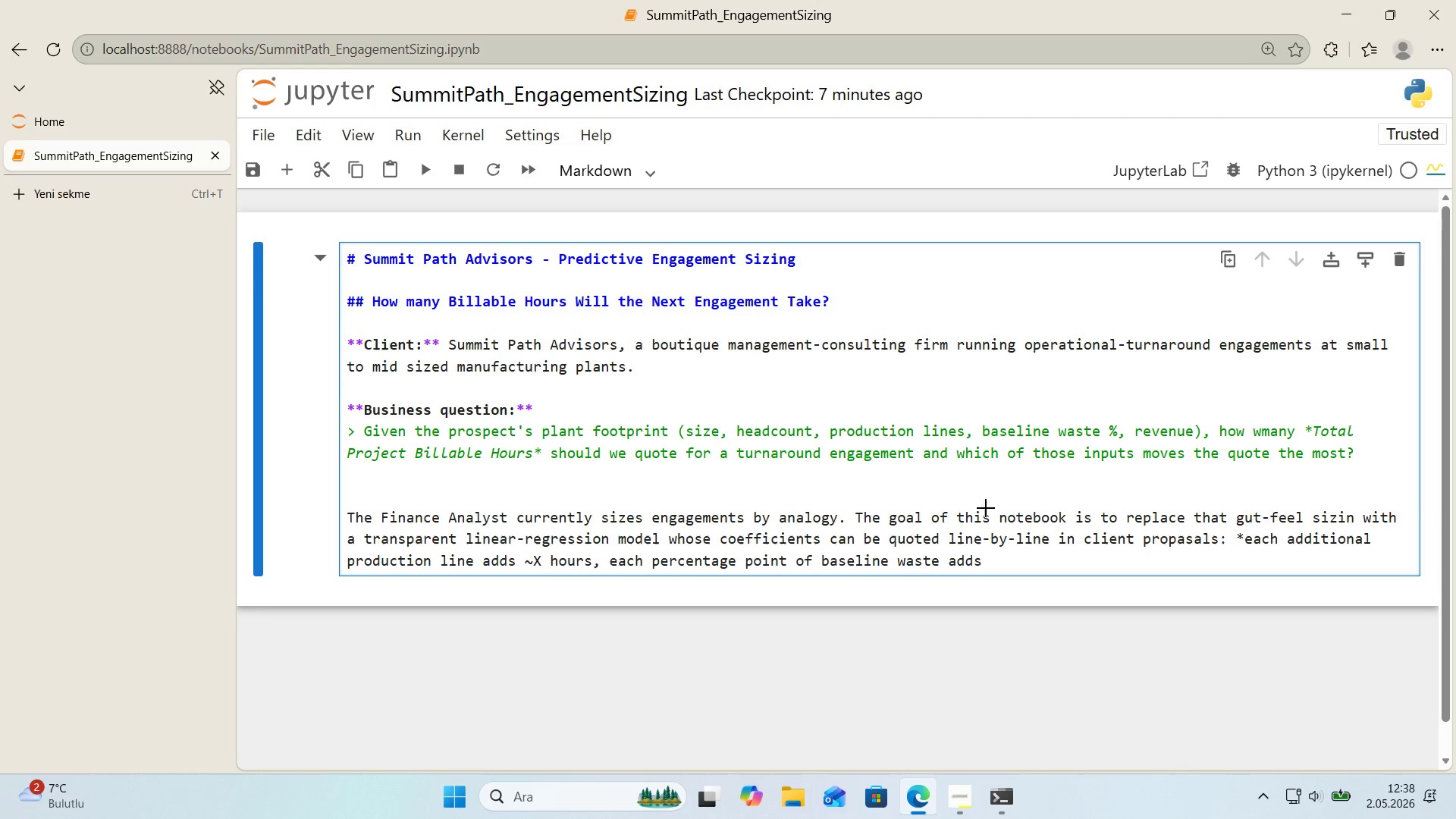 
key(Alt+Control+BracketRight)
 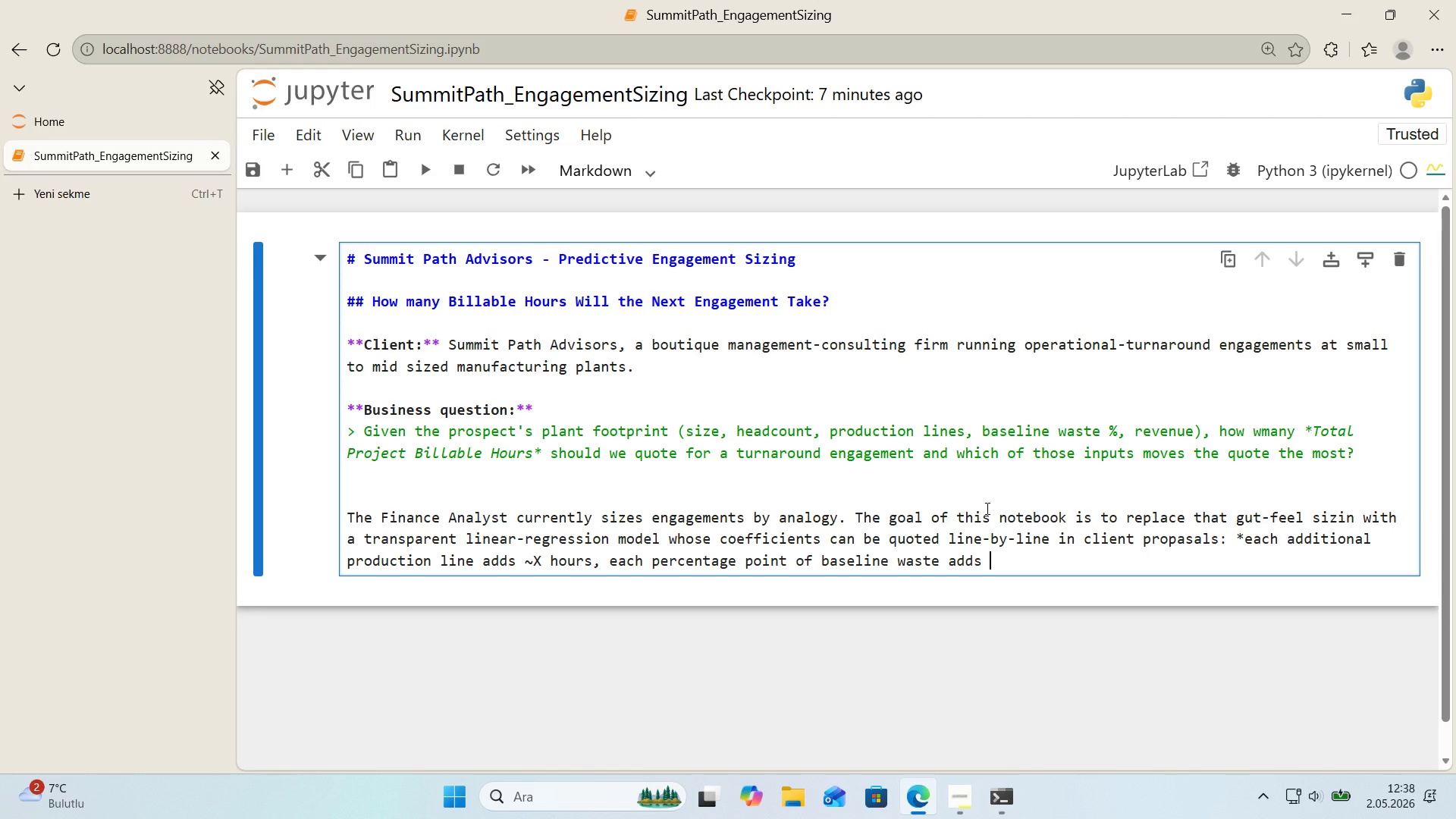 
type(Y hours)
 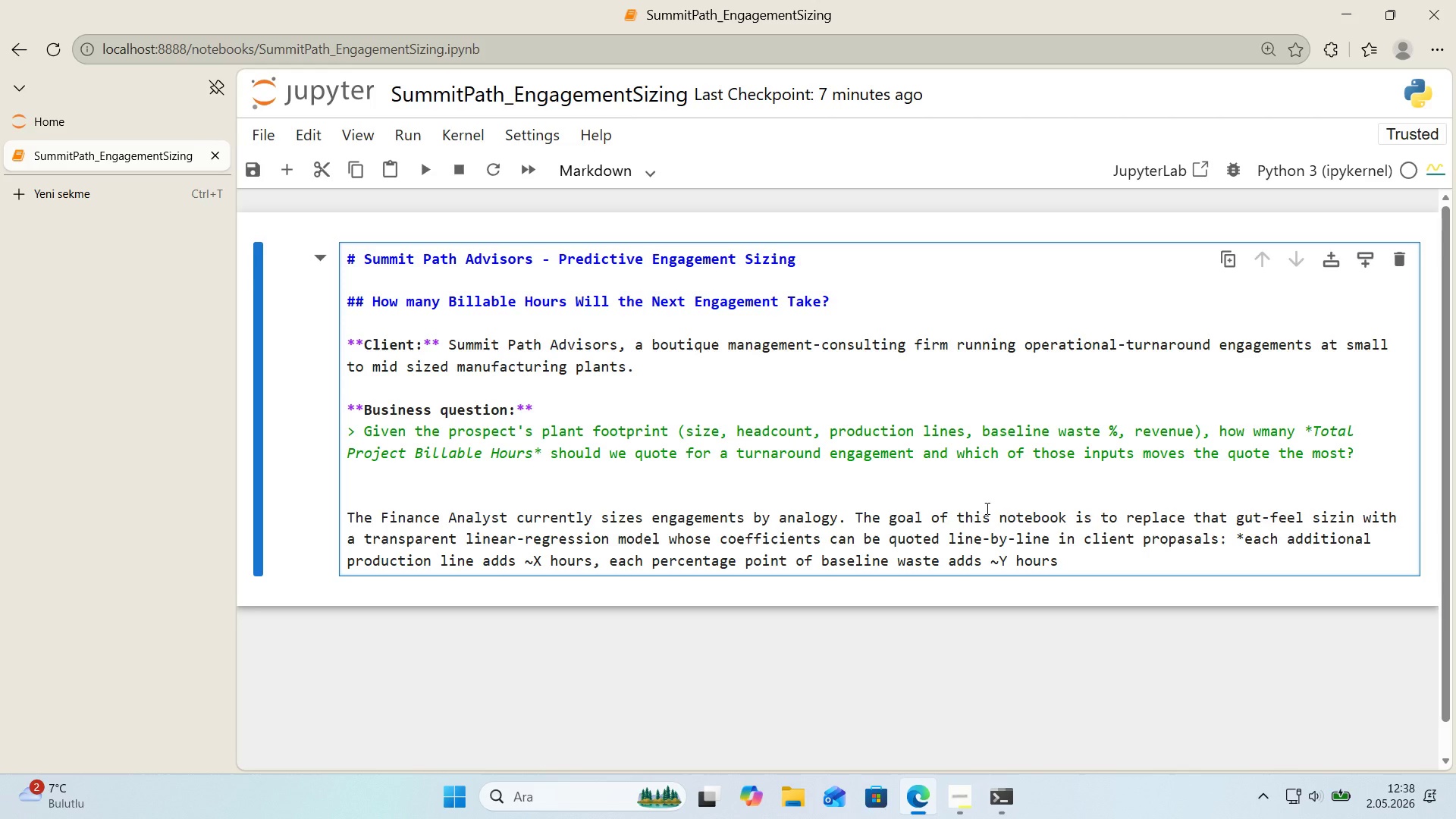 
key(Comma)
 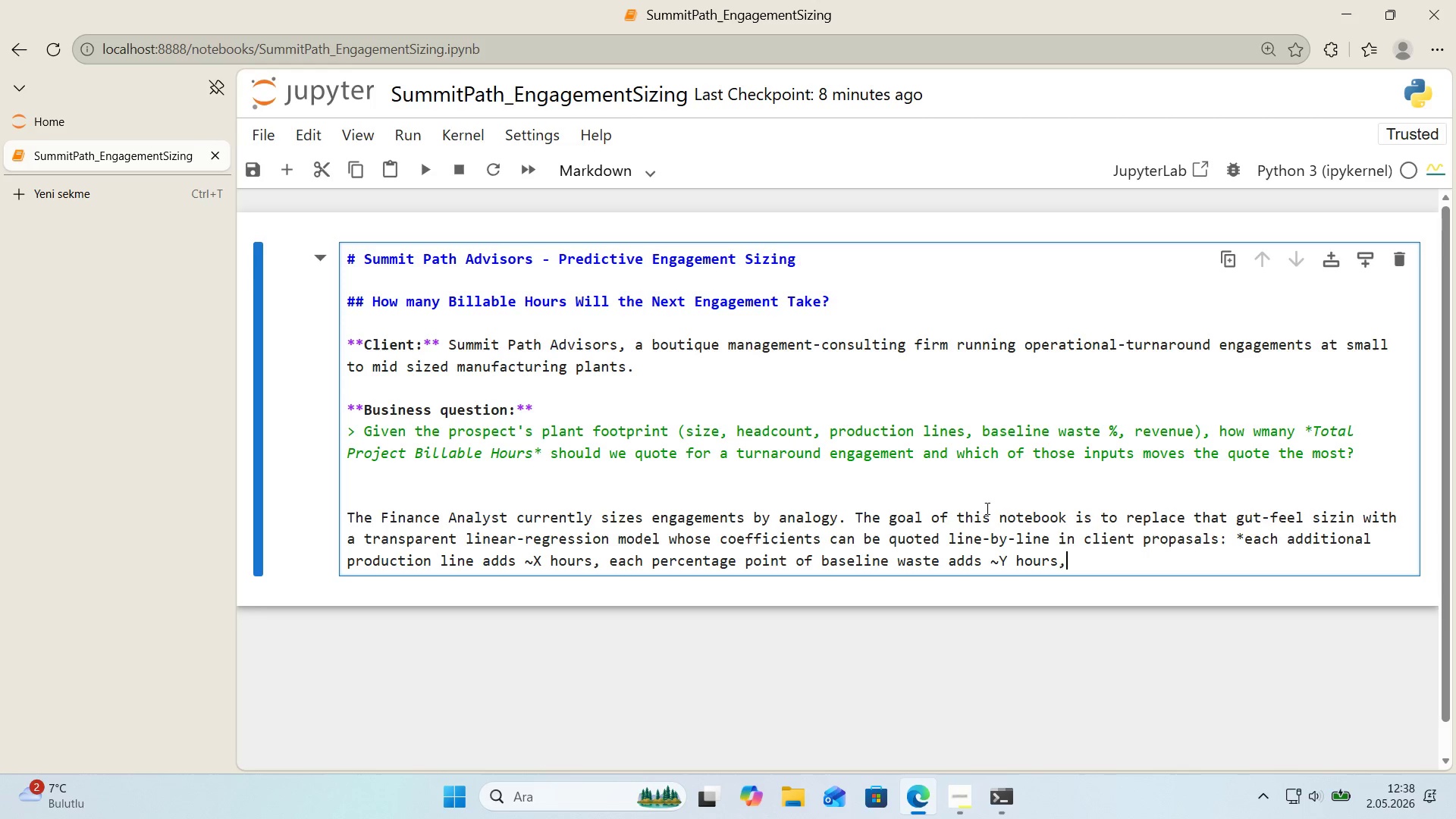 
type( and so on. )
 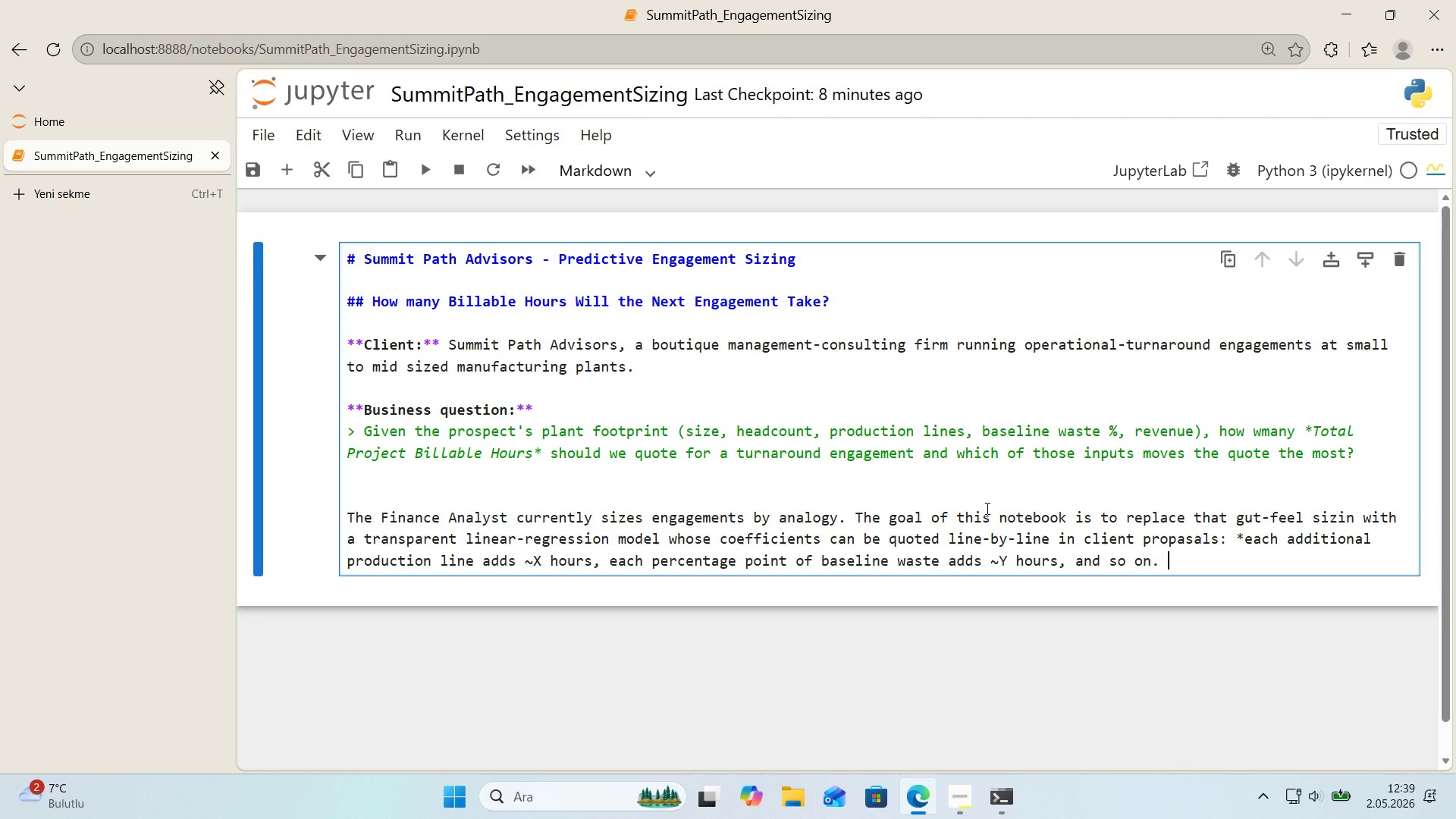 
wait(24.69)
 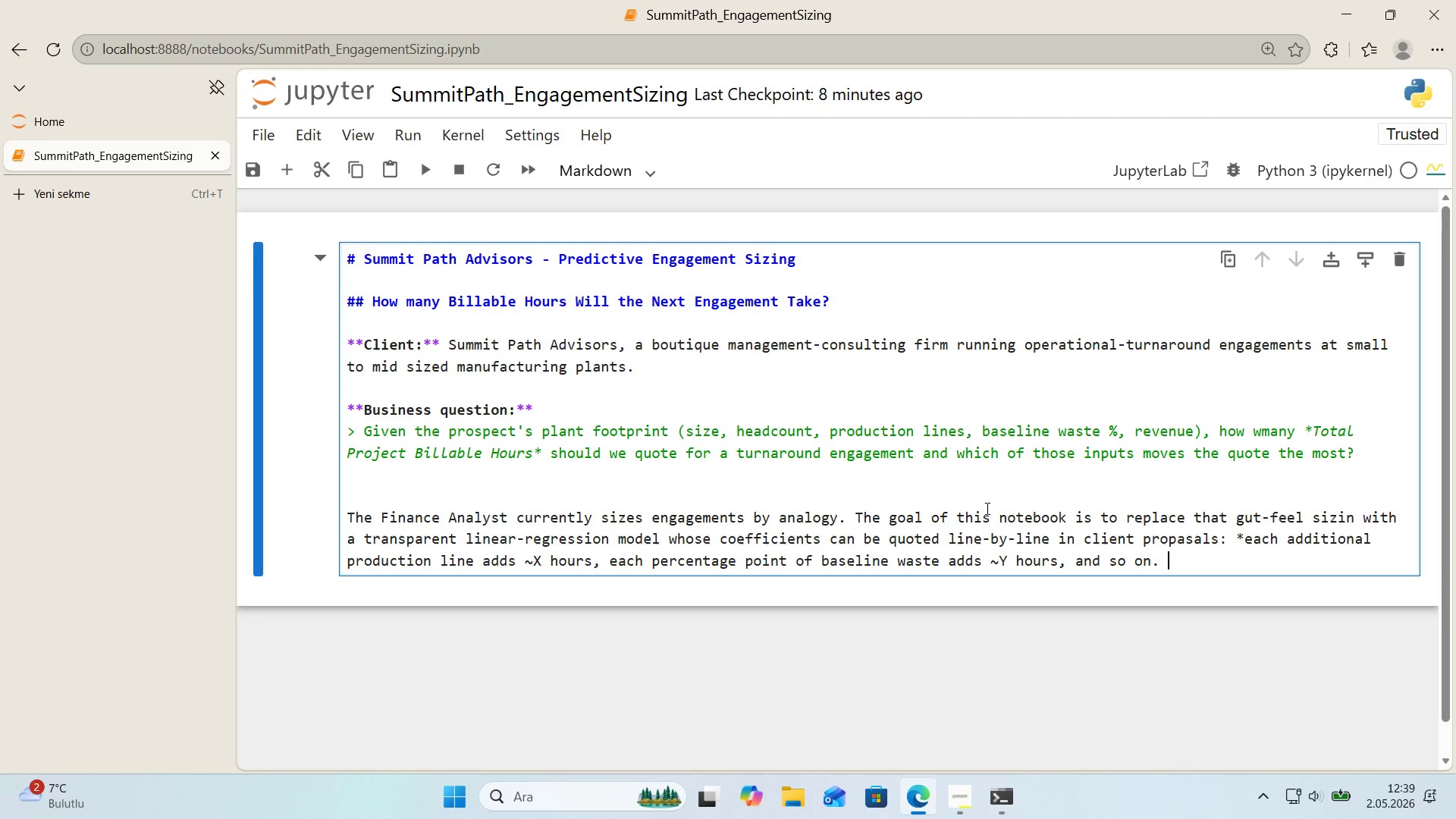 
type(Because real cl'ent)
 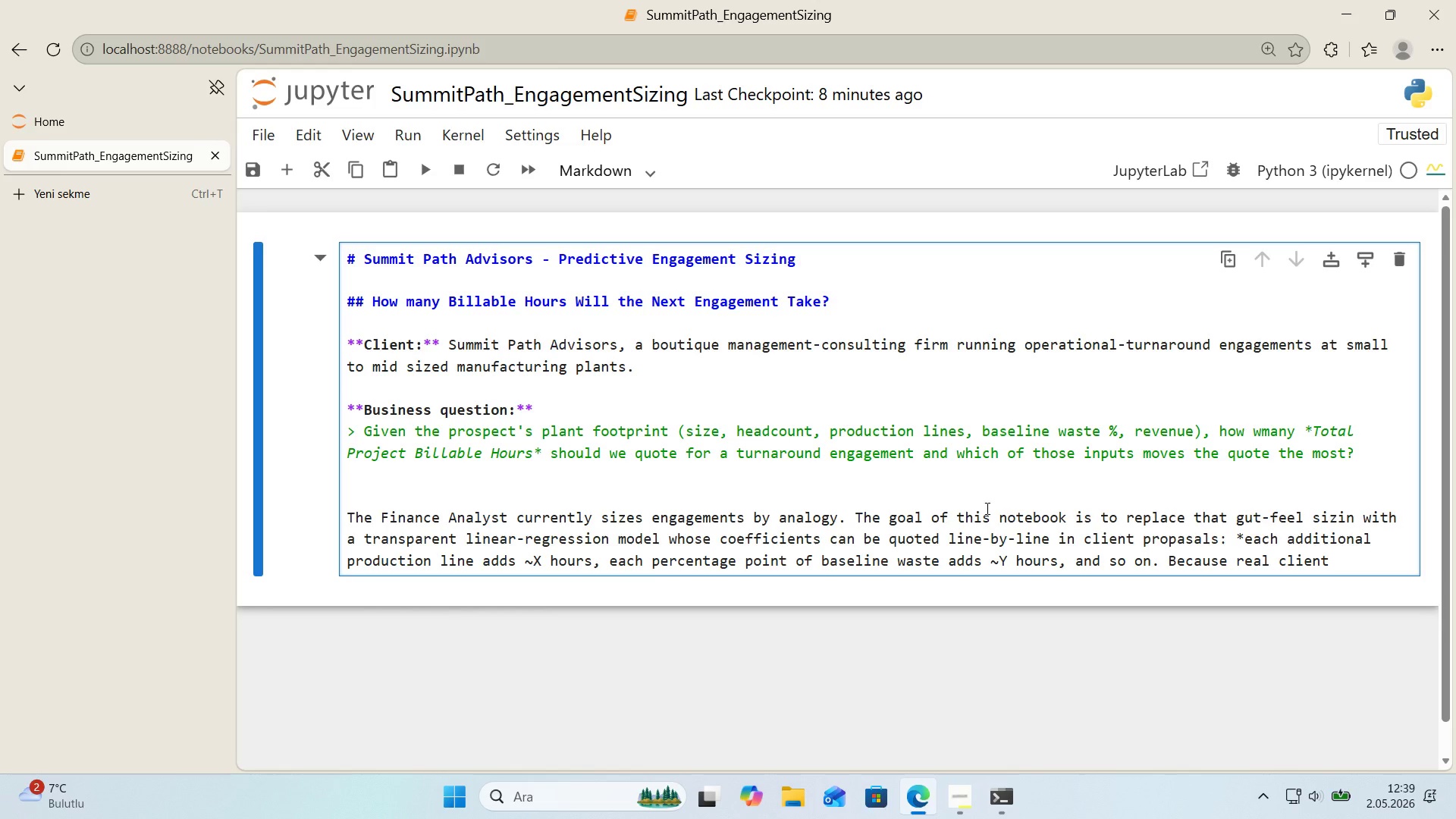 
wait(10.5)
 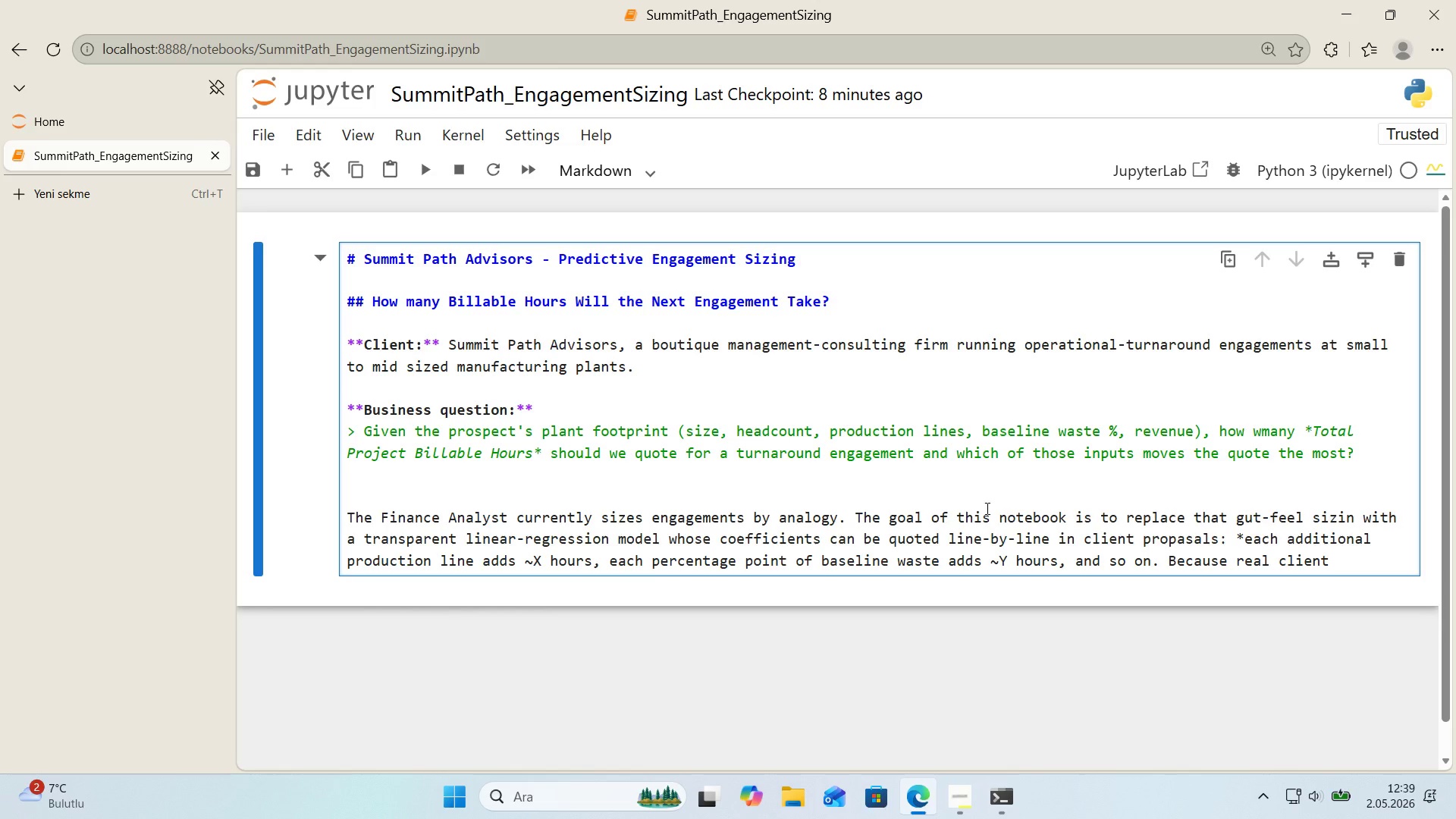 
type(dat)
key(Backspace)
key(Backspace)
key(Backspace)
type( data 's propr'etarty, )
 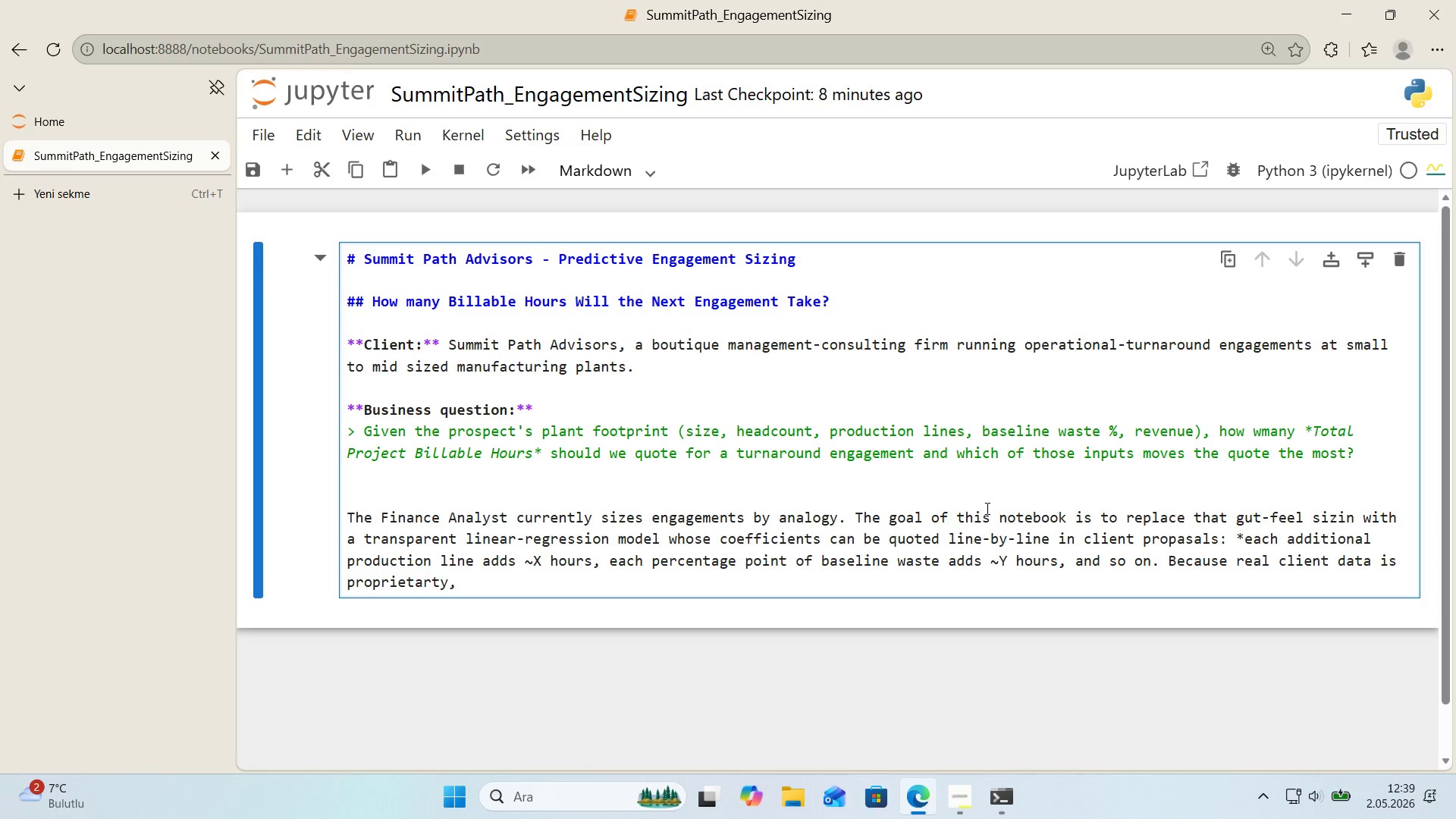 
type(generate a 1,000 )
key(Backspace)
type(-record synthet'c dataset wg)
key(Backspace)
type(hosse )
key(Backspace)
key(Backspace)
key(Backspace)
type(etru)
key(Backspace)
key(Backspace)
key(Backspace)
type( true relat'onsh'p 's knon )
key(Backspace)
key(Backspace)
type(wn by construct'on that ket)
key(Backspace)
key(Backspace)
key(Backspace)
key(Backspace)
type( lets us val'date that the model 's recover'ng reasonable structure rather than f'tt'ng )
 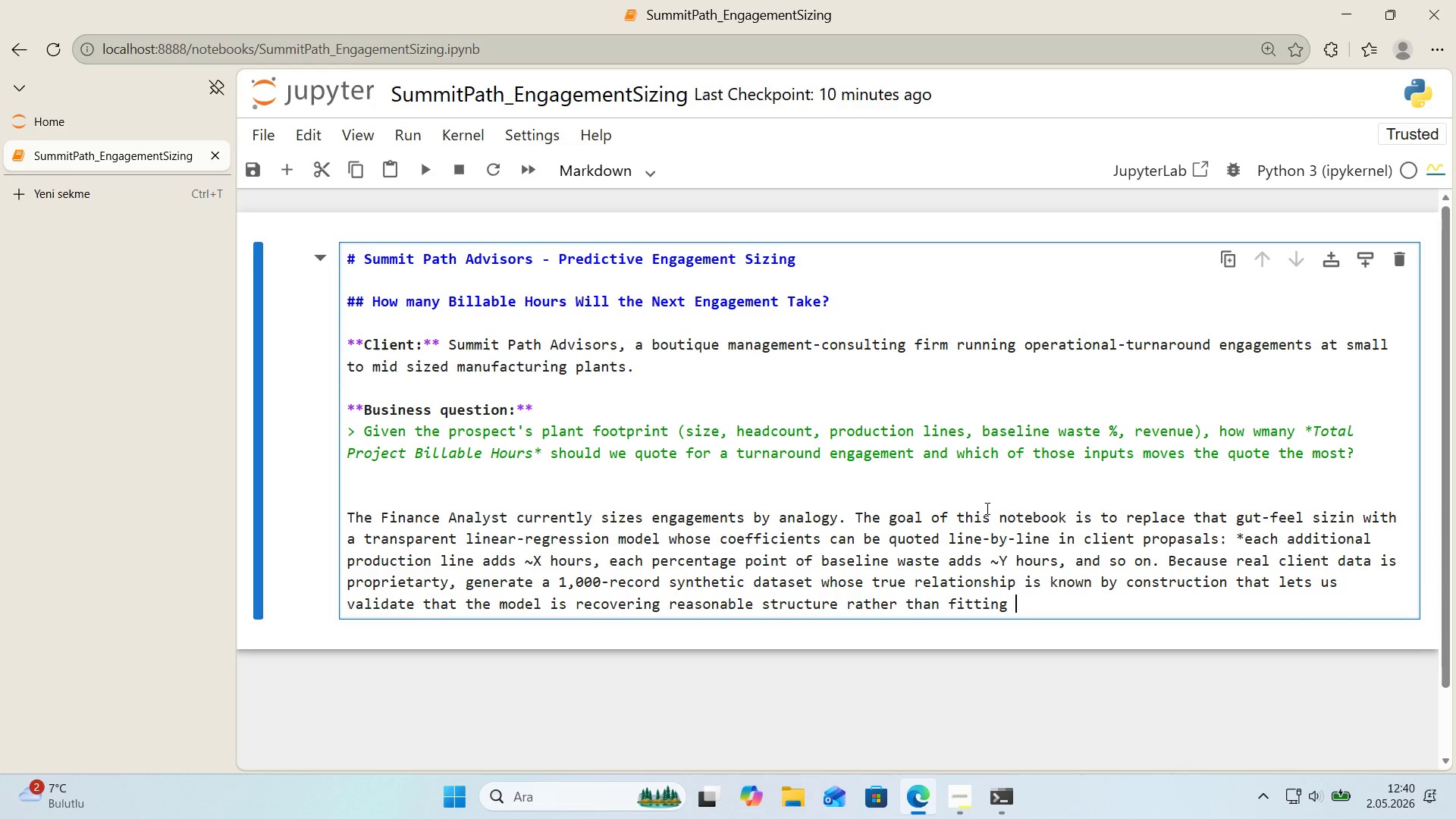 
wait(5.41)
 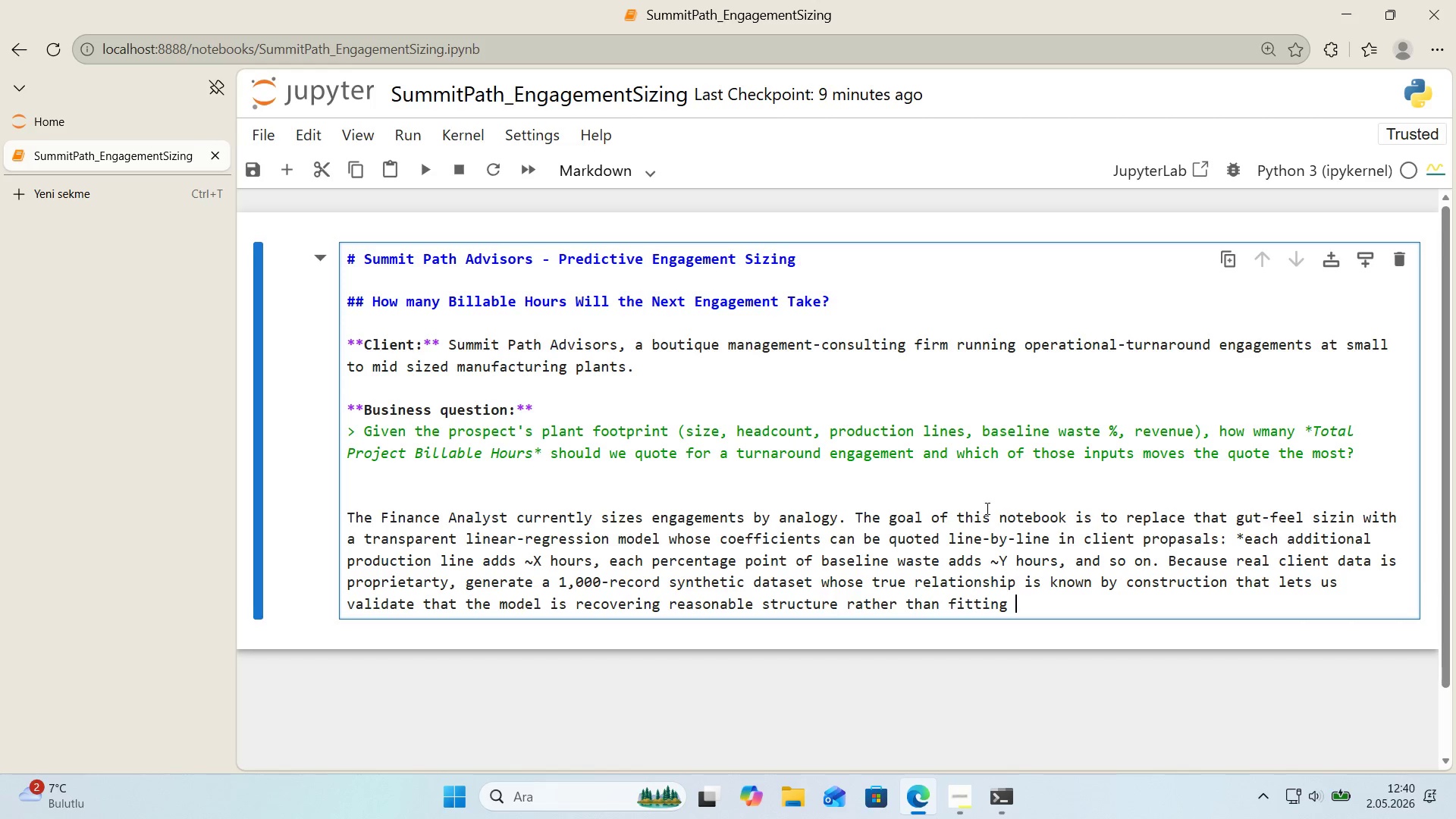 
type(no'se.)
 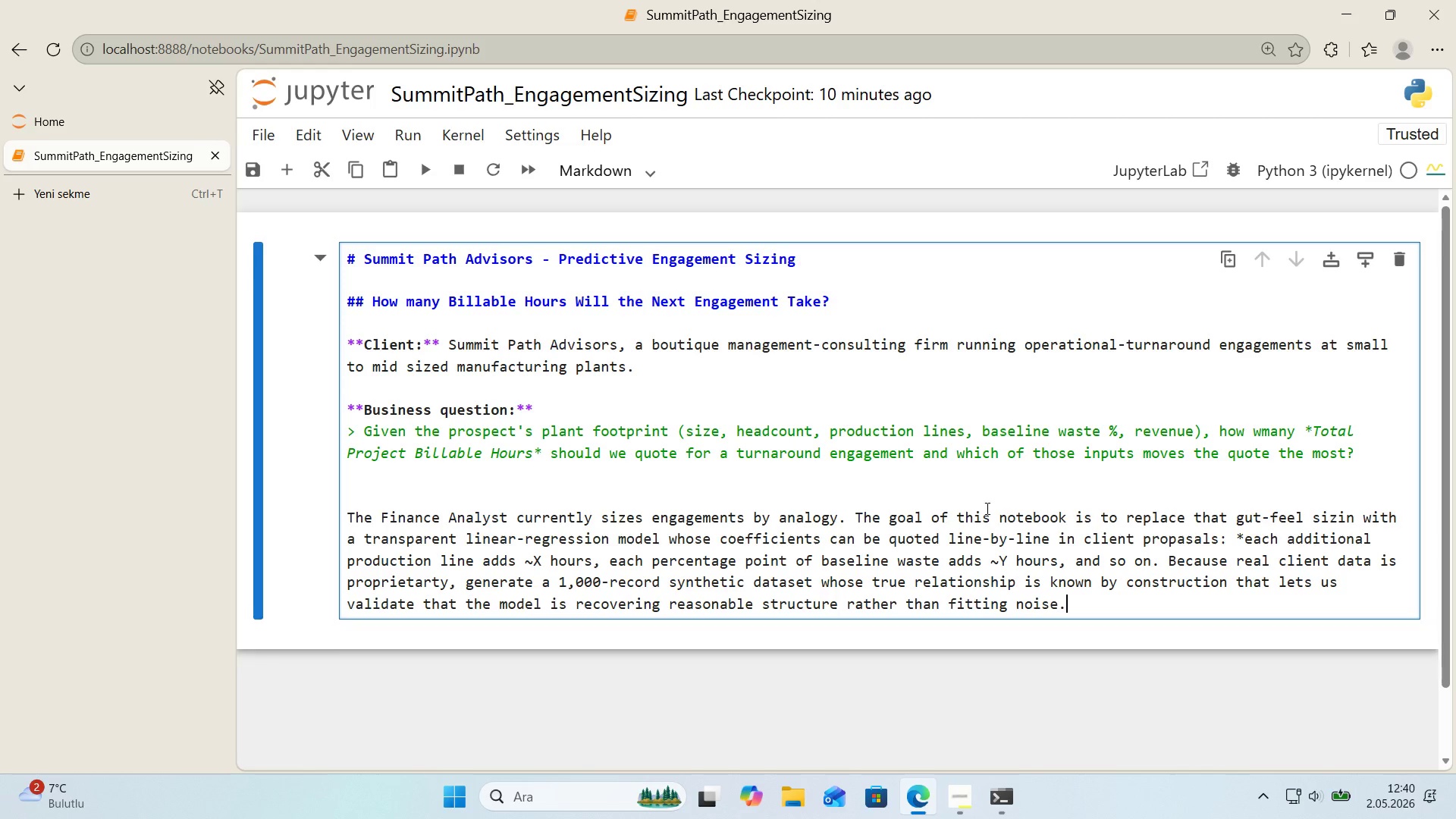 
key(Enter)
 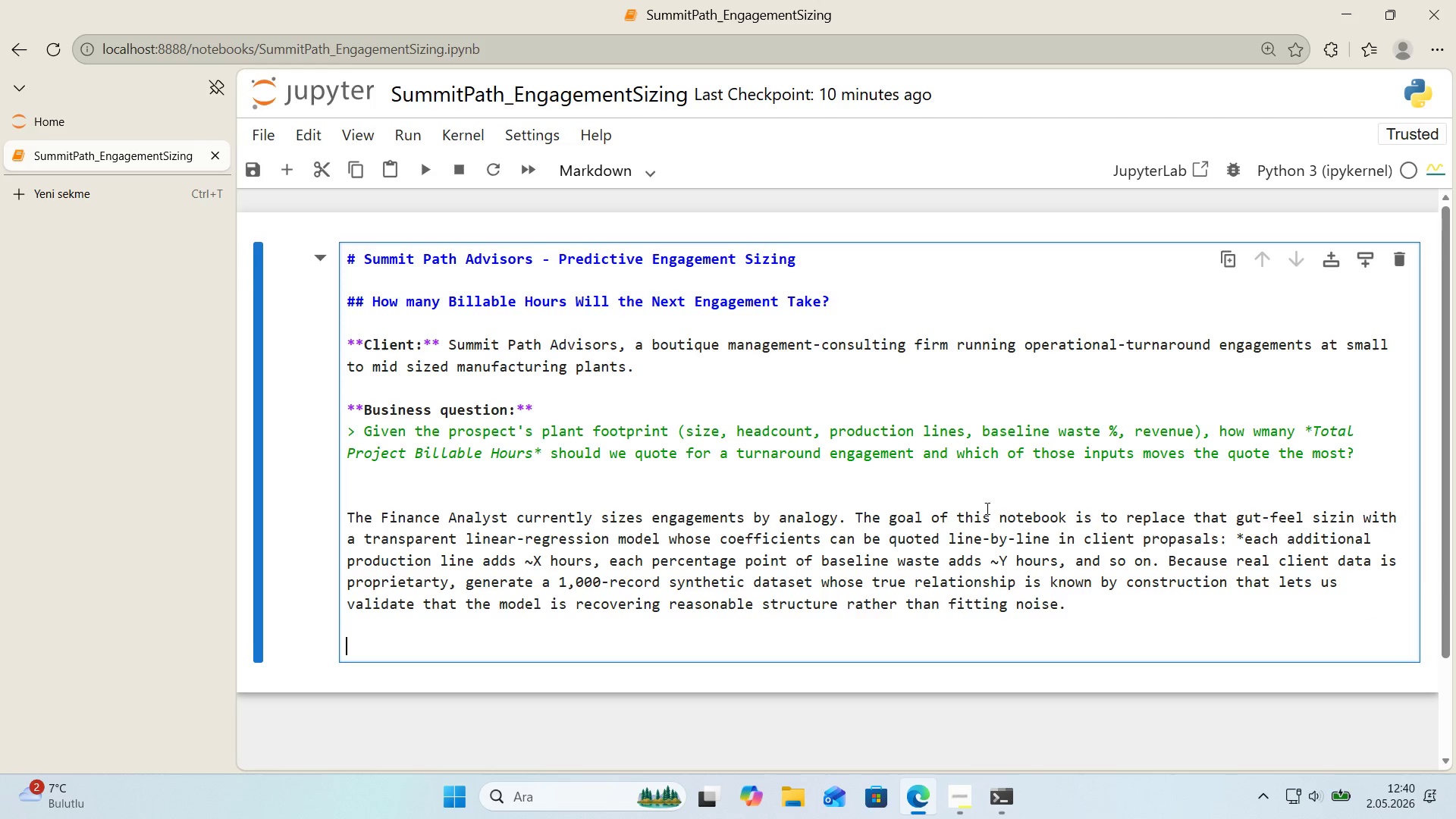 
key(Enter)
 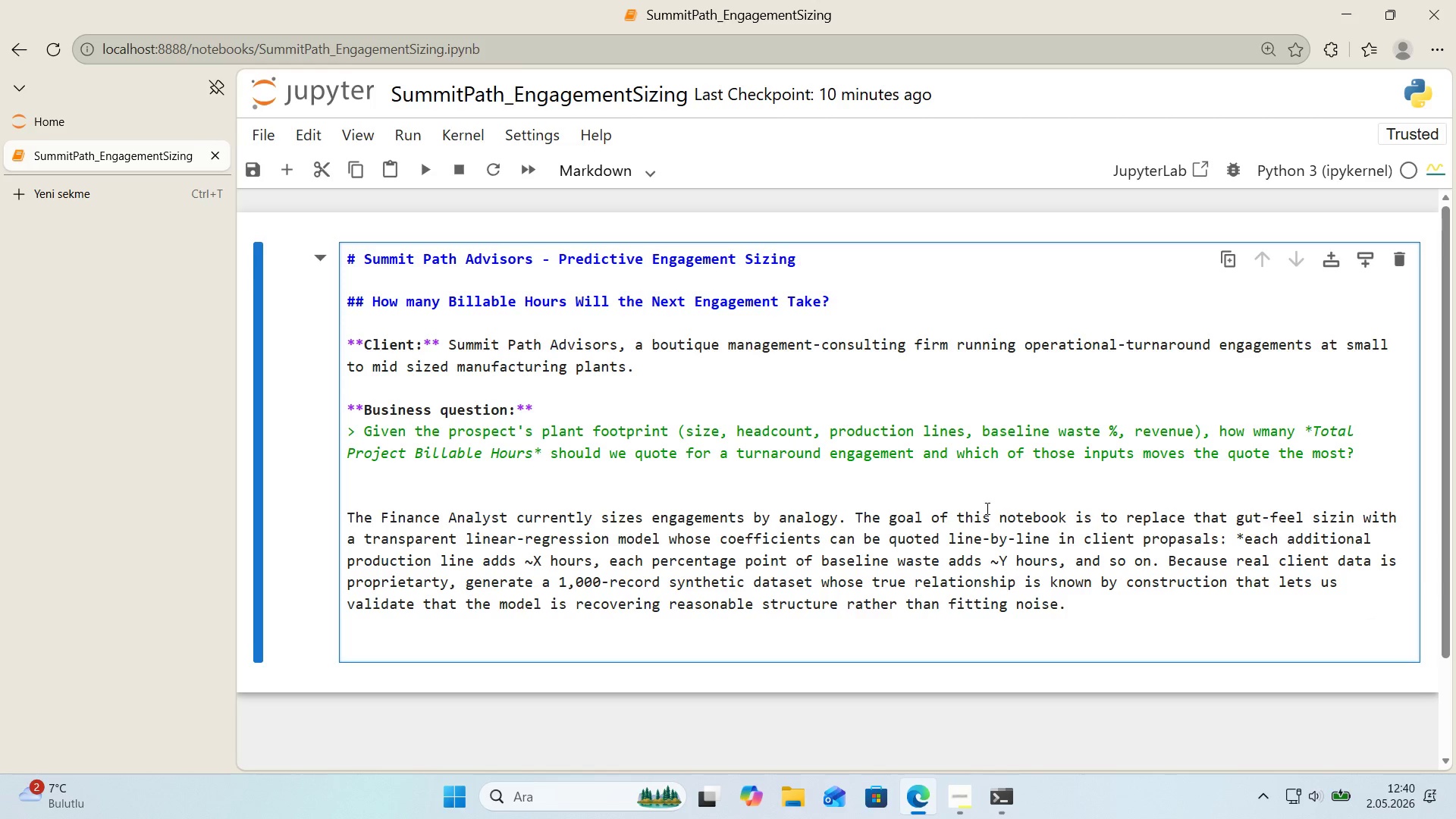 
wait(5.62)
 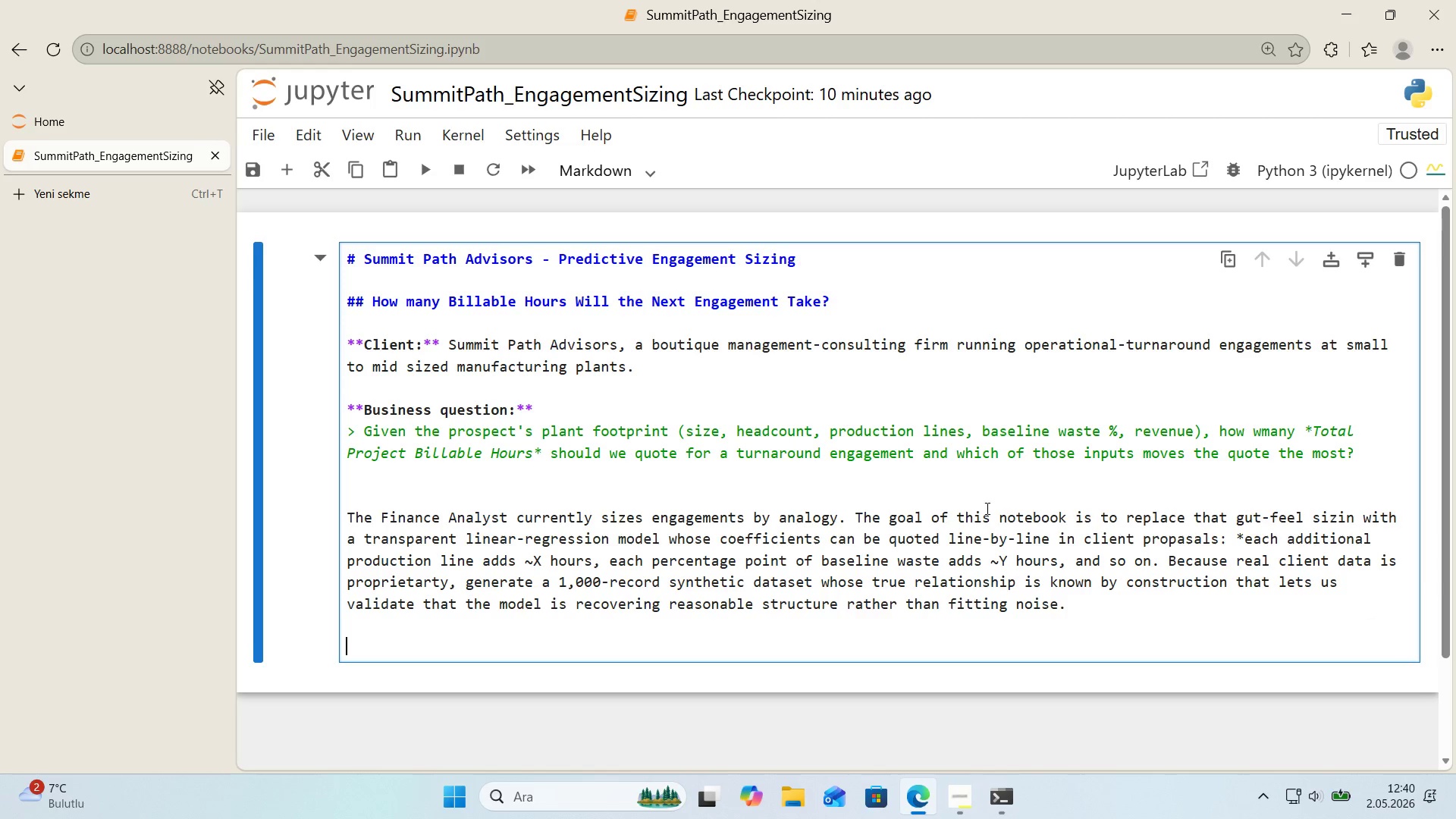 
key(NumpadMultiply)
 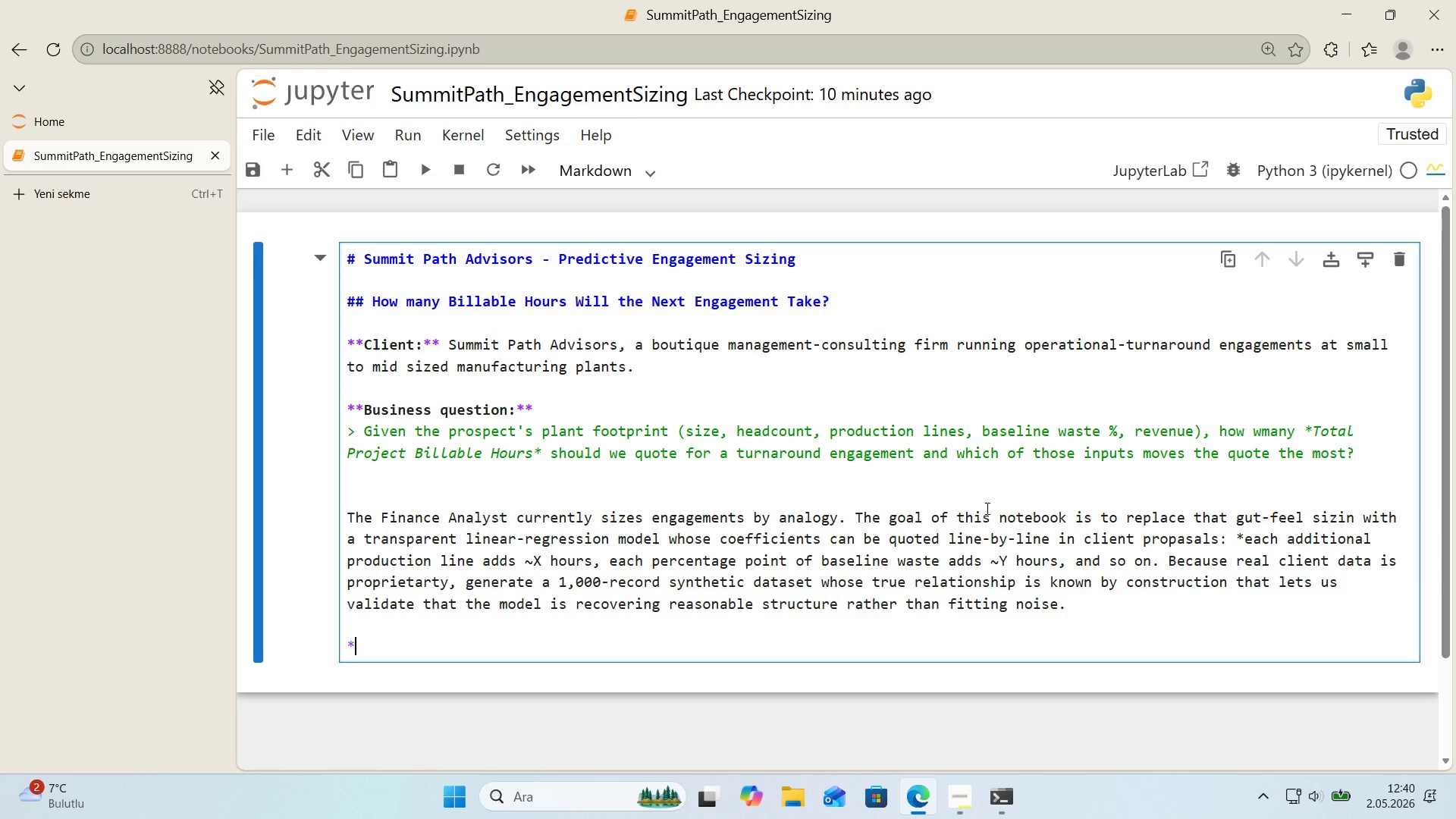 
key(NumpadMultiply)
 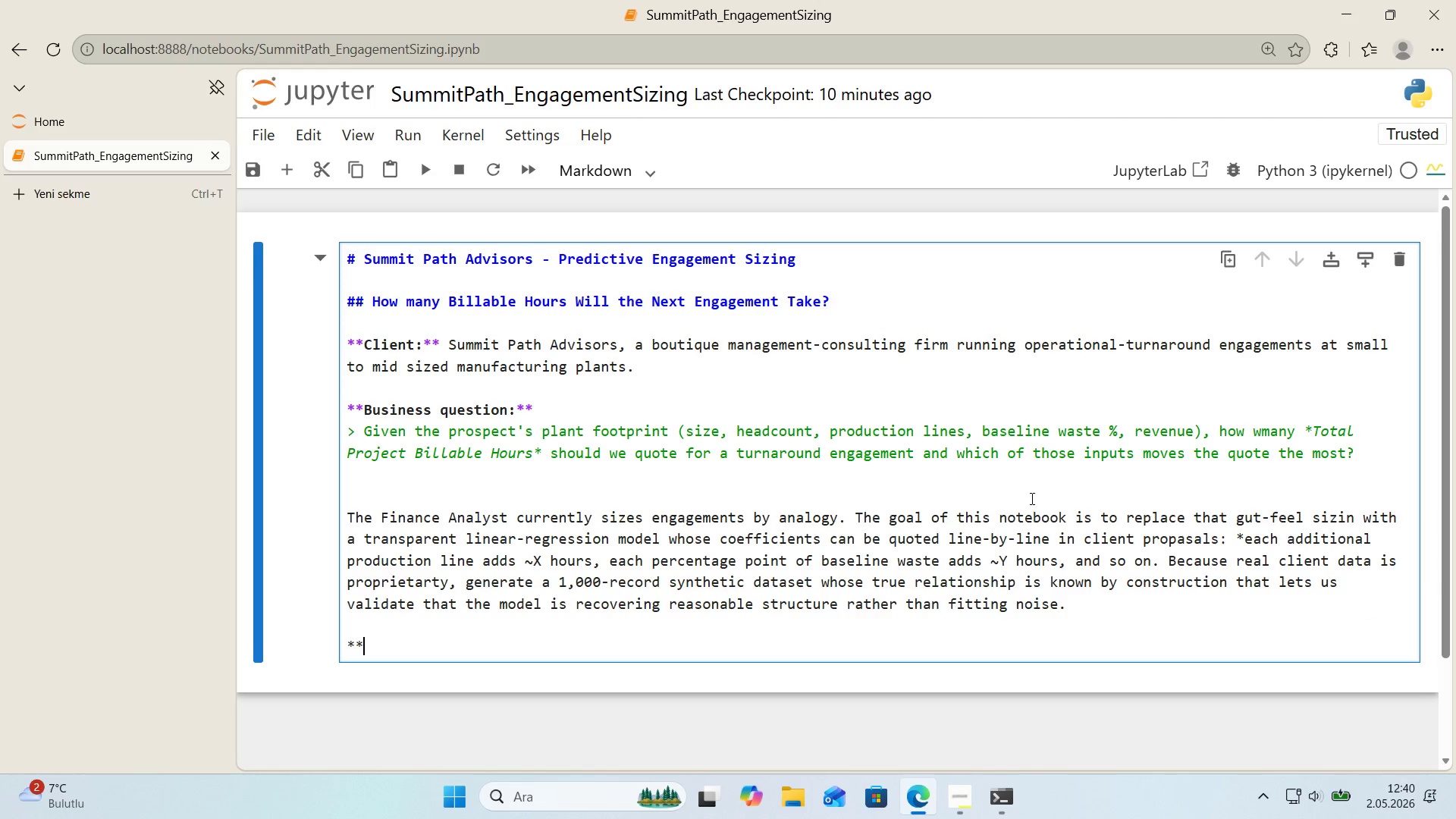 
scroll: coordinate [981, 515], scroll_direction: down, amount: 1.0
 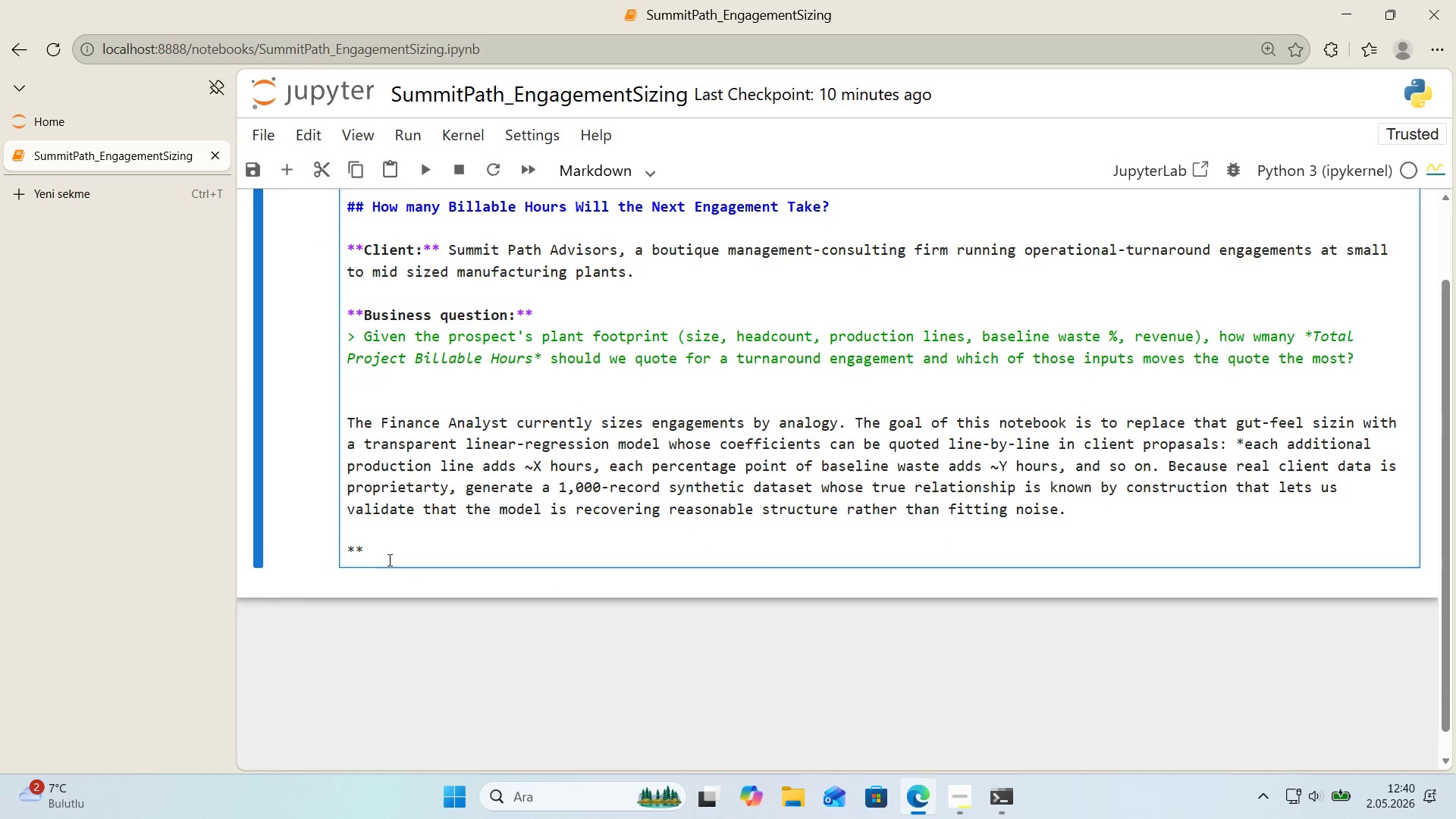 
left_click([388, 560])
 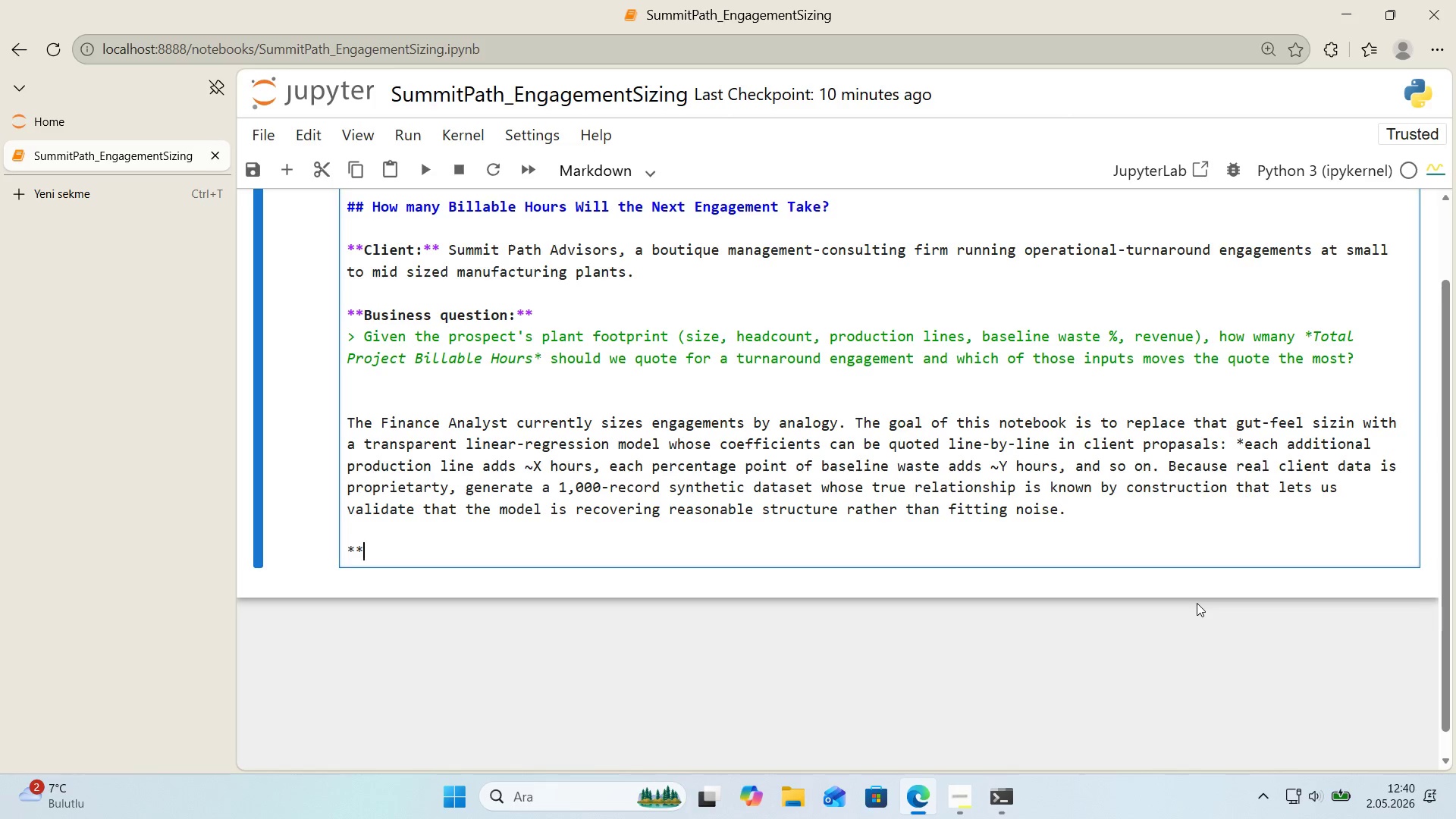 
type(P'pel'ne outl'ne>**)
 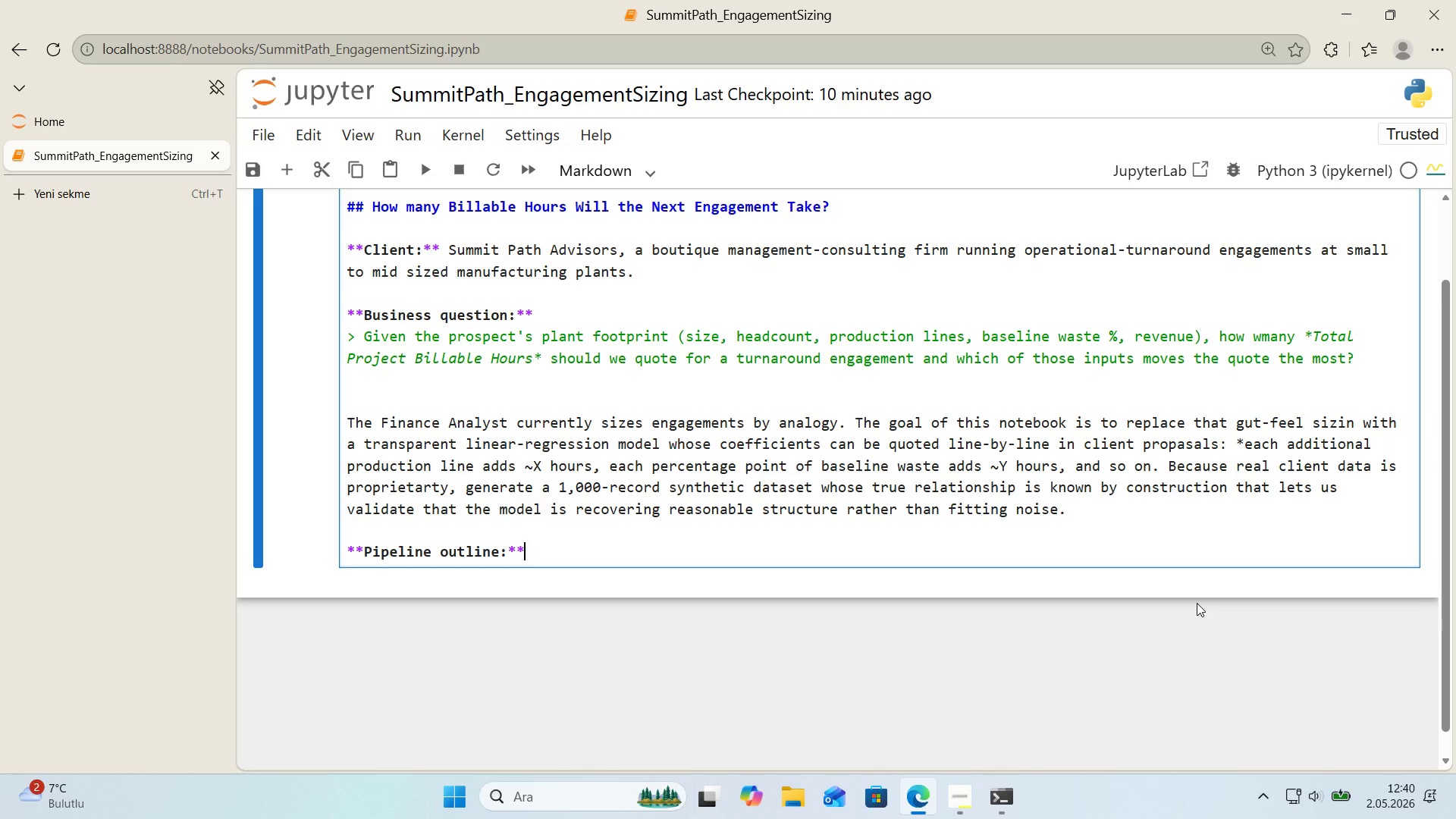 
key(Enter)
 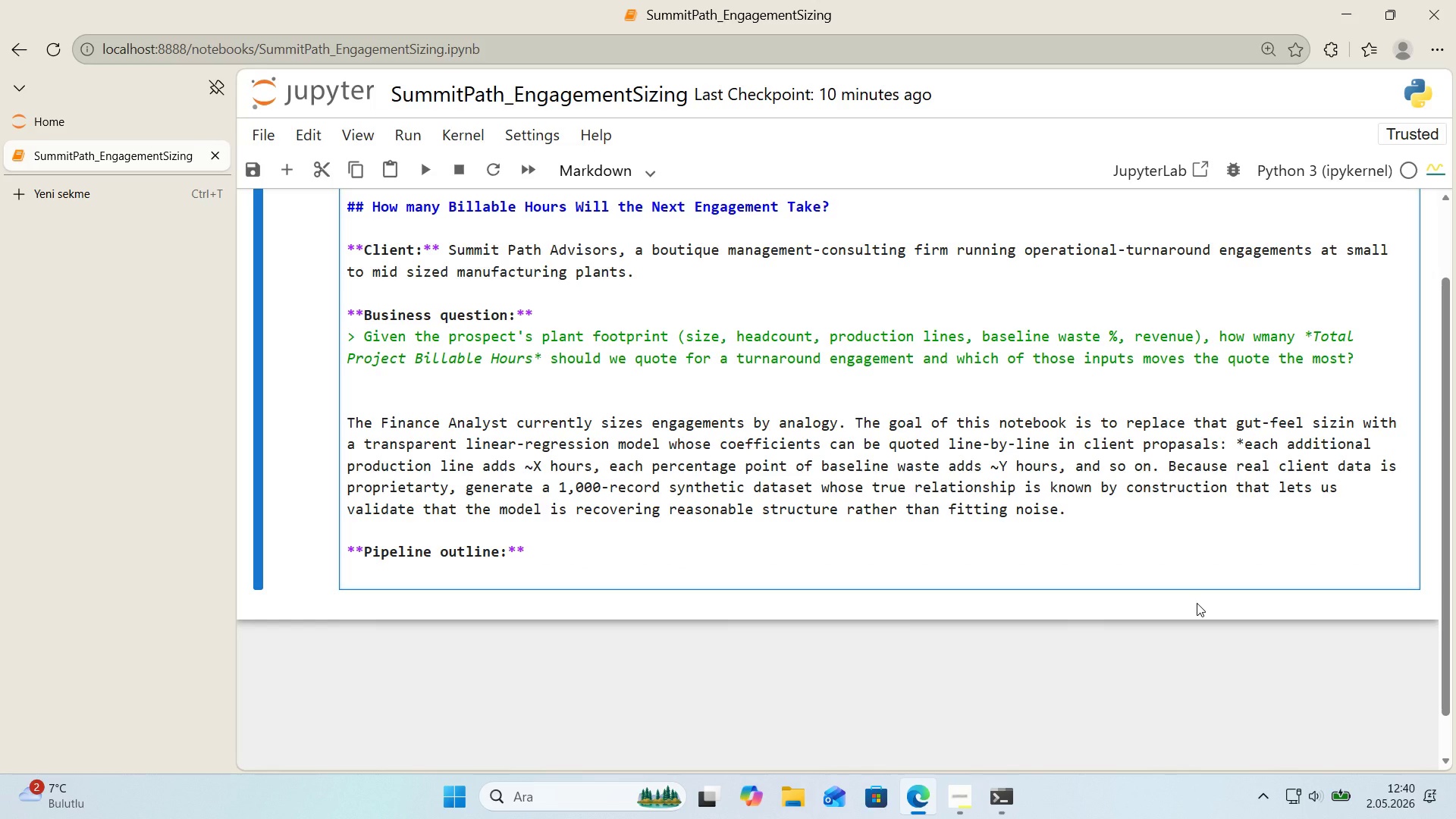 
type(1. **Synthes'ze** 1,000 po)
key(Backspace)
type(lants w'th 5 features and the target hours<de)
key(Backspace)
key(Backspace)
type( determ'n'st'c seed.)
 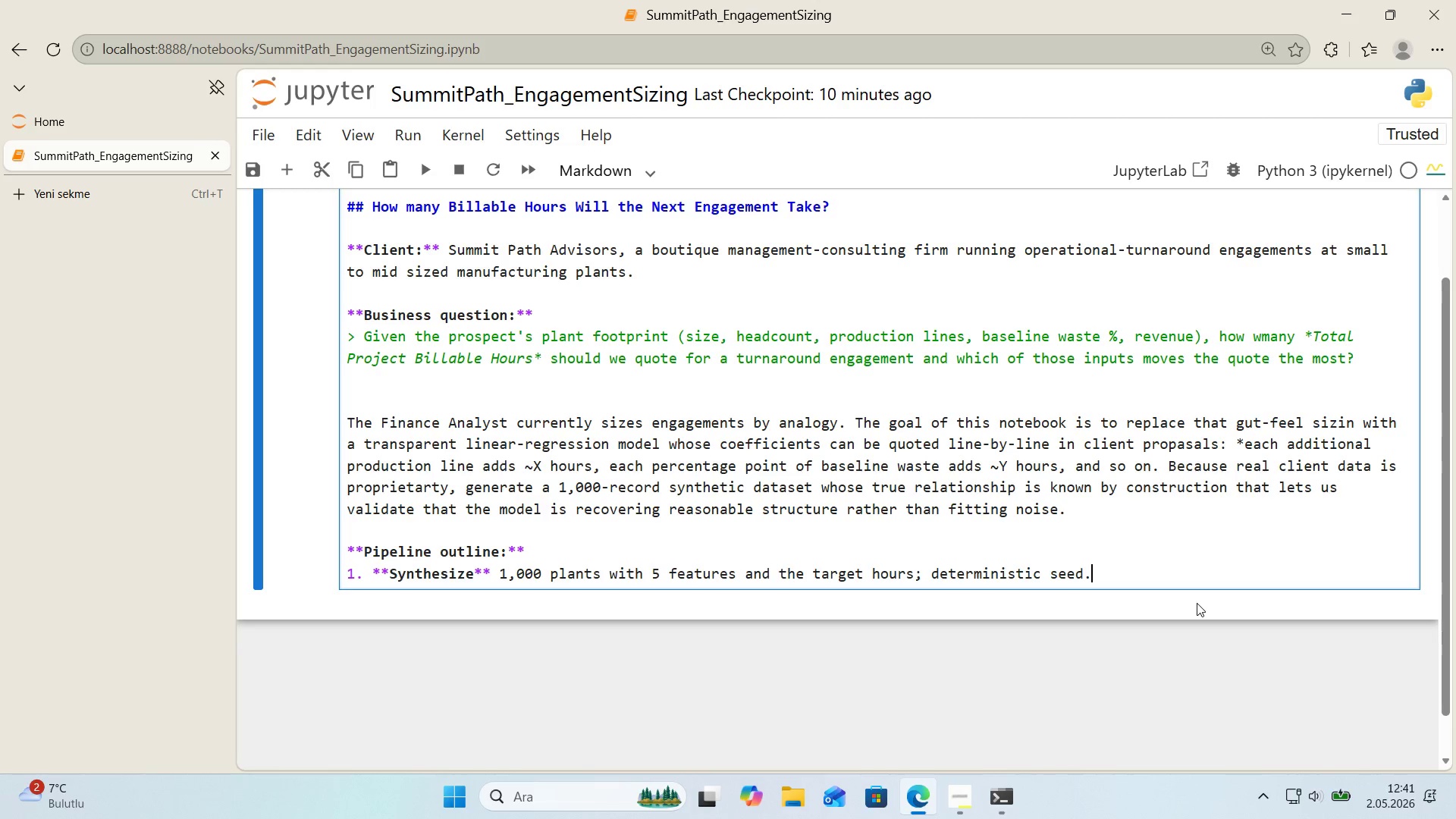 
key(Enter)
 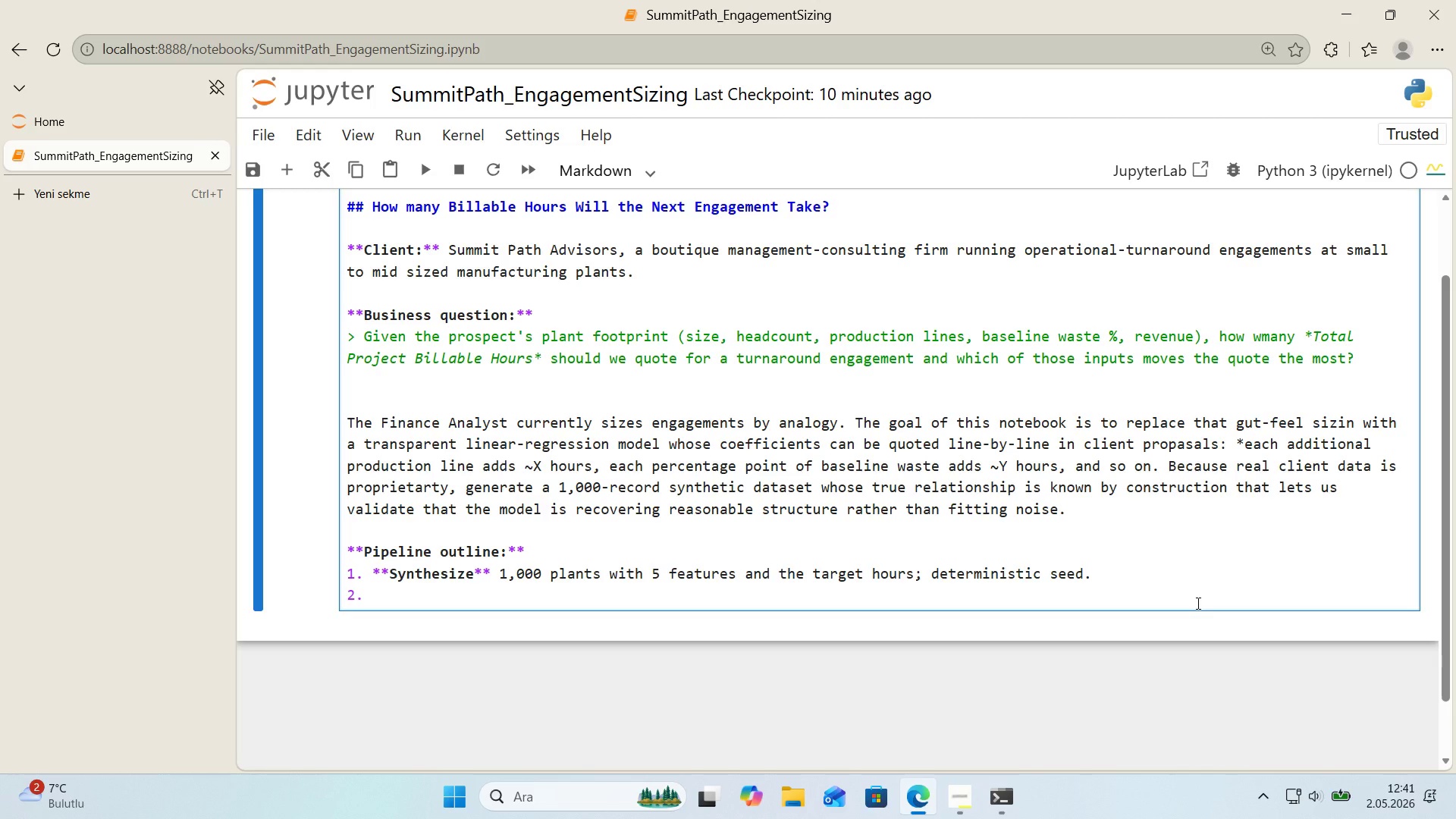 
type(**Val'date** range checks, null checks, d'str'but'on san'ty vs. bt')
key(Backspace)
key(Backspace)
type(r'ef spec'f'cat'ons.)
 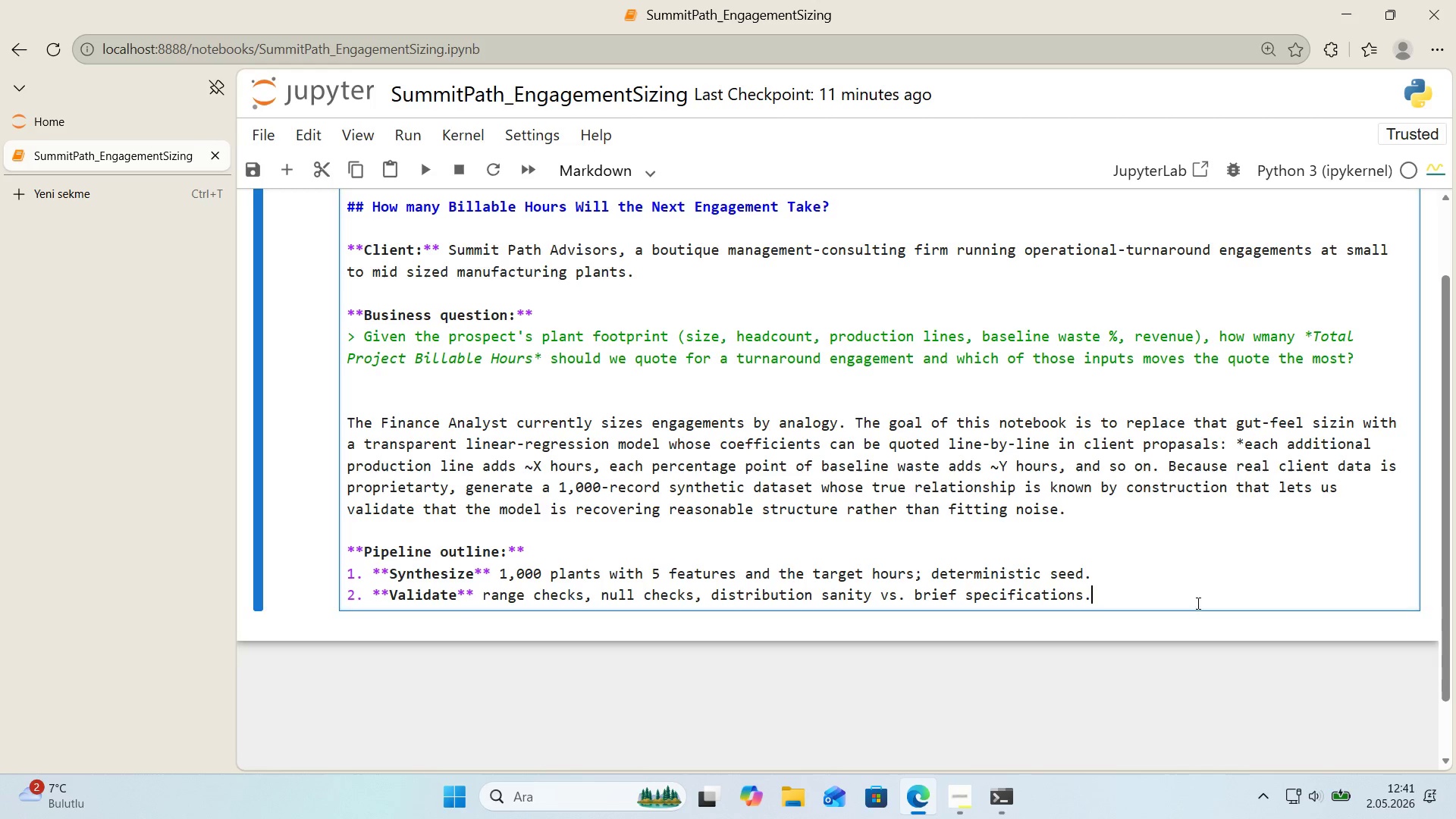 
key(Enter)
 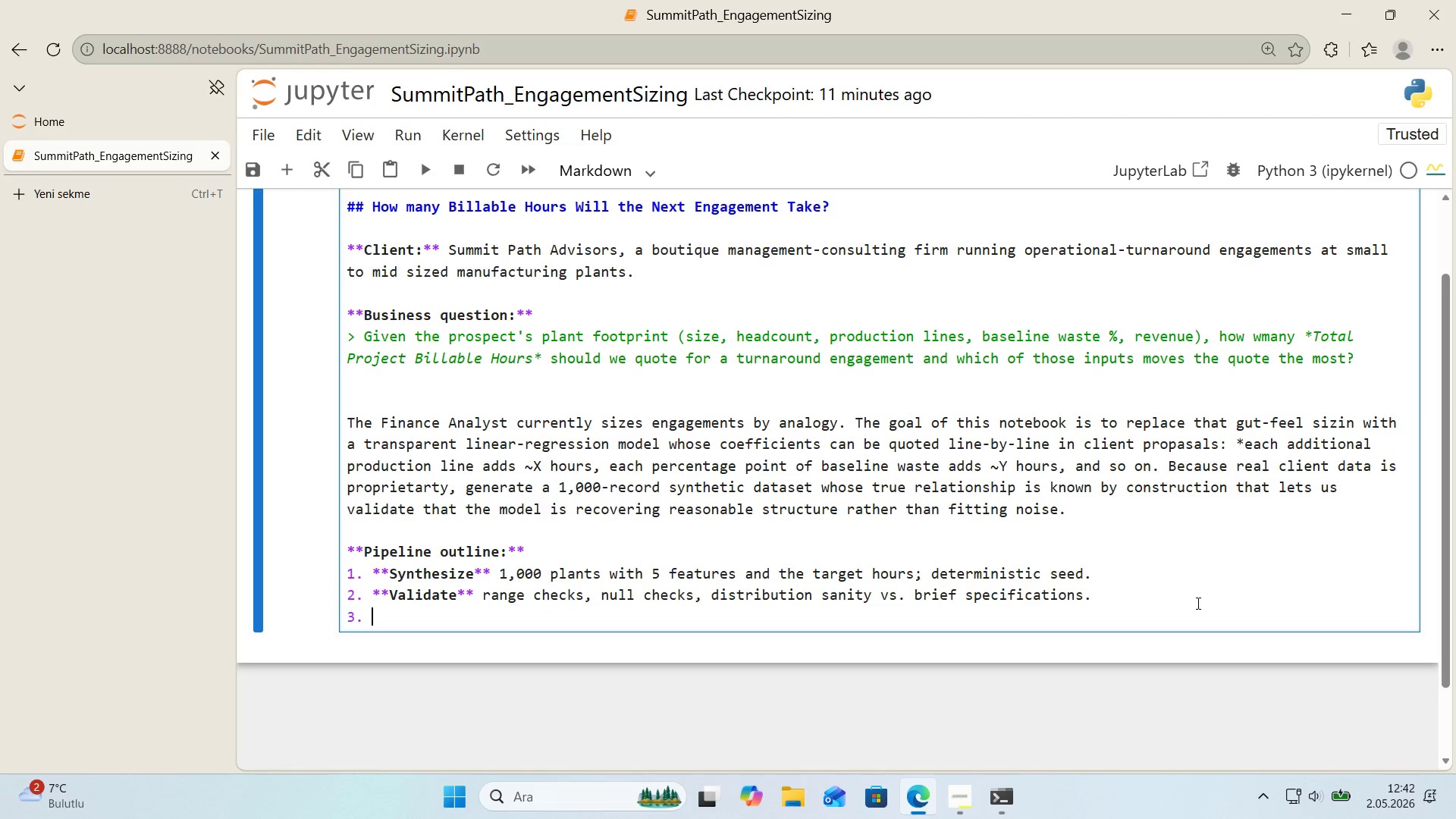 
wait(6.34)
 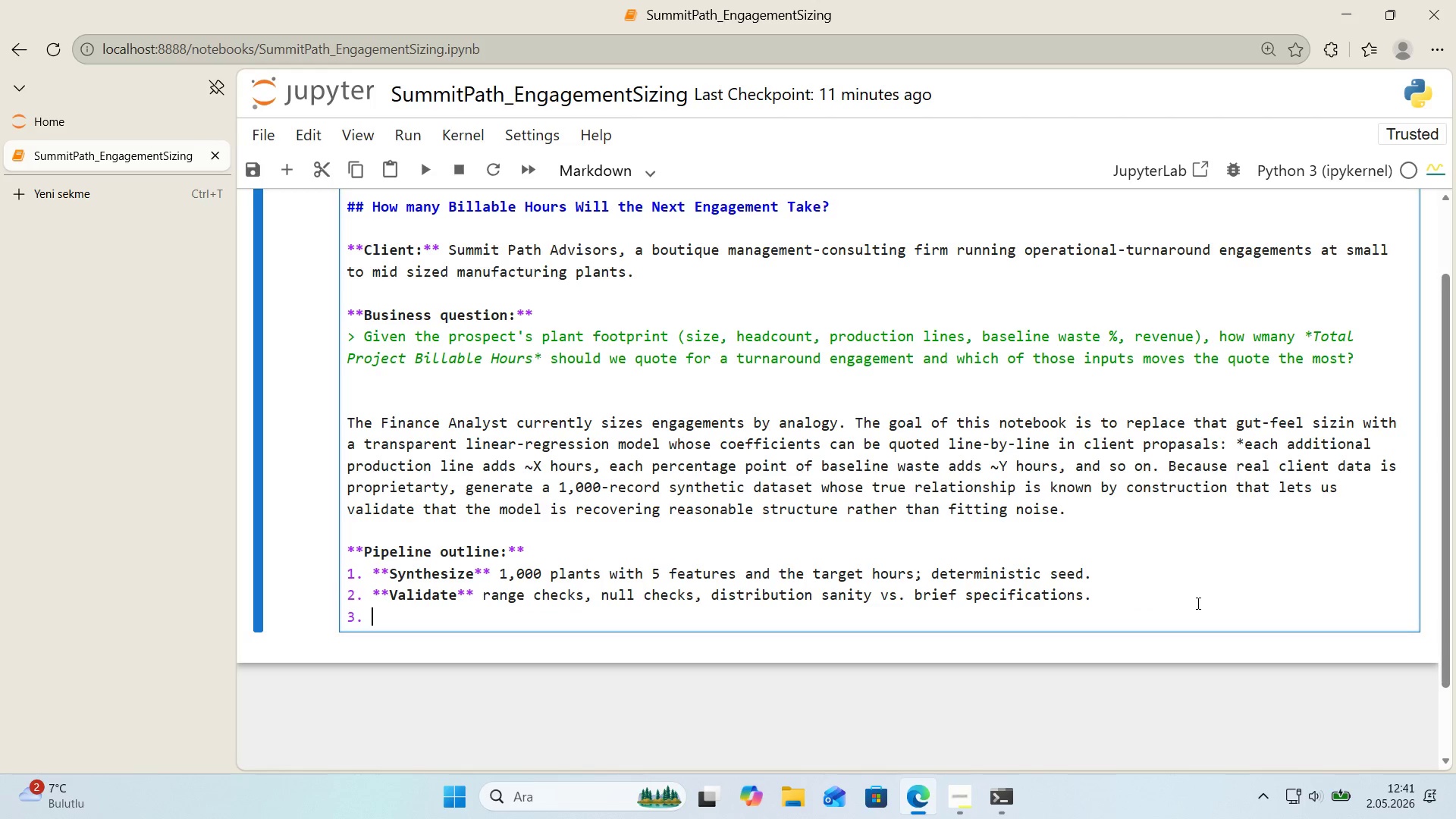 
type(**Explore** correlat'on heatmap, Employee-Count)
 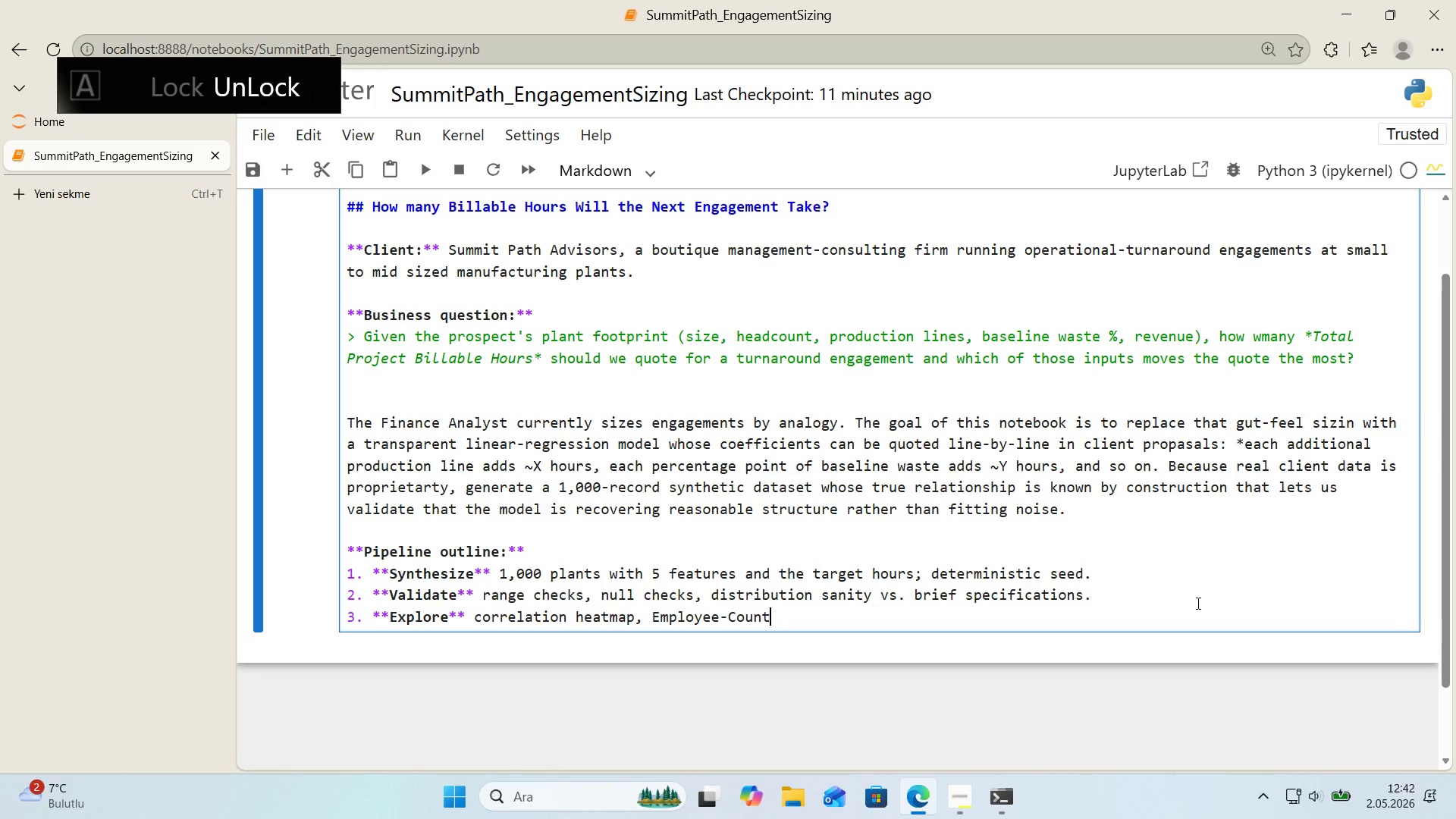 
key(Meta+Period)
 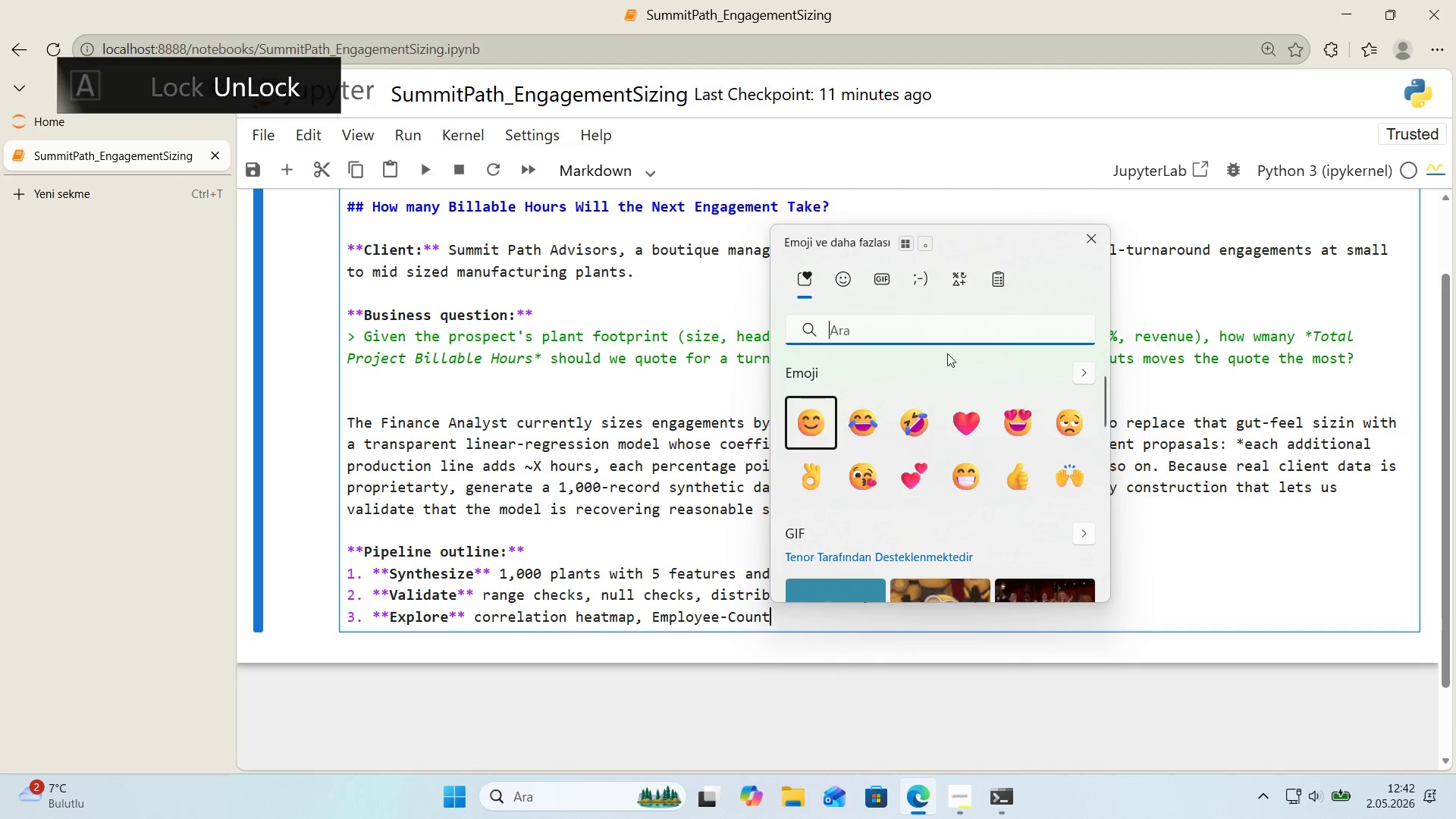 
left_click([927, 287])
 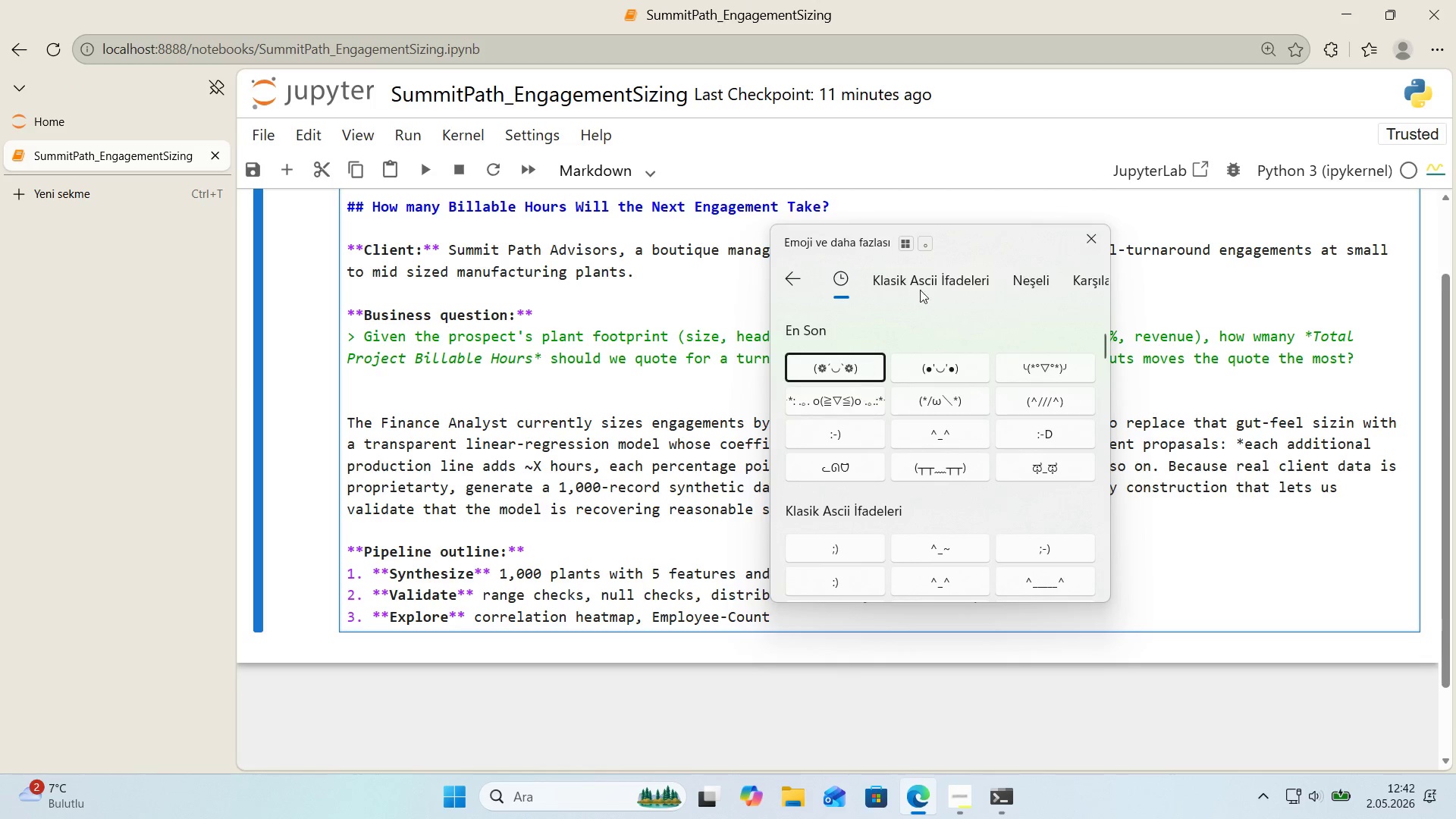 
left_click([783, 271])
 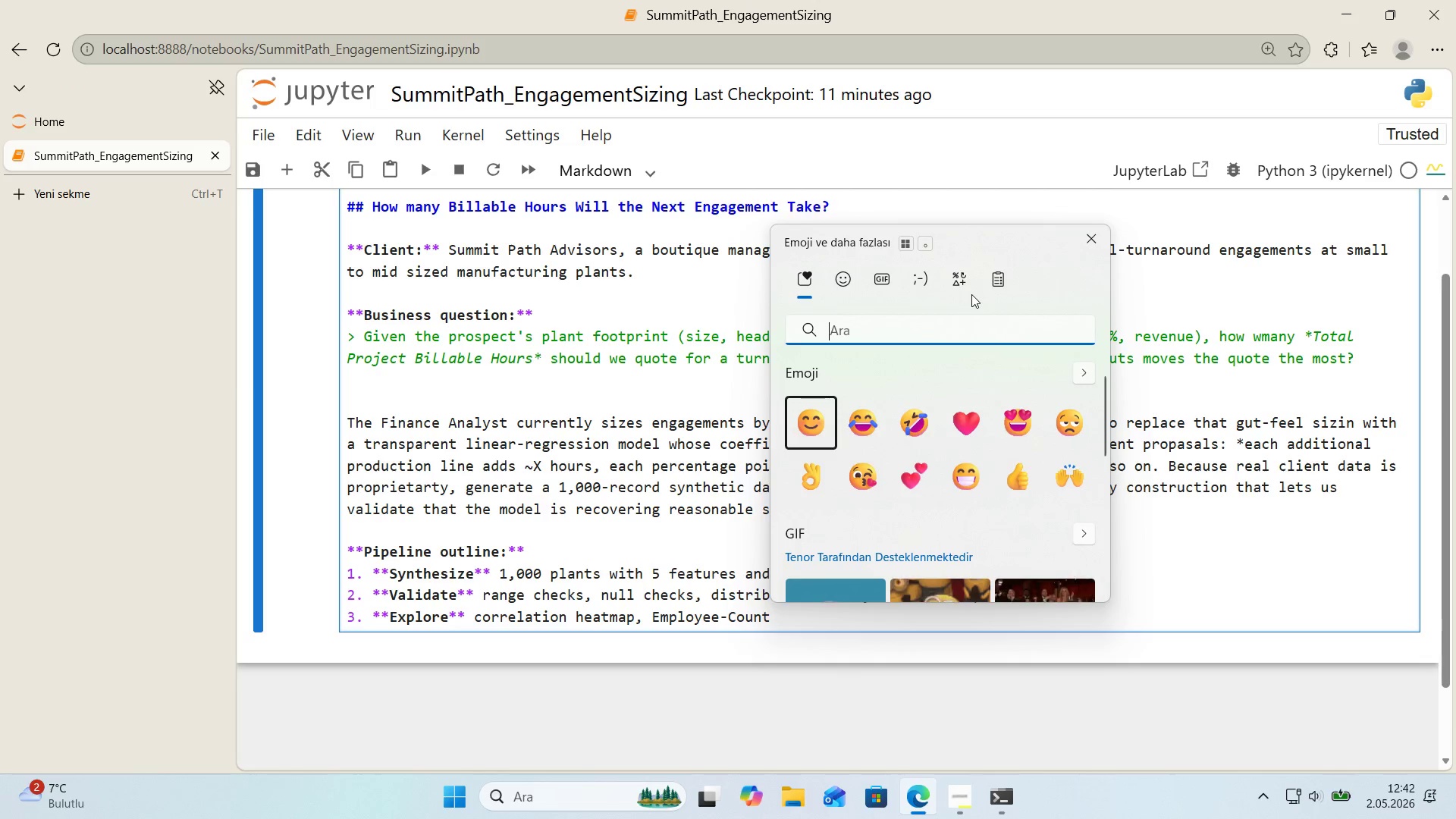 
left_click([962, 286])
 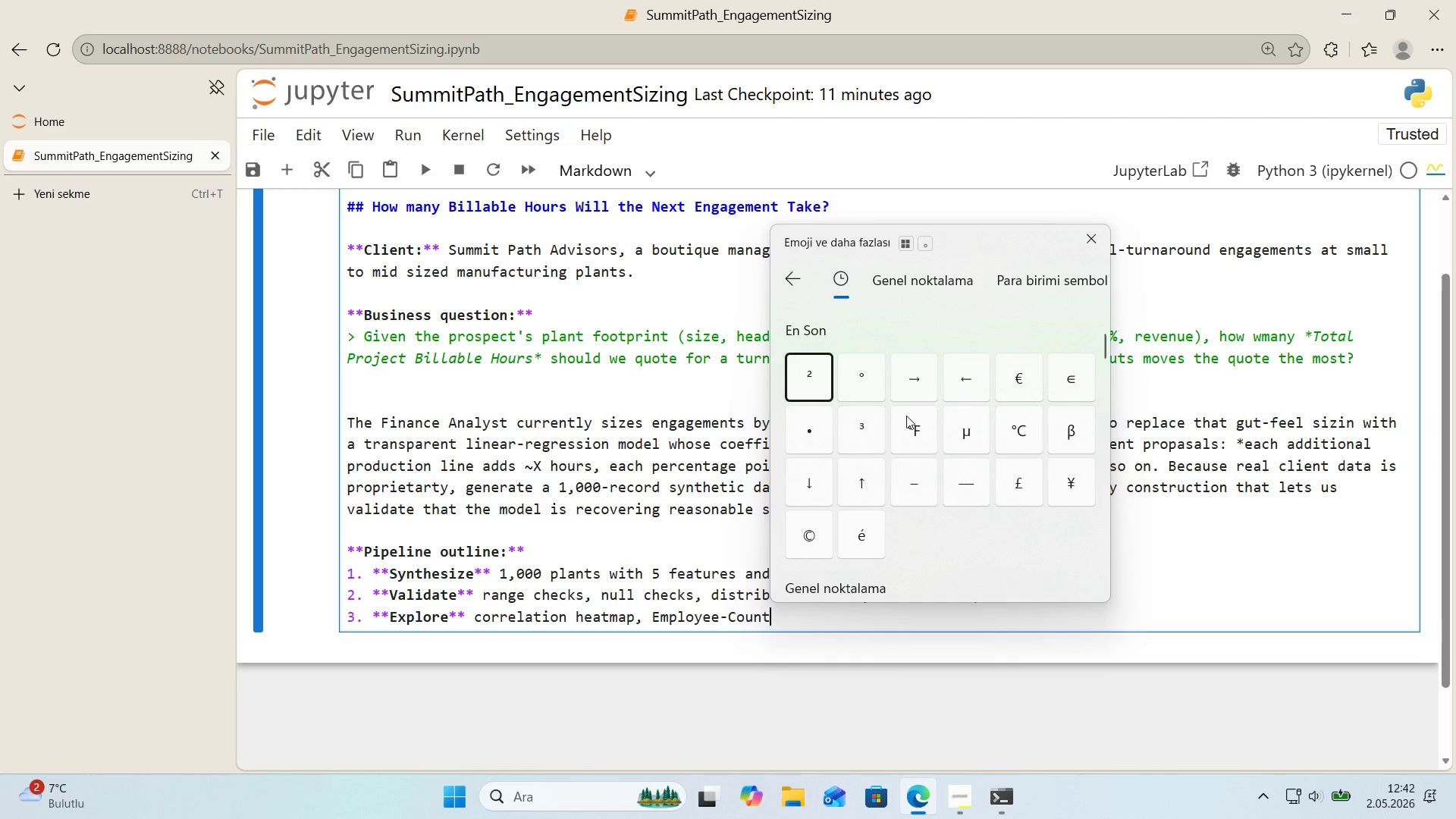 
left_click([916, 383])
 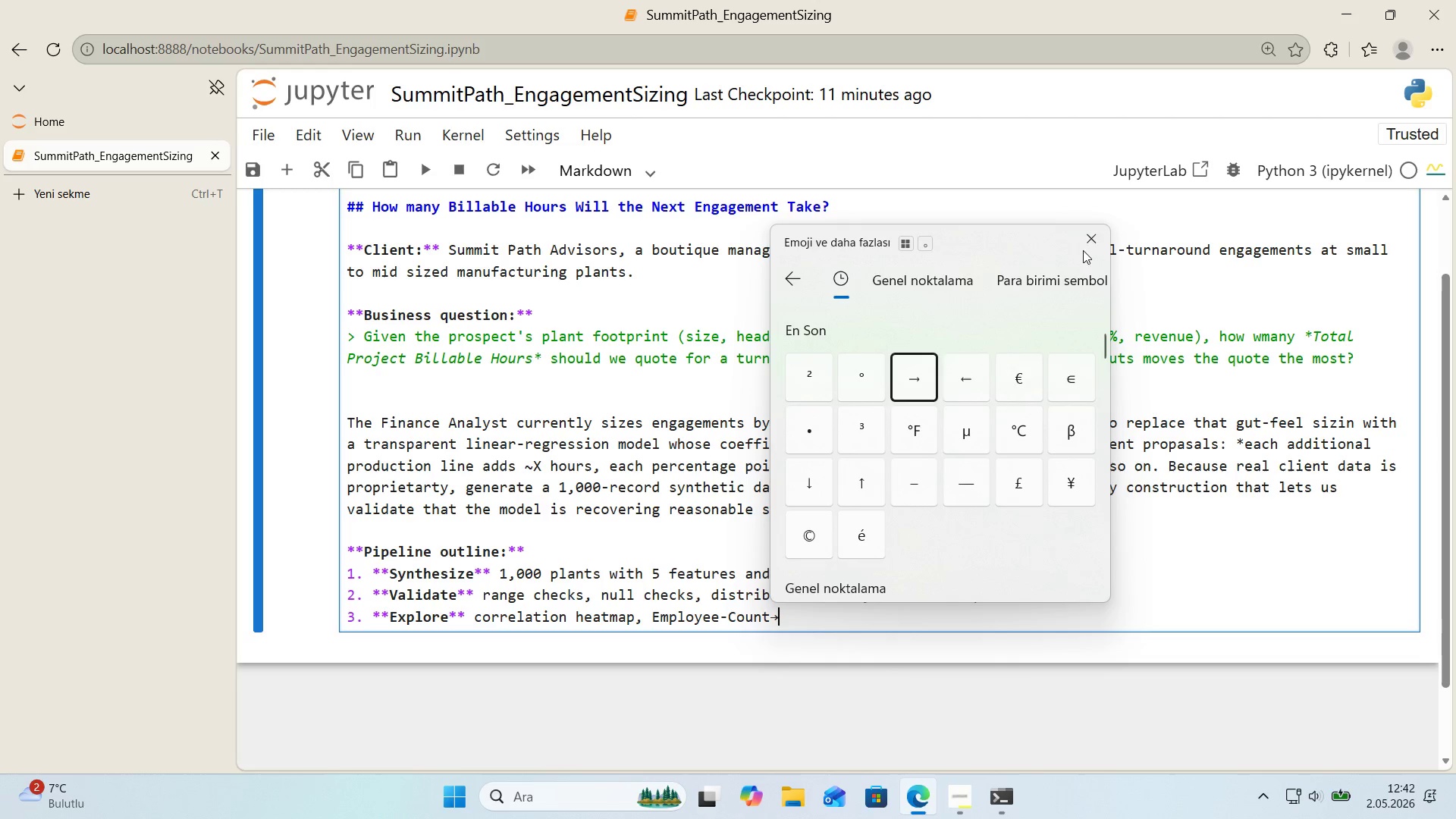 
left_click([1090, 235])
 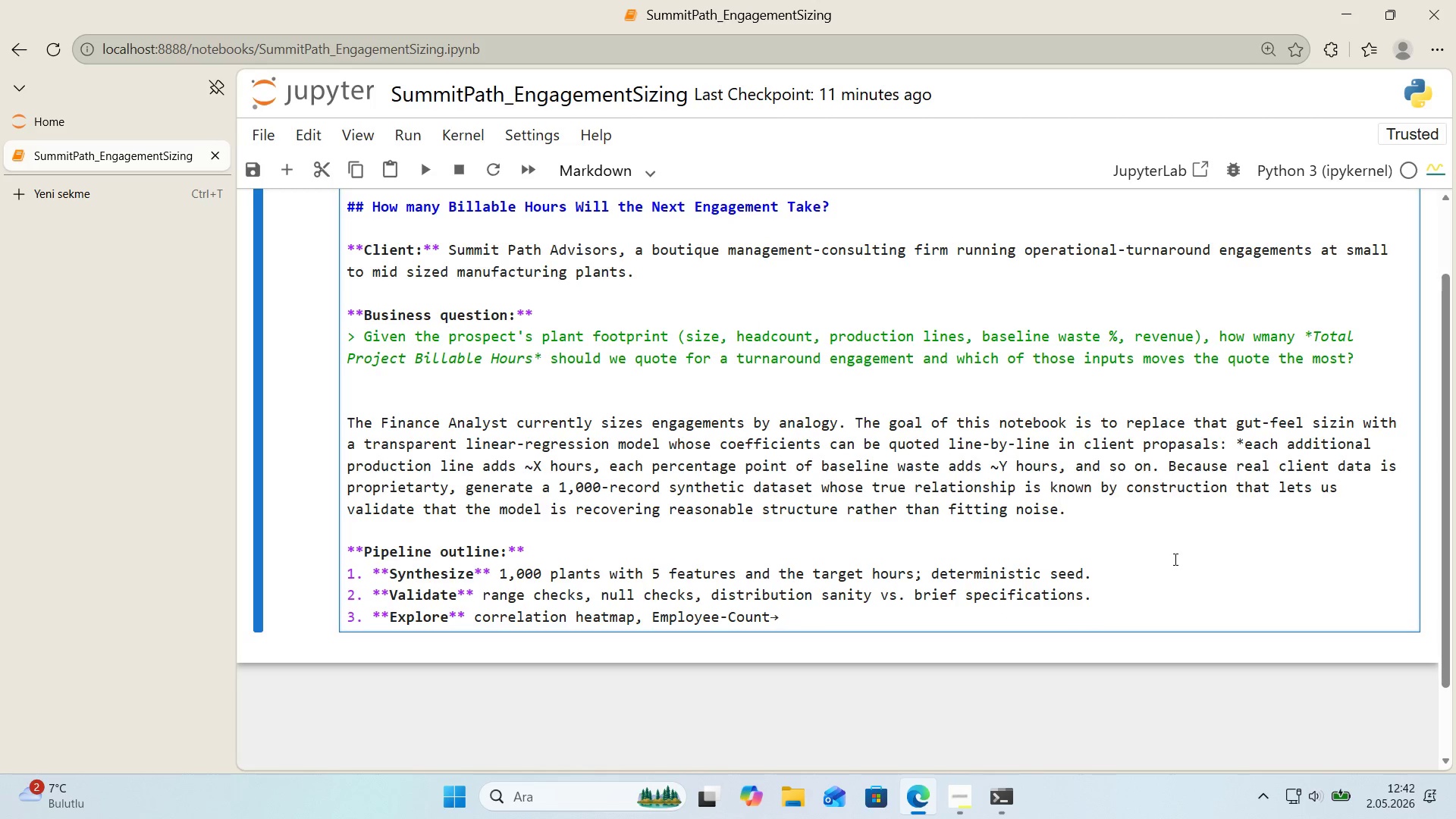 
type(Hours scatter, pa'rw'se g')
key(Backspace)
type(r'd.)
 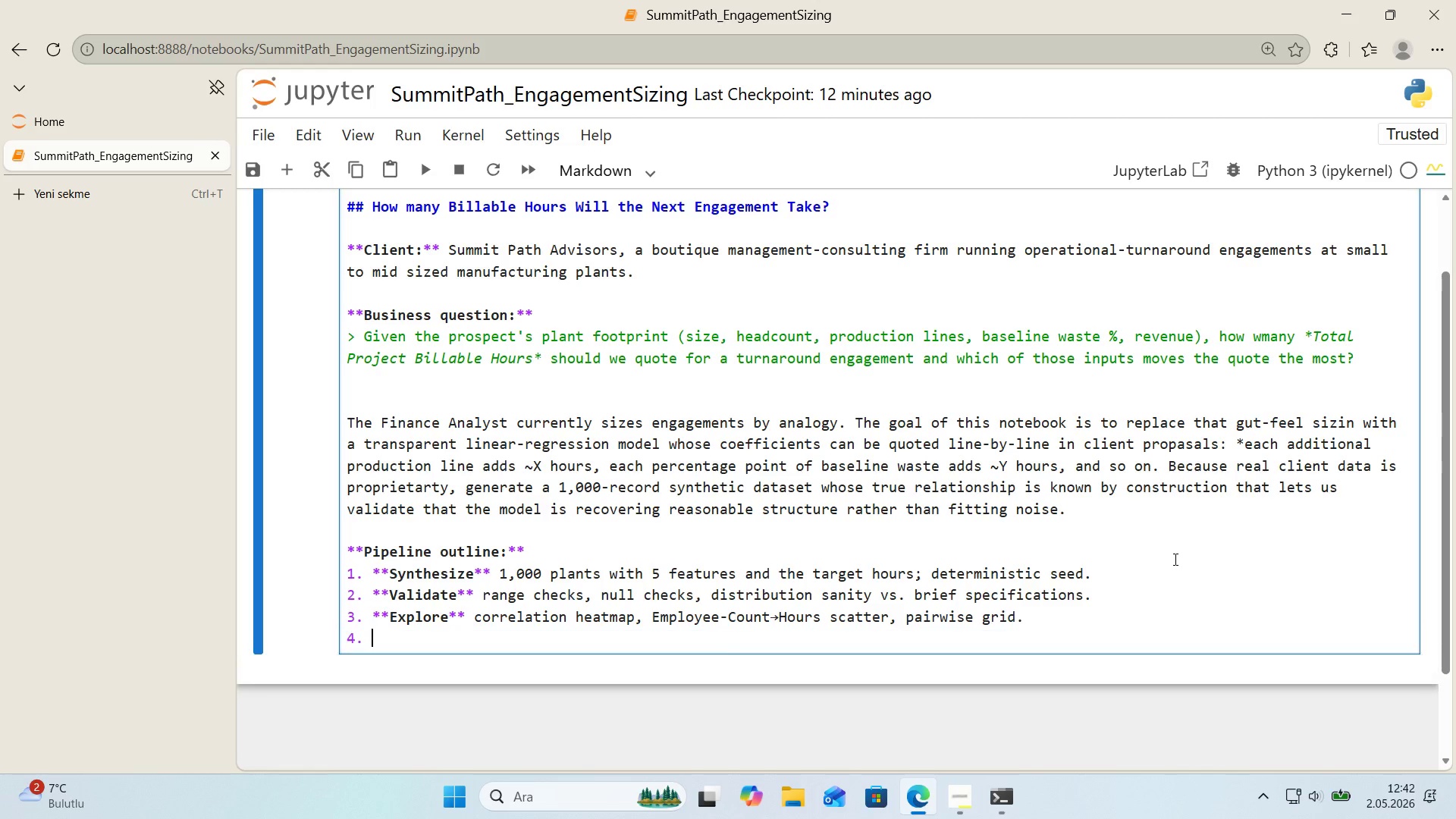 
key(Enter)
 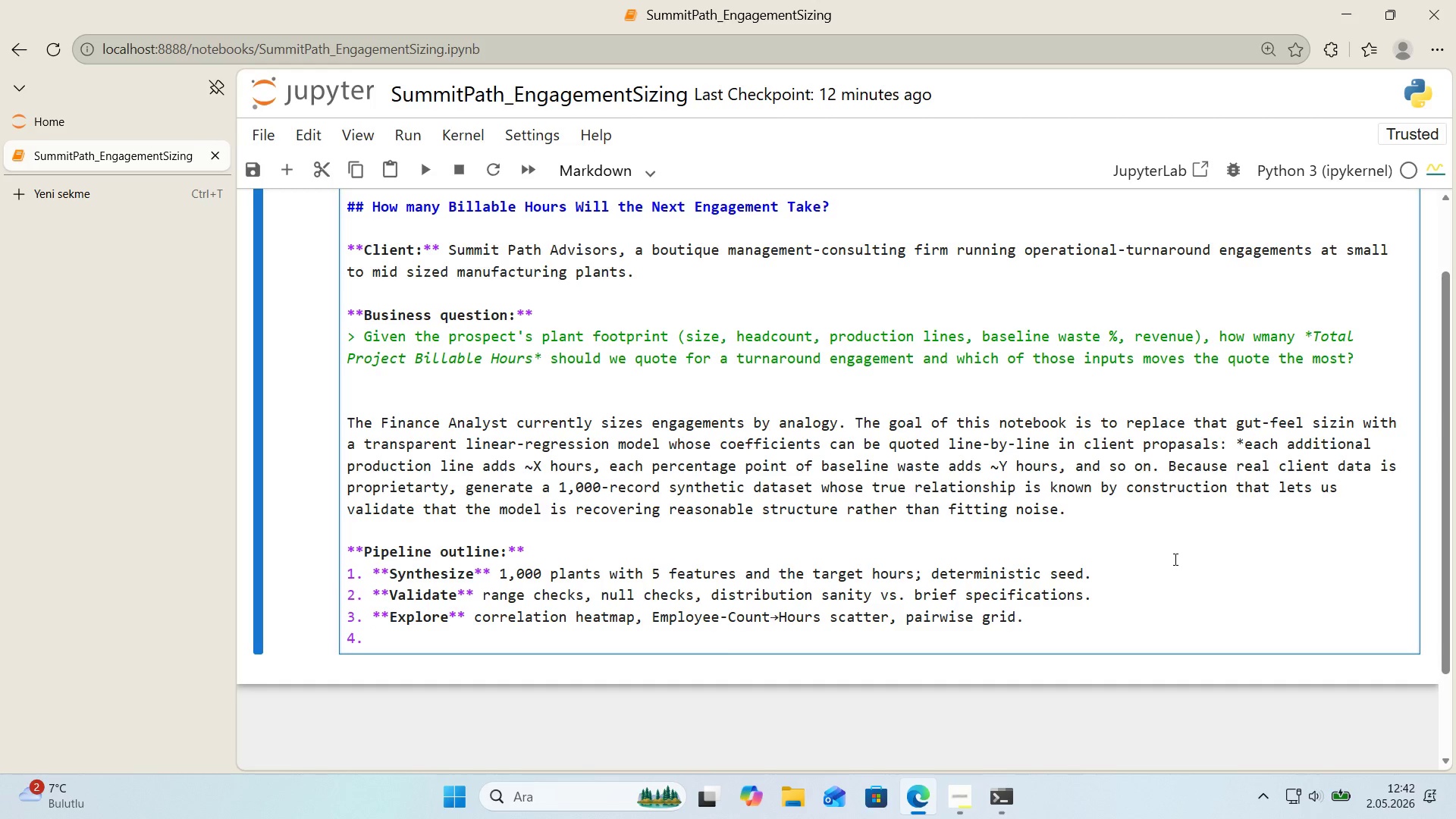 
type(**Model** Mean-basesl'ne)
 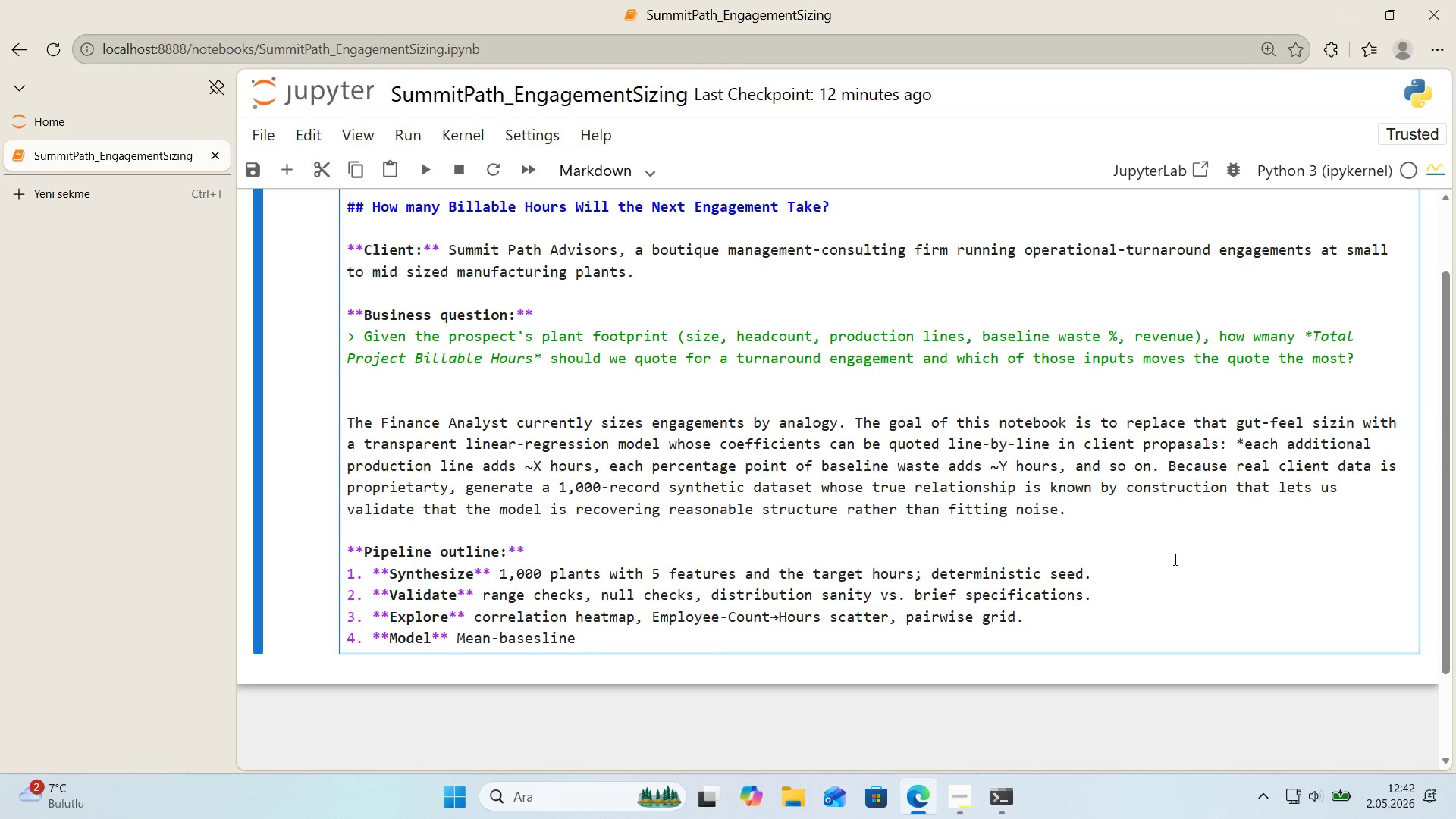 
key(ArrowLeft)
 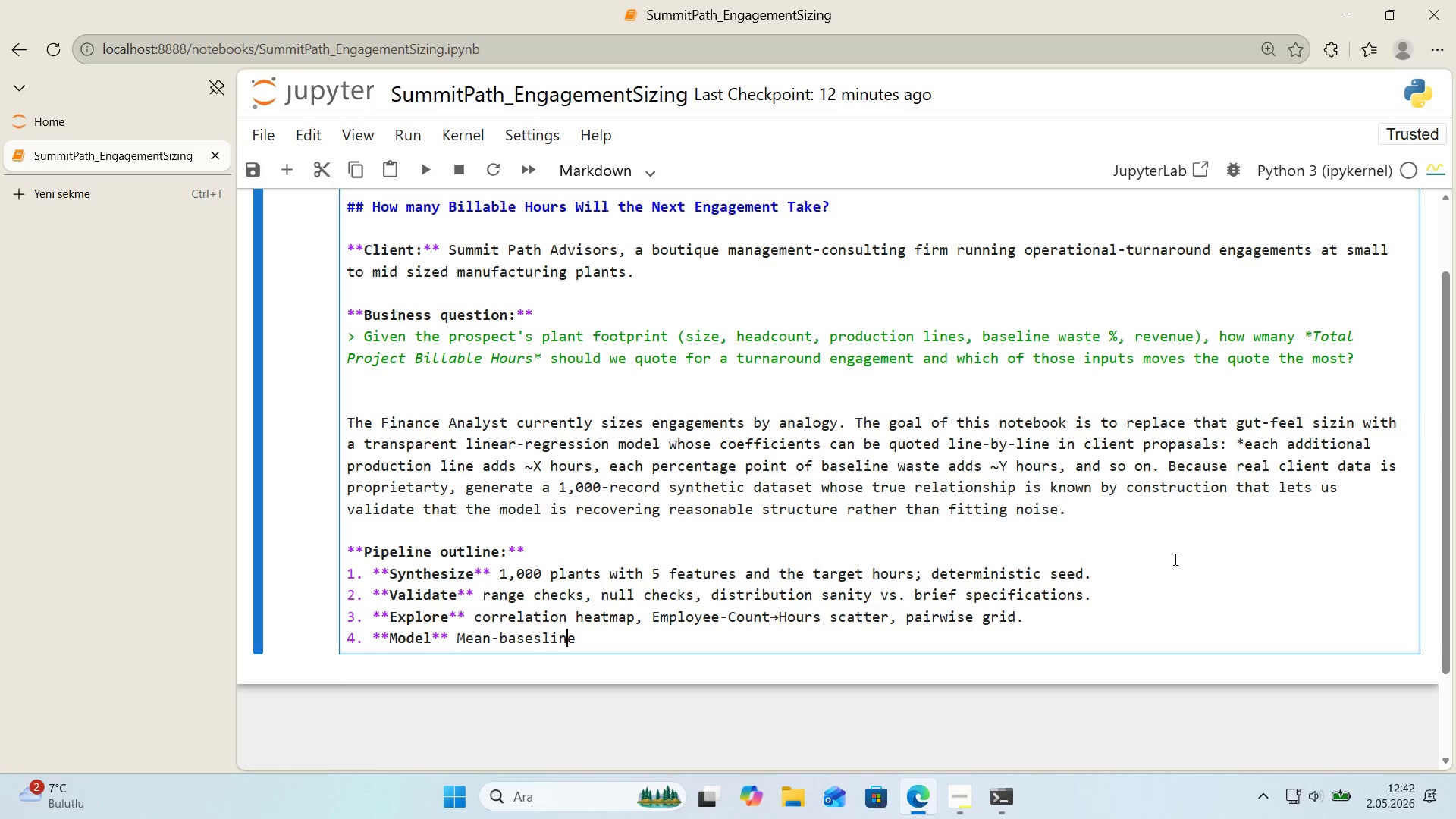 
key(ArrowLeft)
 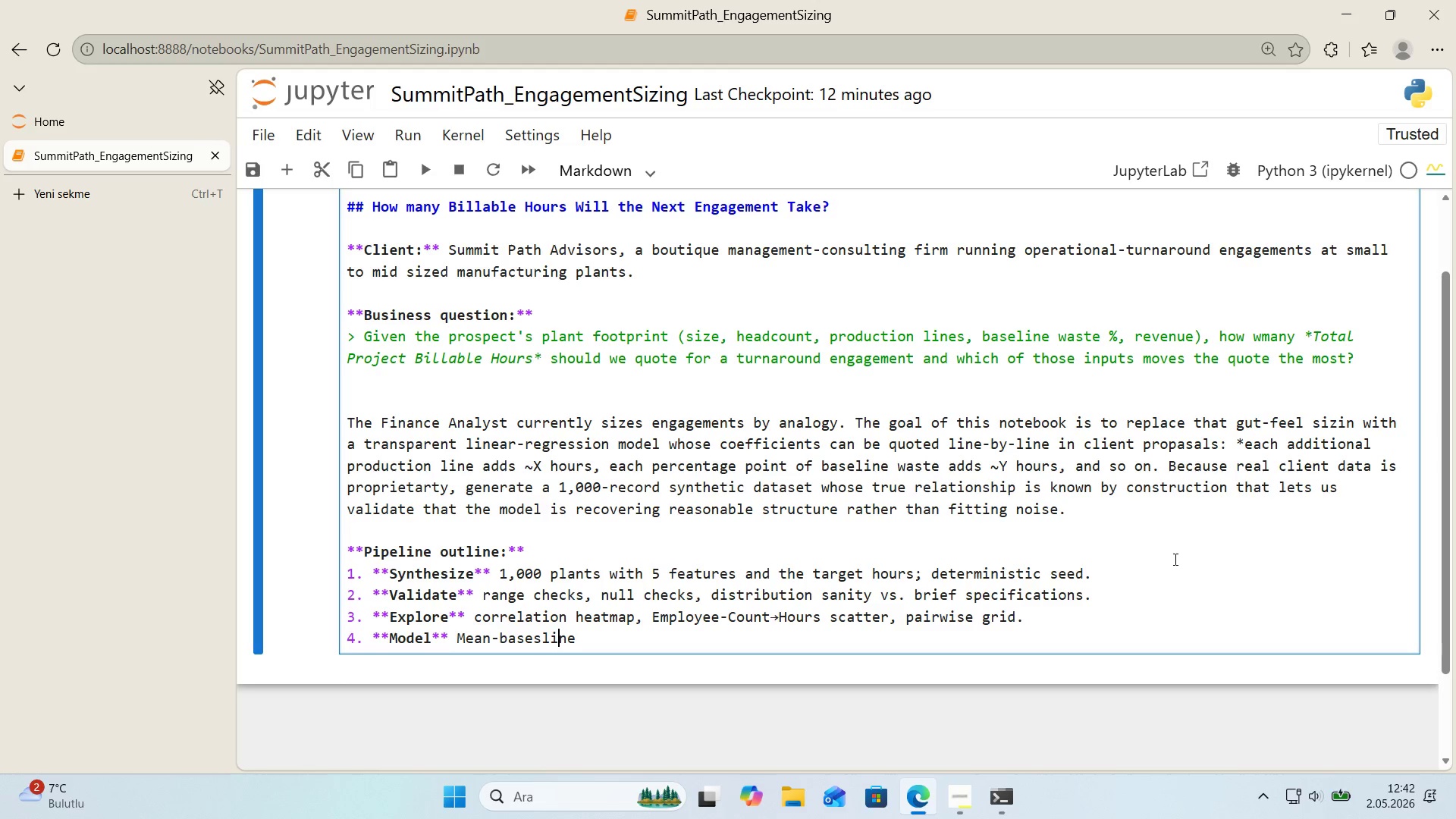 
key(ArrowLeft)
 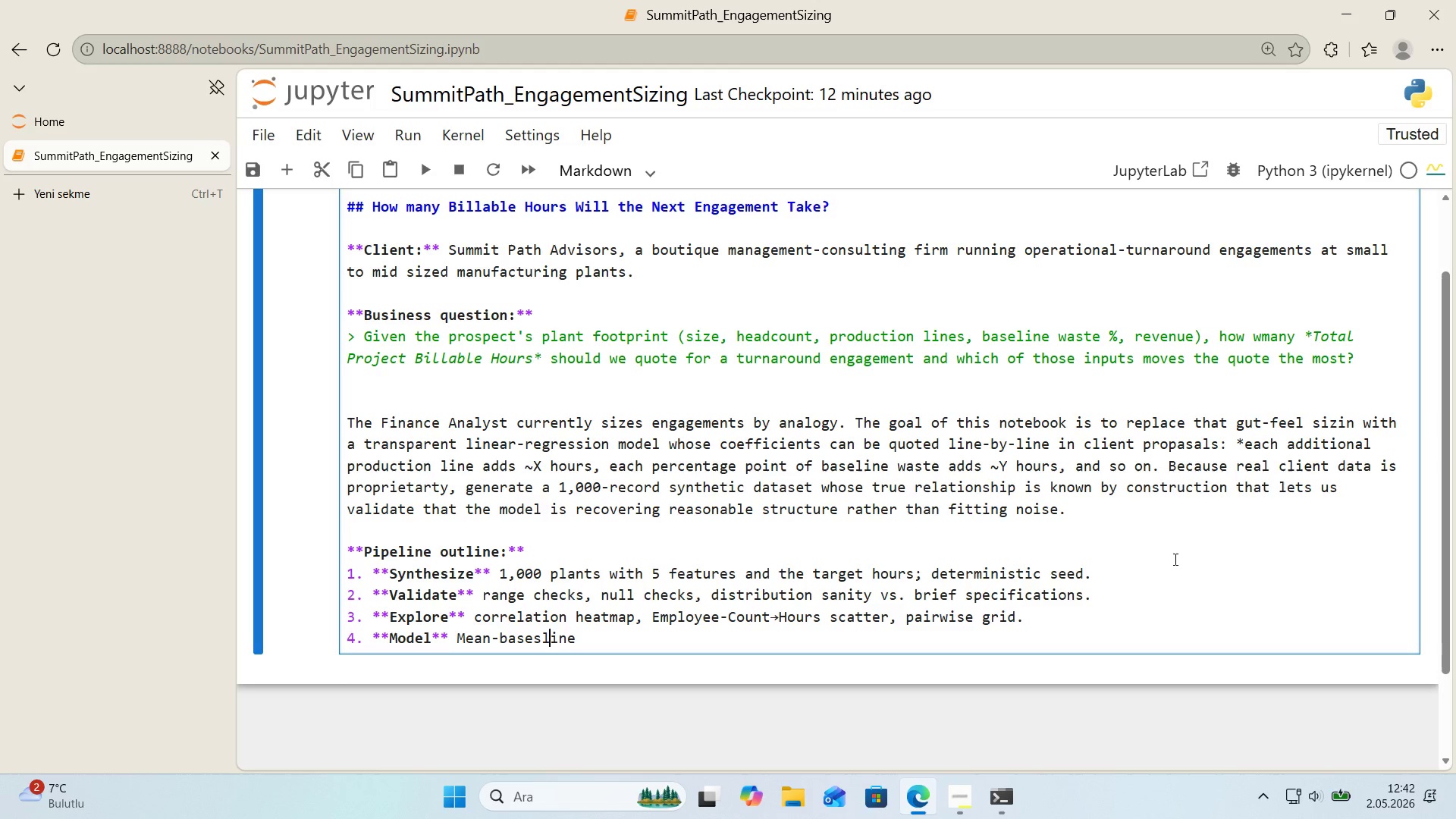 
key(ArrowLeft)
 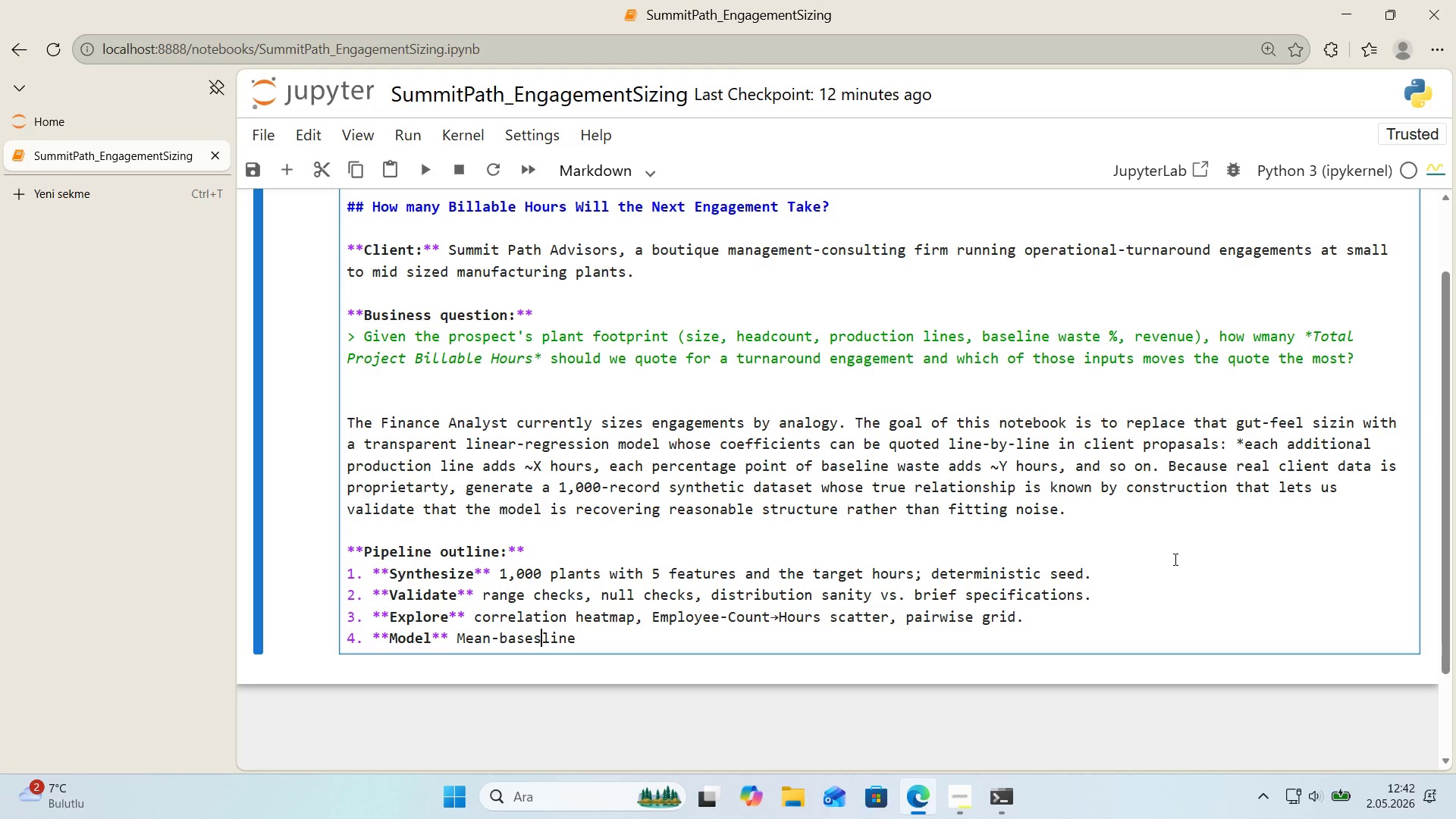 
key(Backspace)
 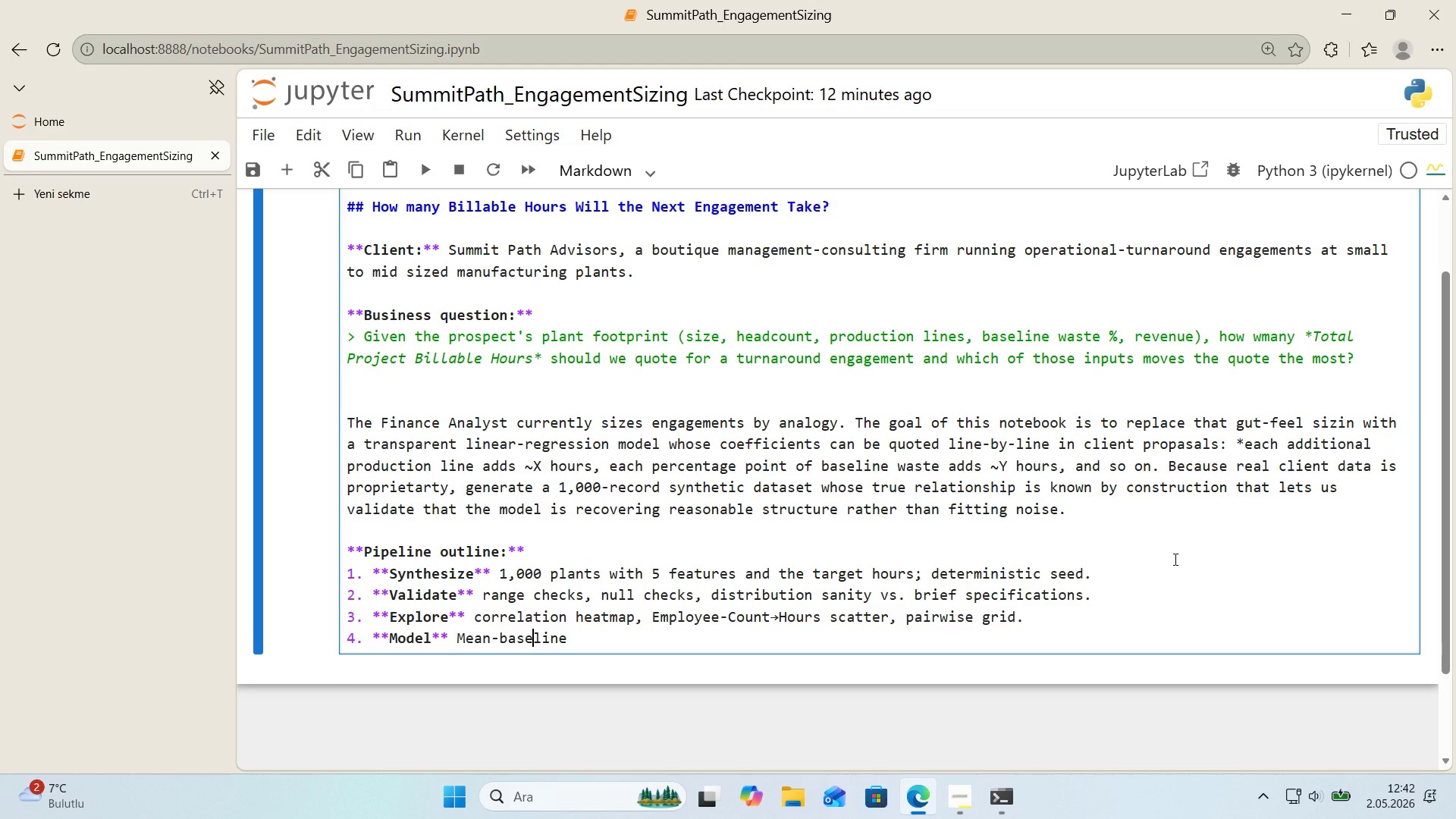 
key(ArrowRight)
 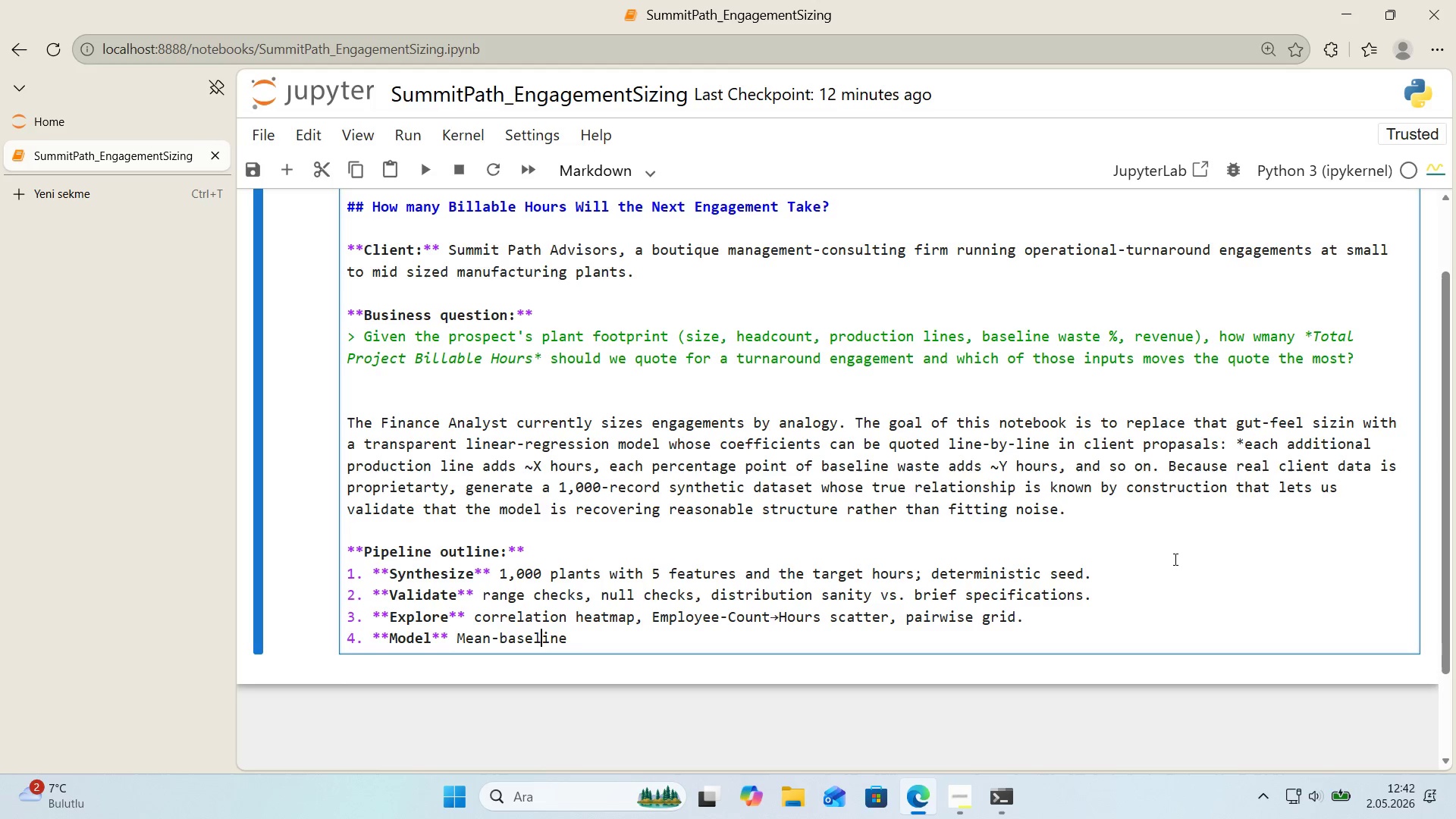 
key(ArrowRight)
 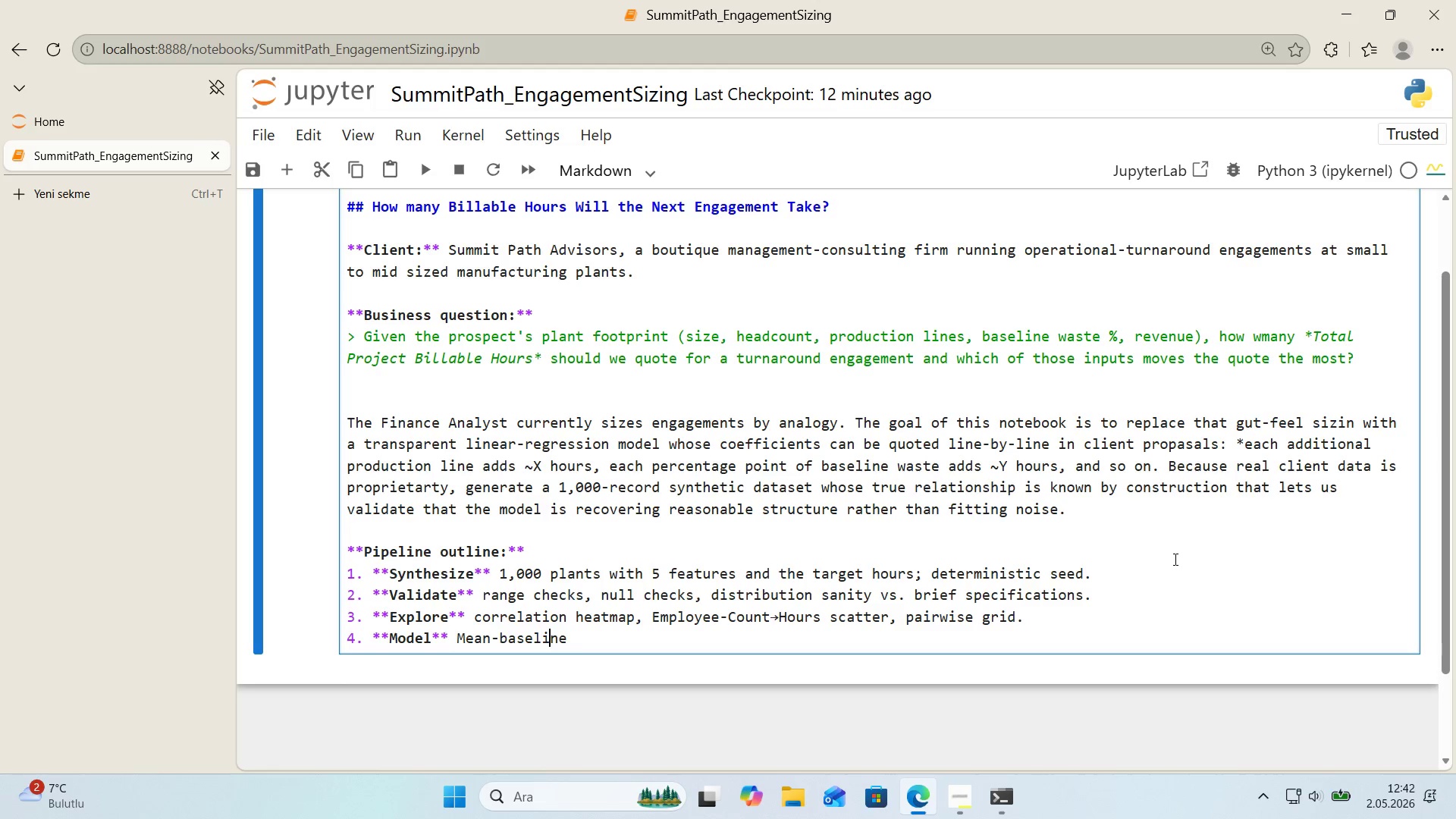 
key(ArrowRight)
 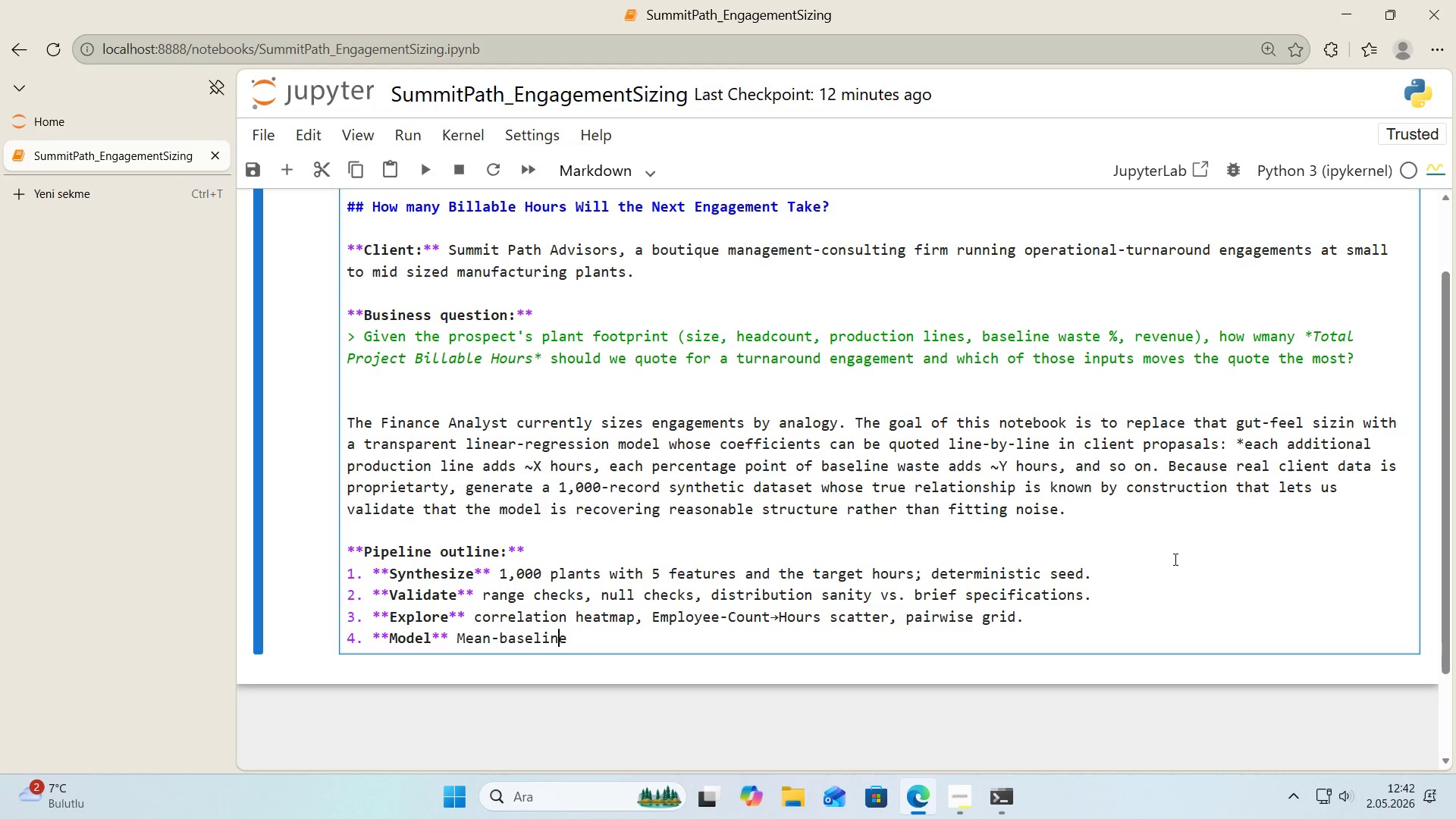 
key(ArrowRight)
 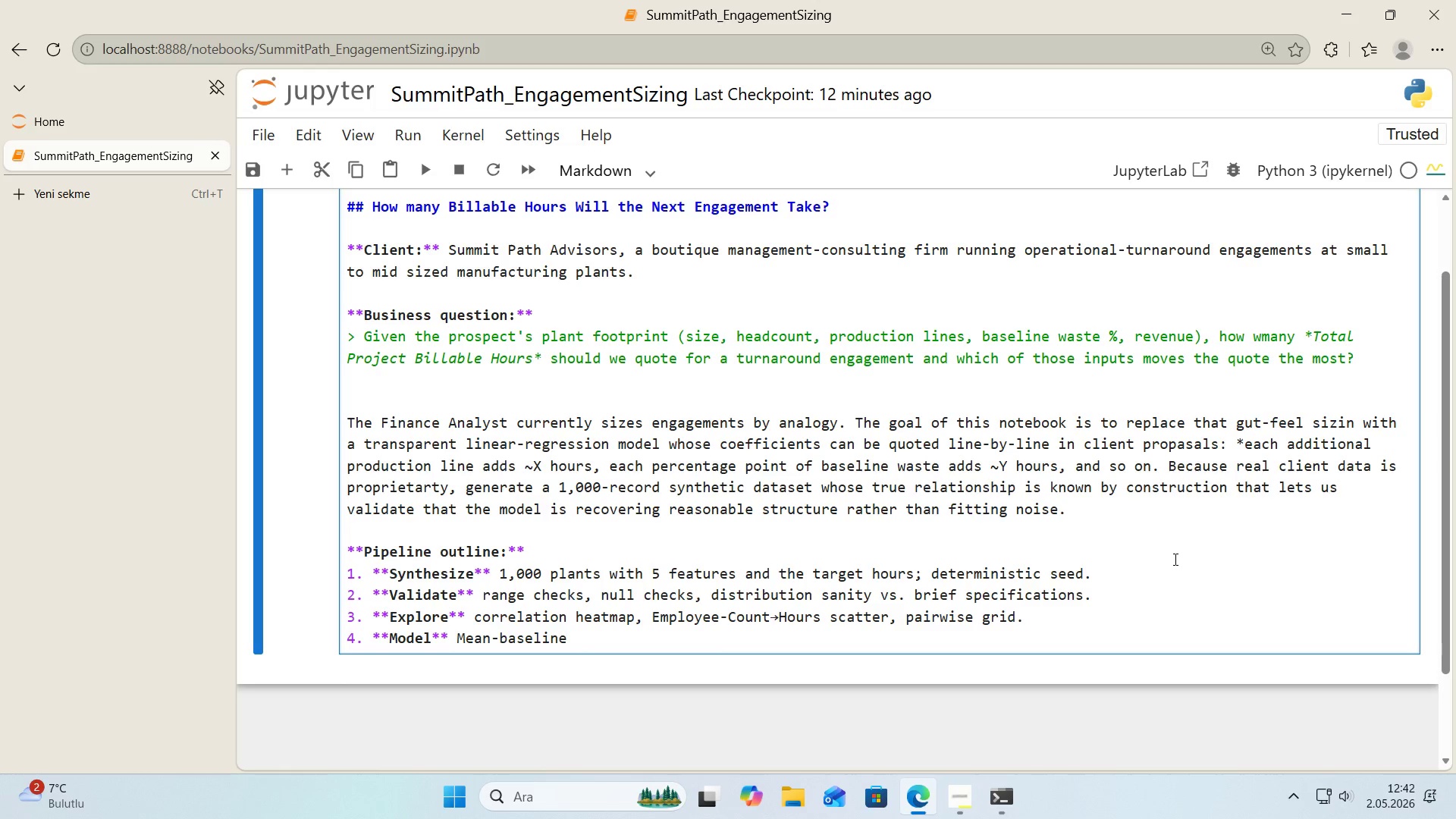 
type( + L'near[IntlYen]f)
key(Backspace)
key(Backspace)
type(-fam'ly CV *()
 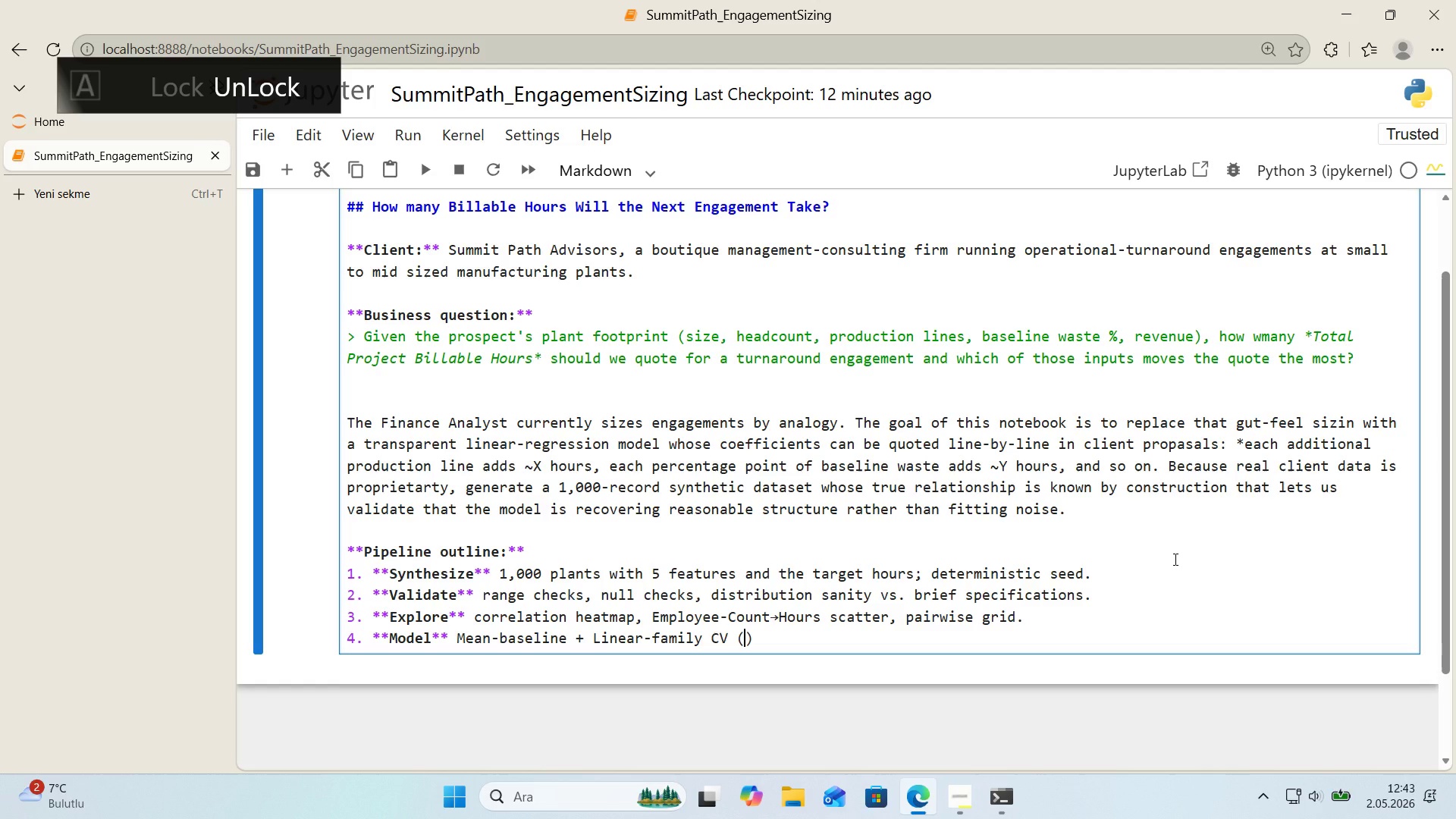 
 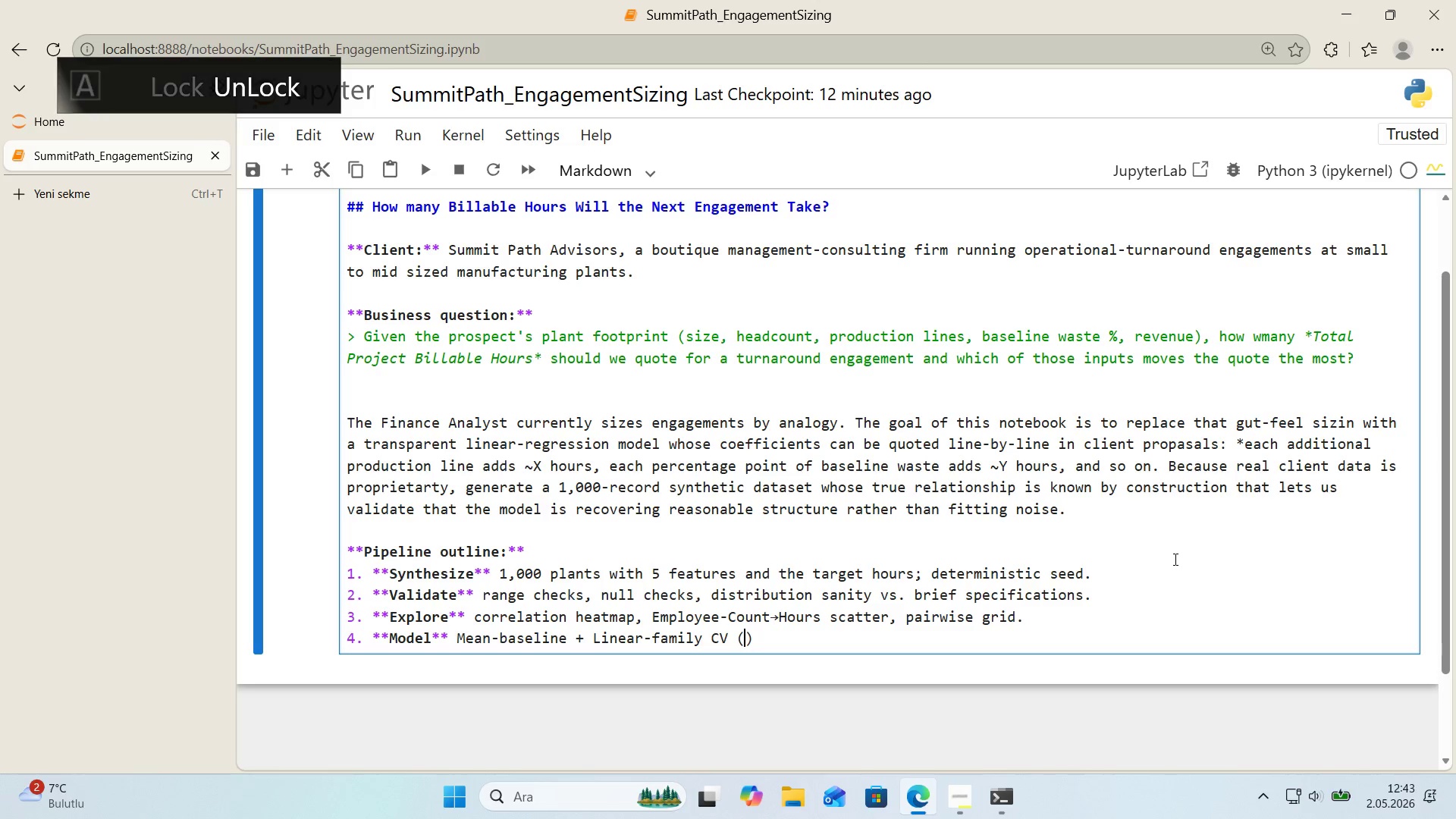 
key(ArrowLeft)
 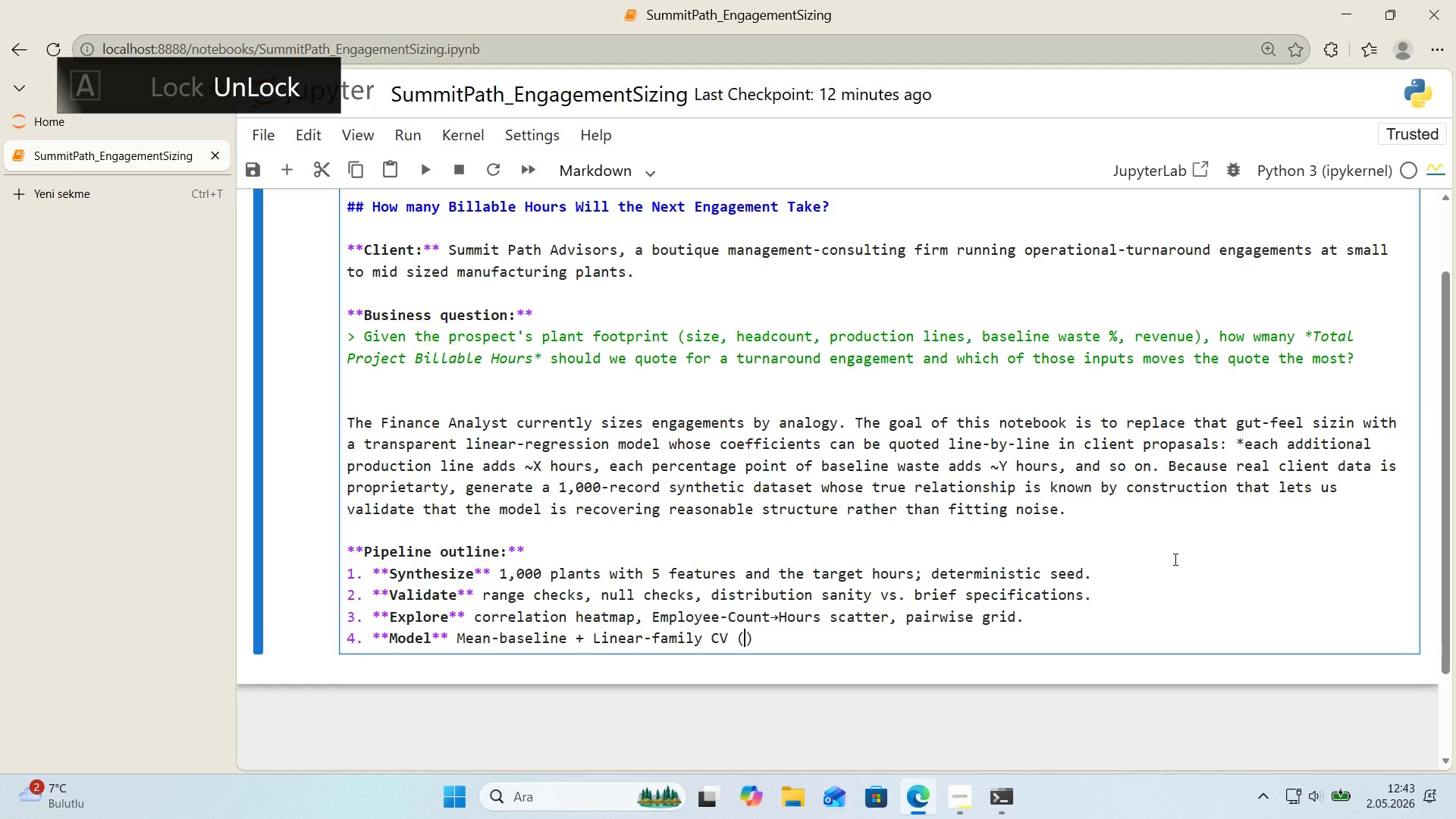 
type(L'near Regress'on & r)
key(Backspace)
type(R'dge & Lasso)
 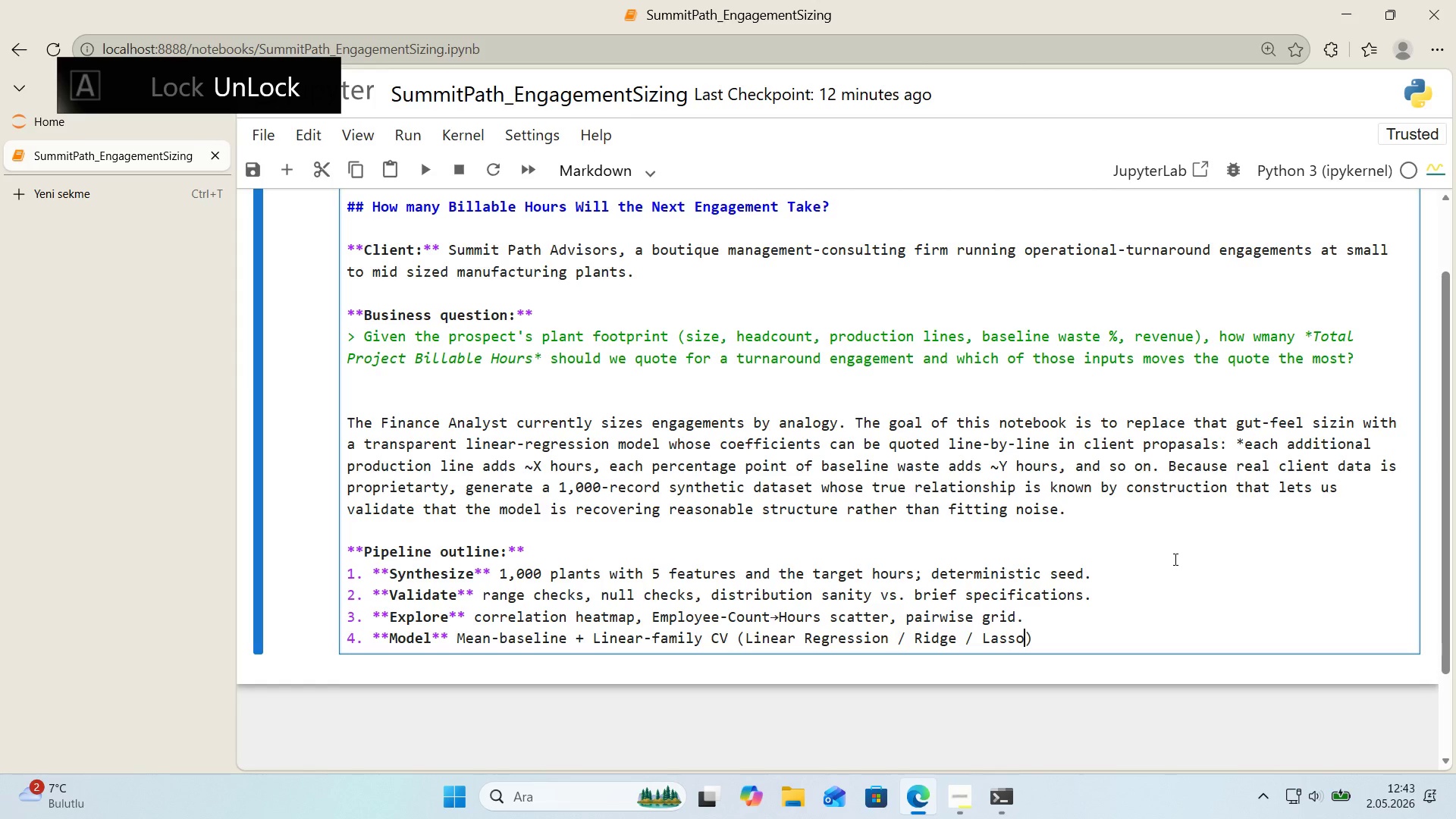 
key(ArrowRight)
 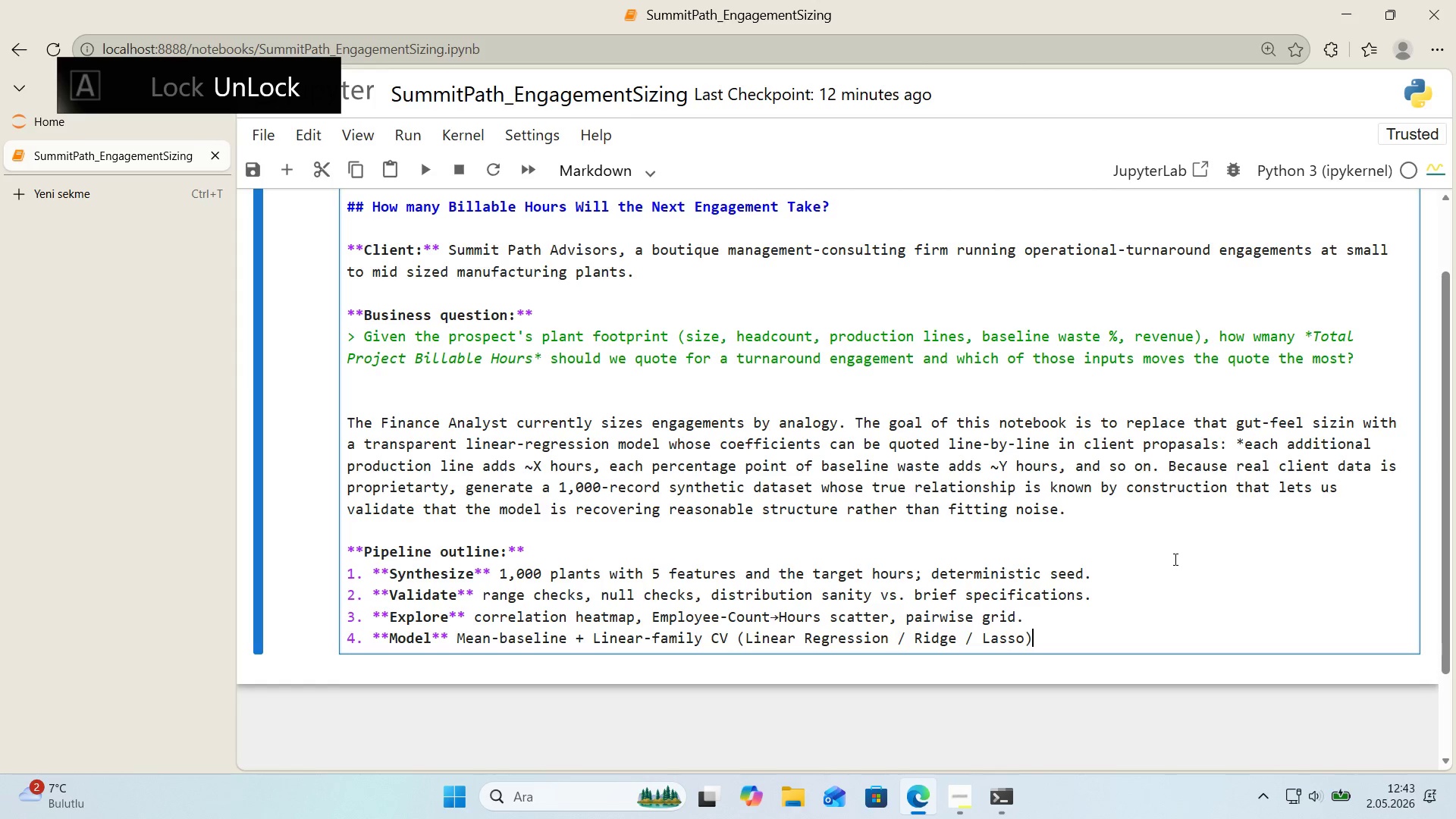 
key(Shift+Comma)
 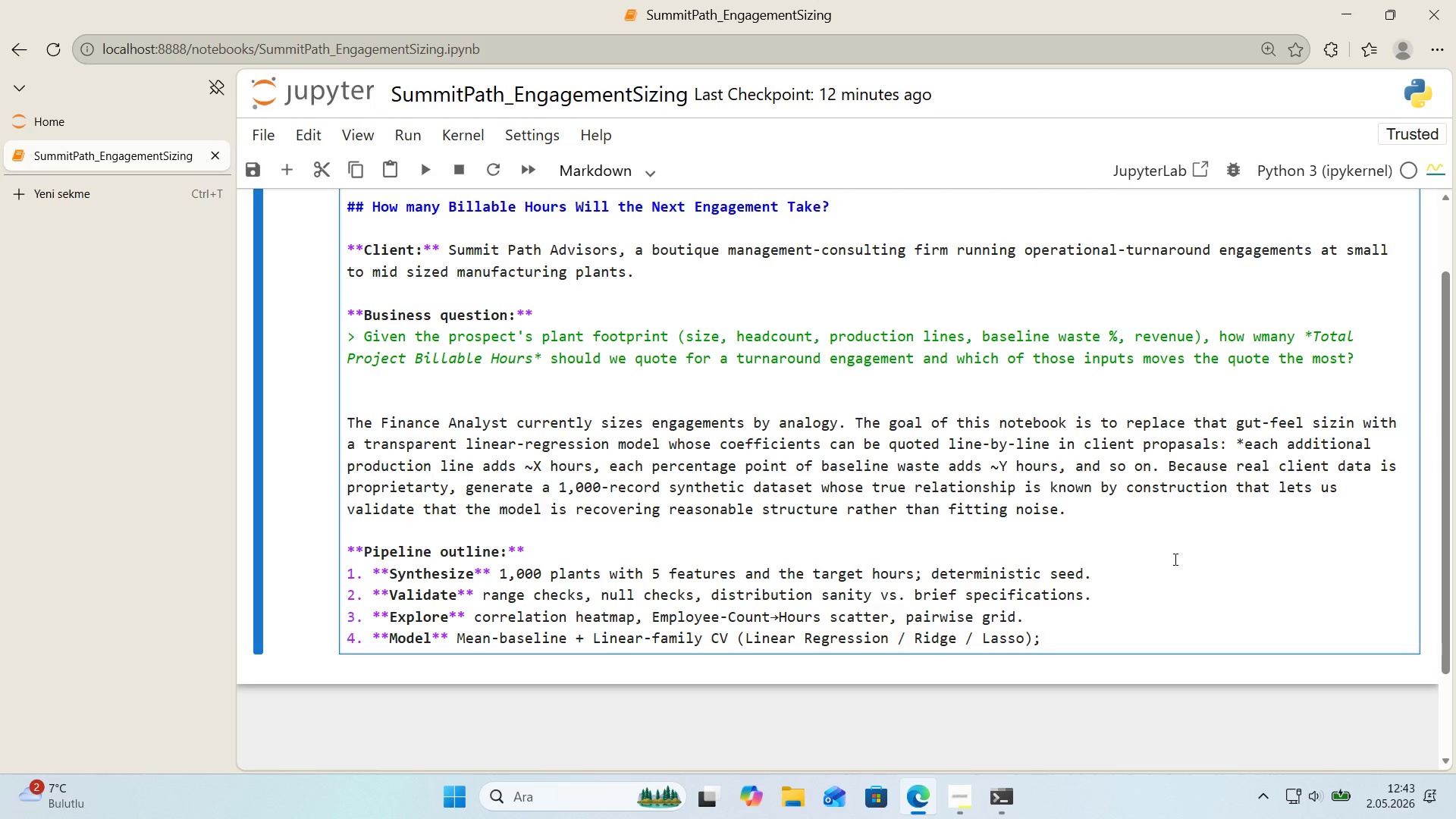 
type( p'ck)
 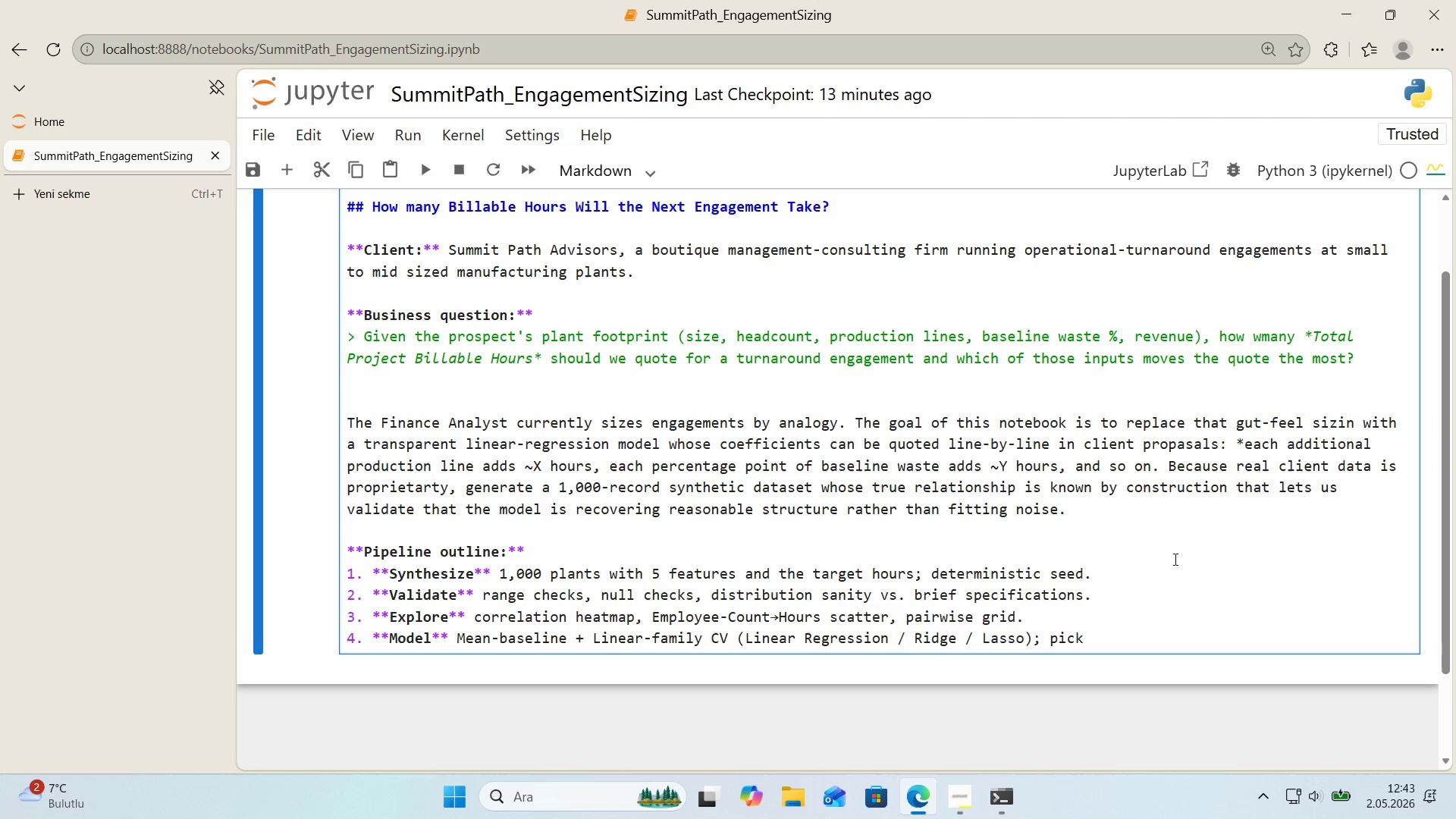 
wait(26.23)
 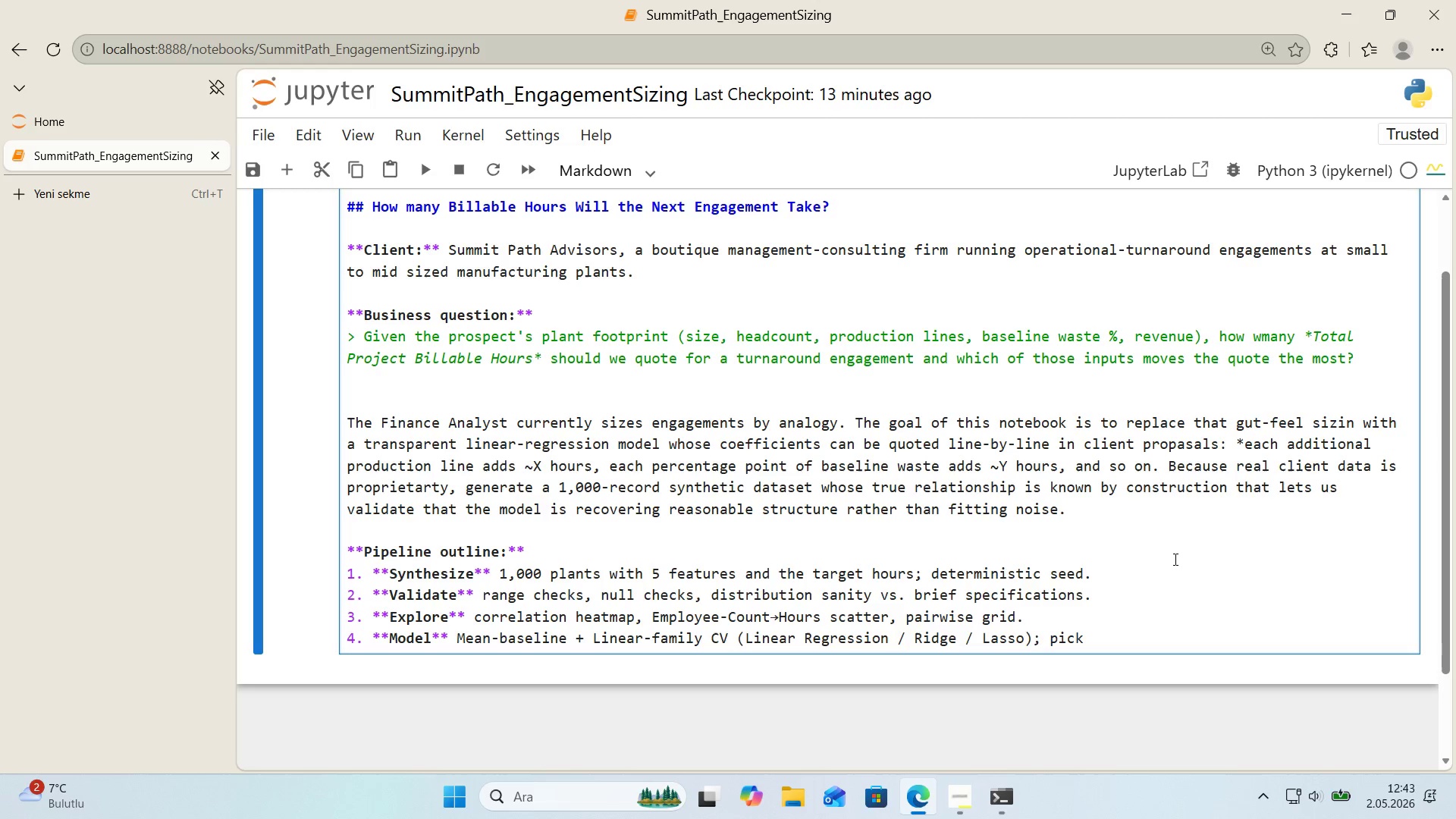 
key(Backspace)
 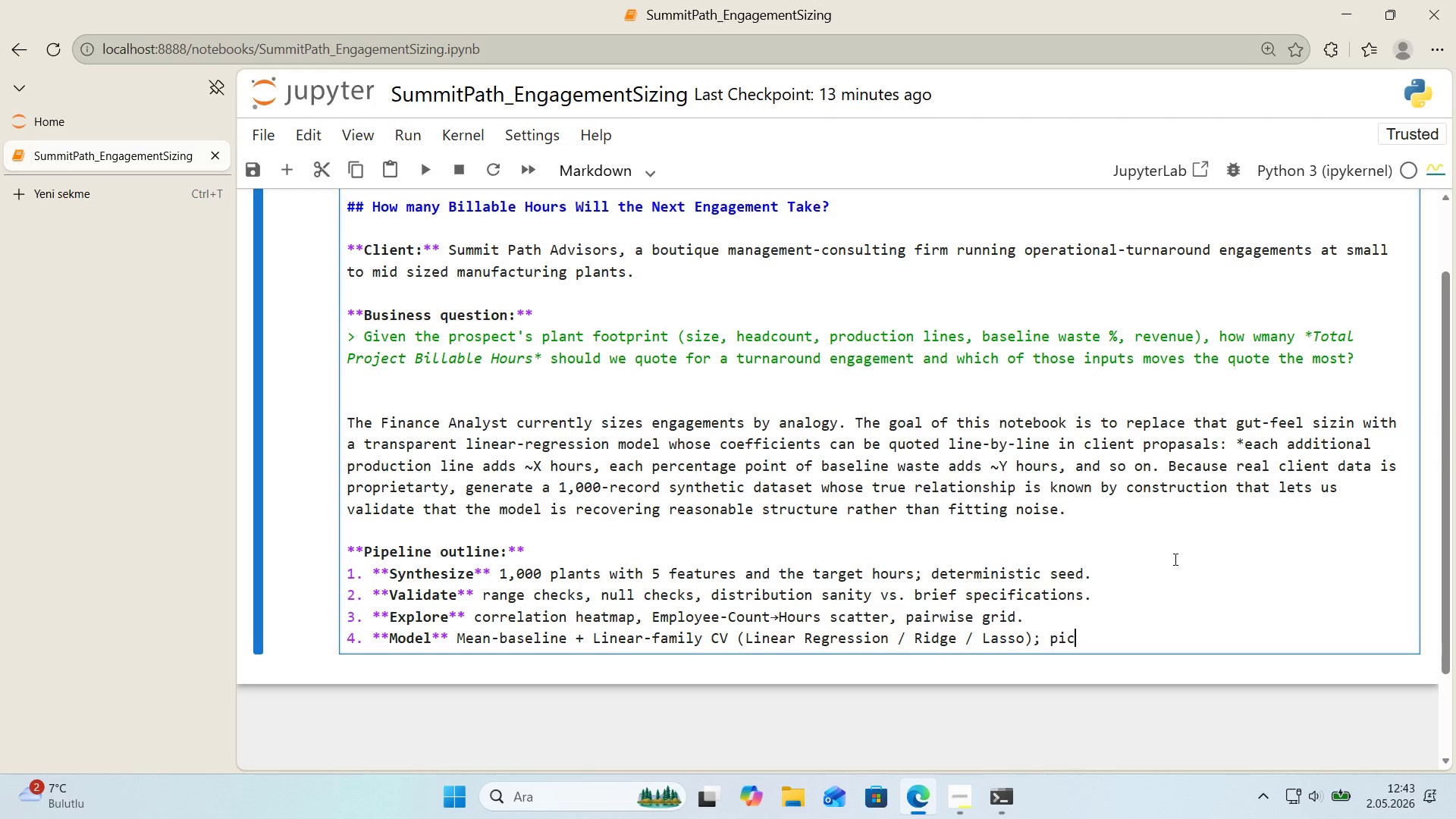 
key(Backspace)
 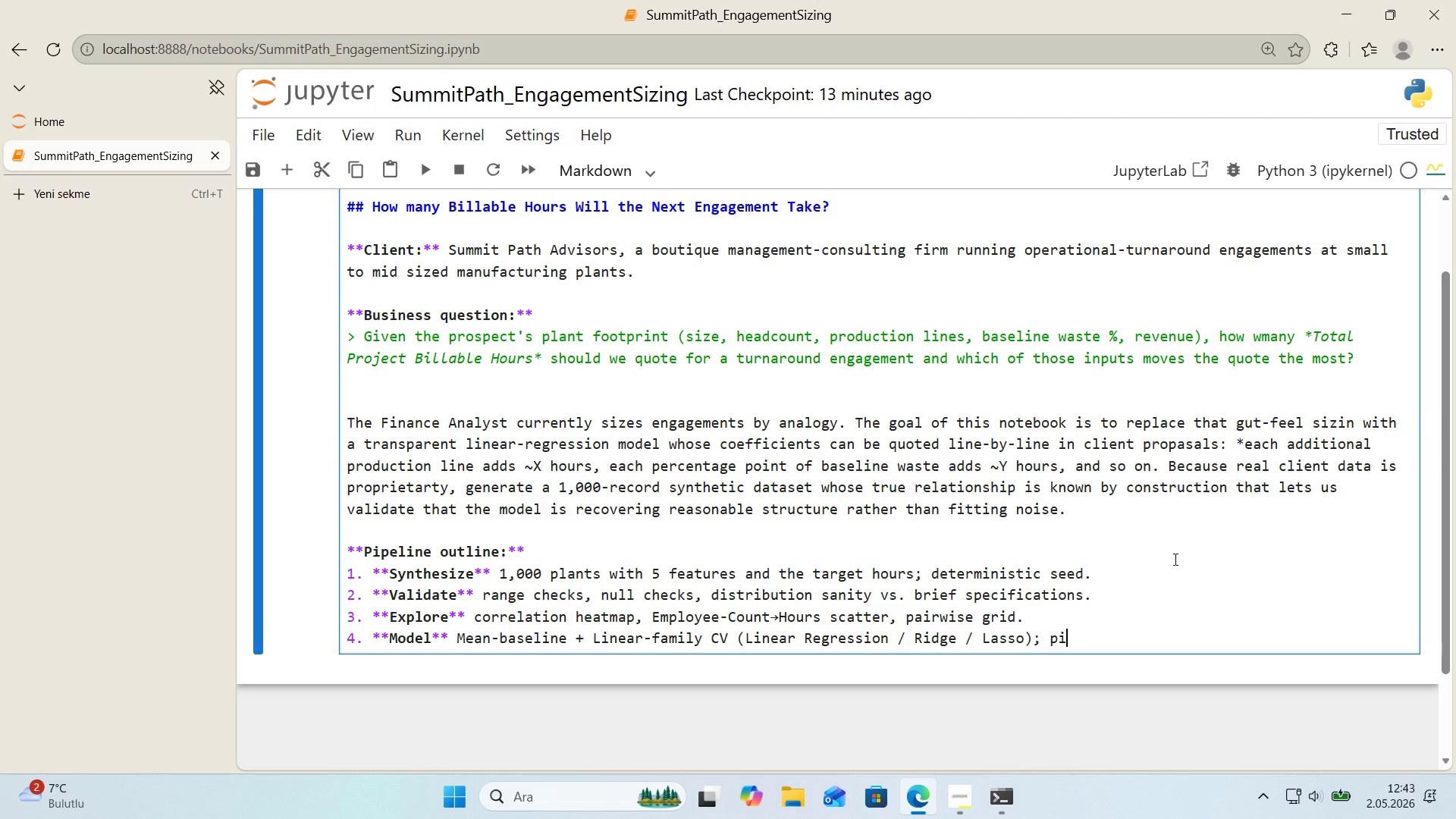 
key(Backspace)
 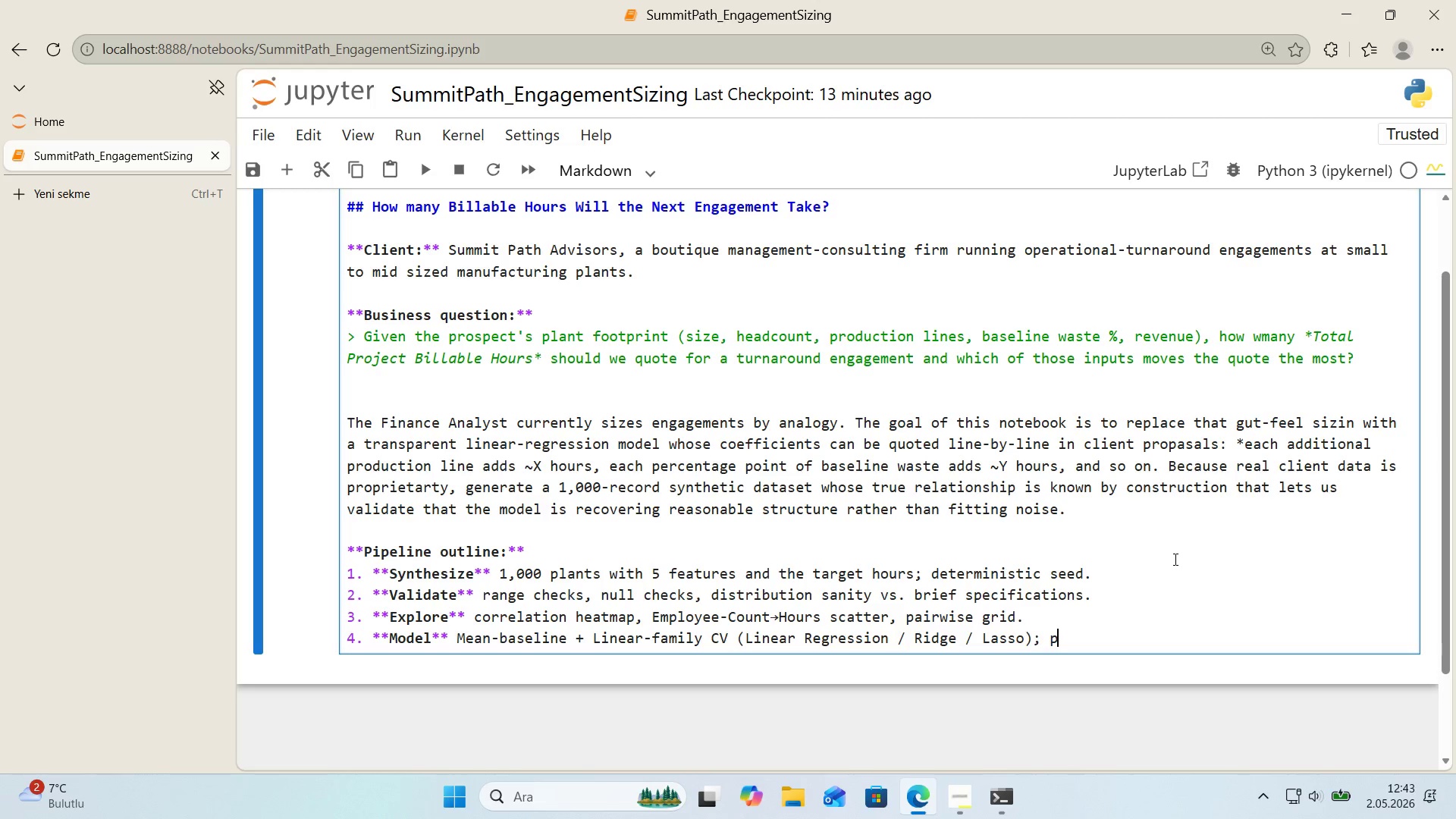 
key(Backspace)
 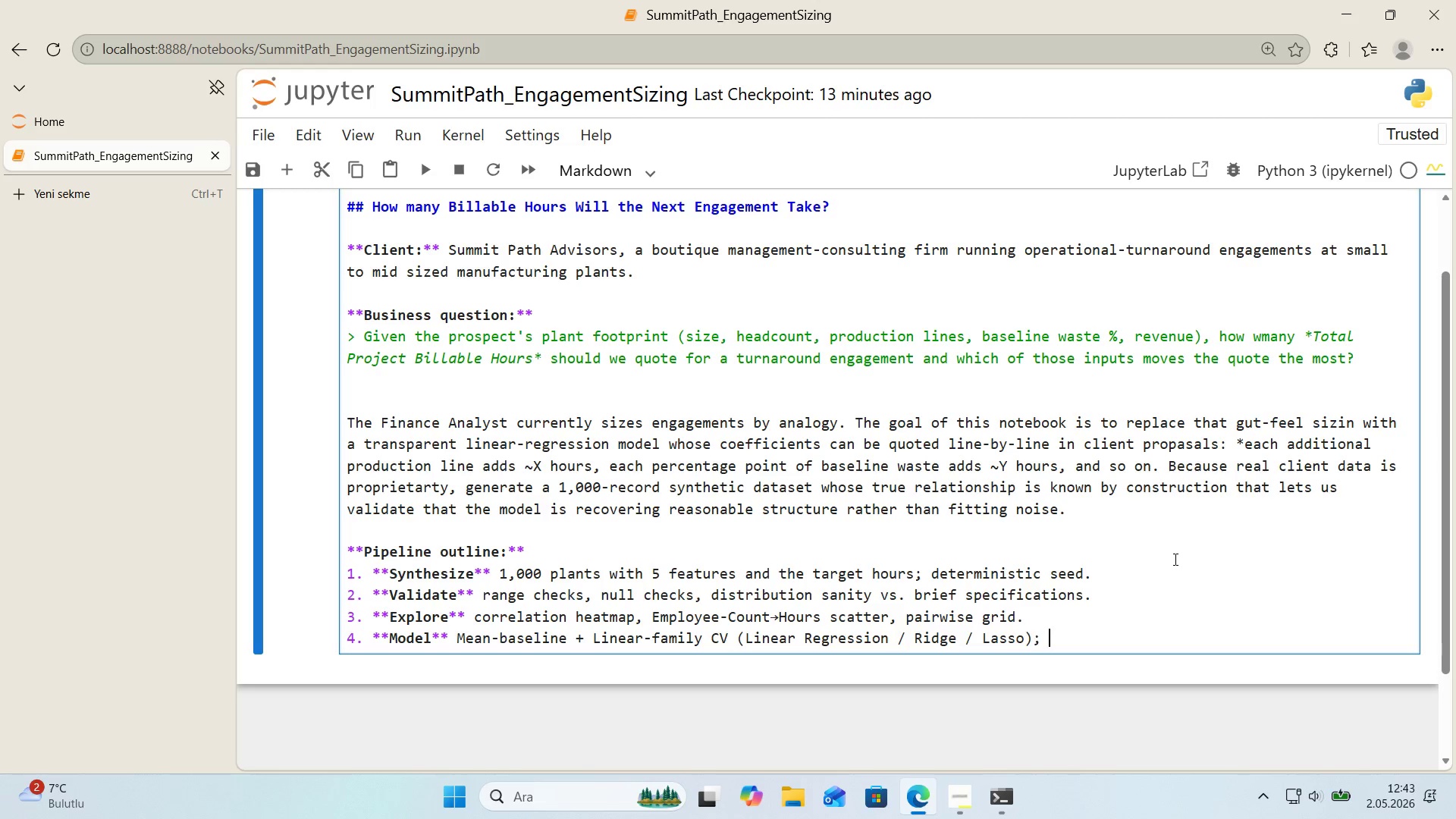 
key(Backspace)
 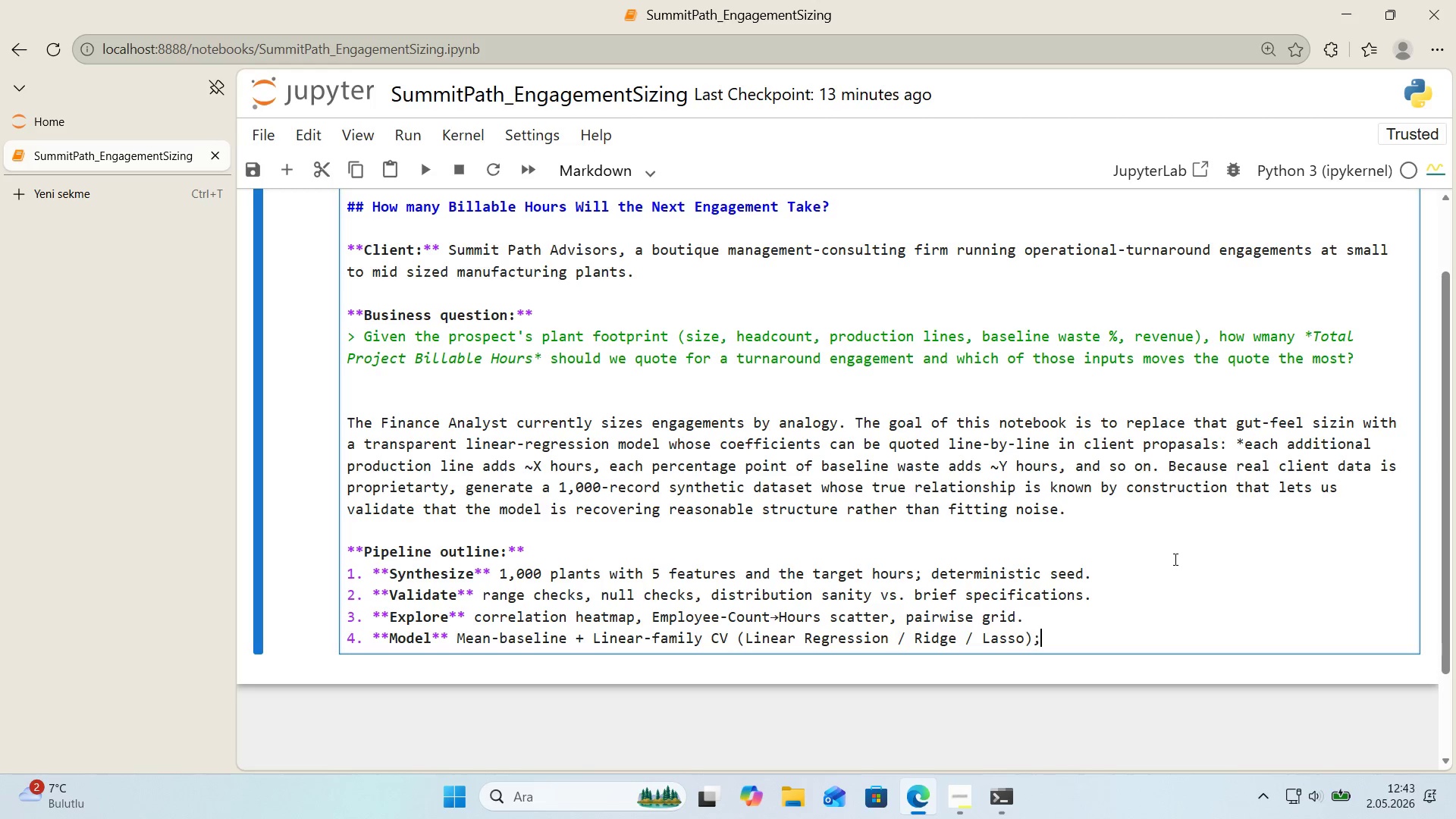 
key(Backspace)
 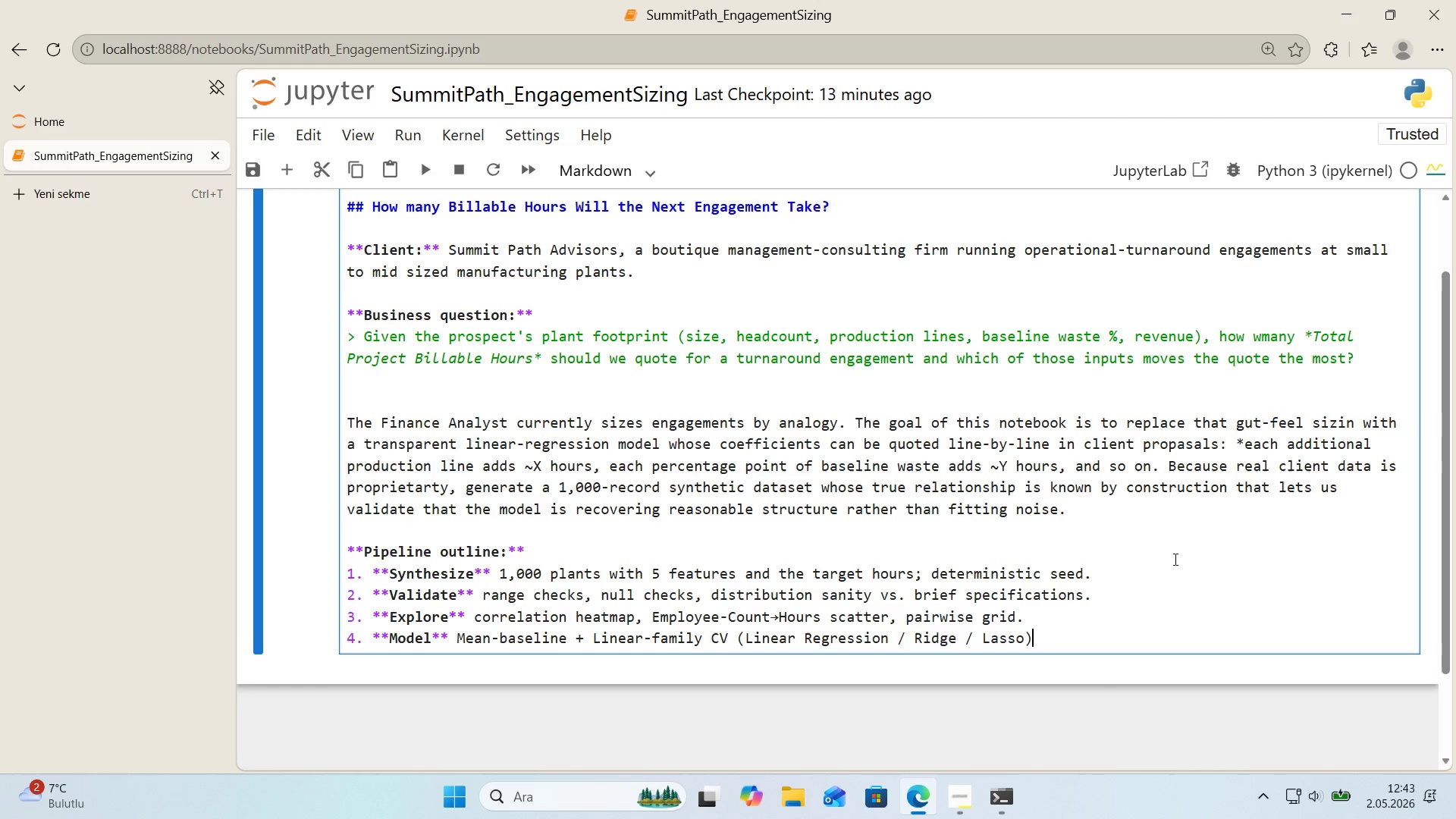 
key(Enter)
 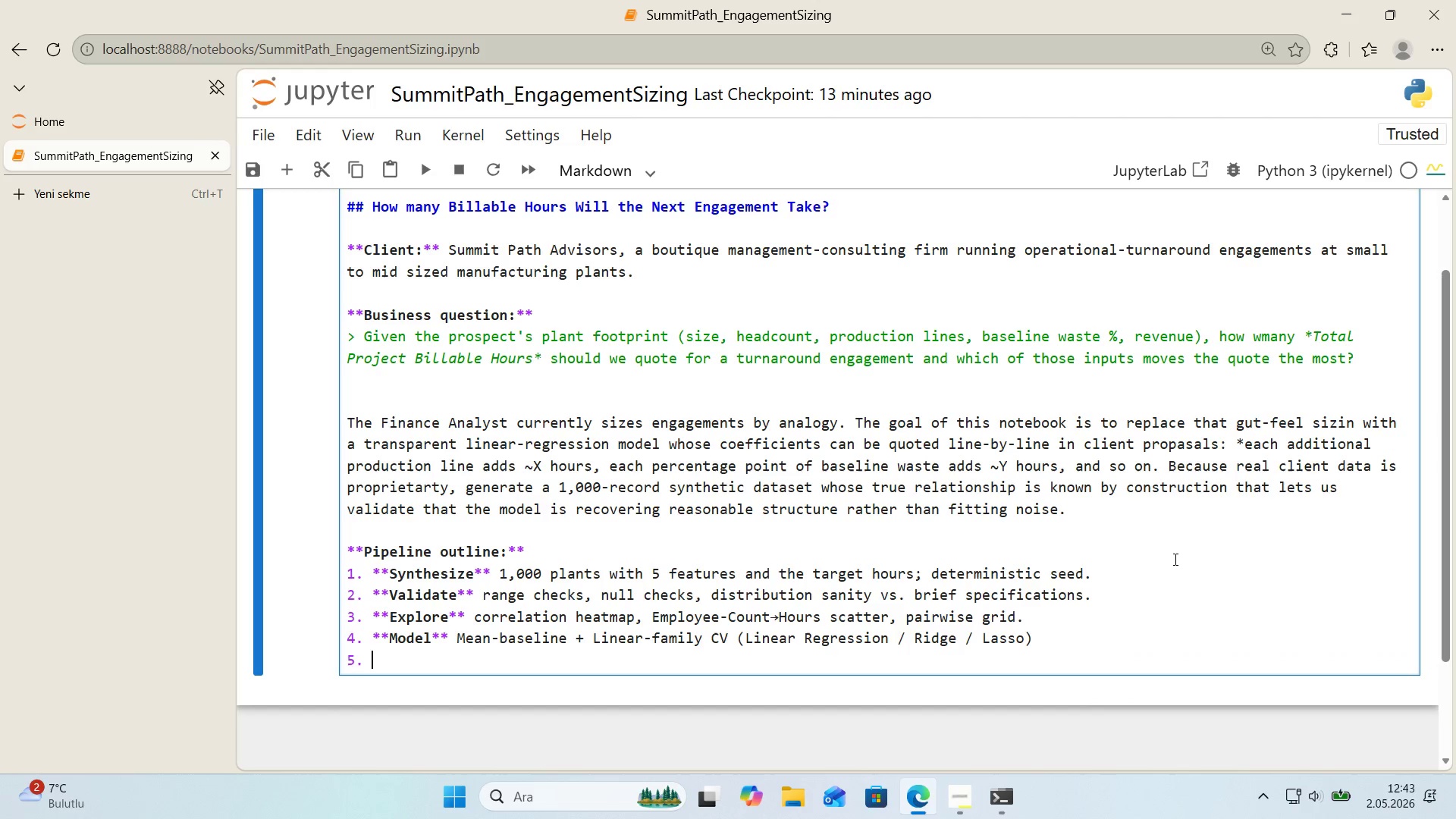 
wait(7.02)
 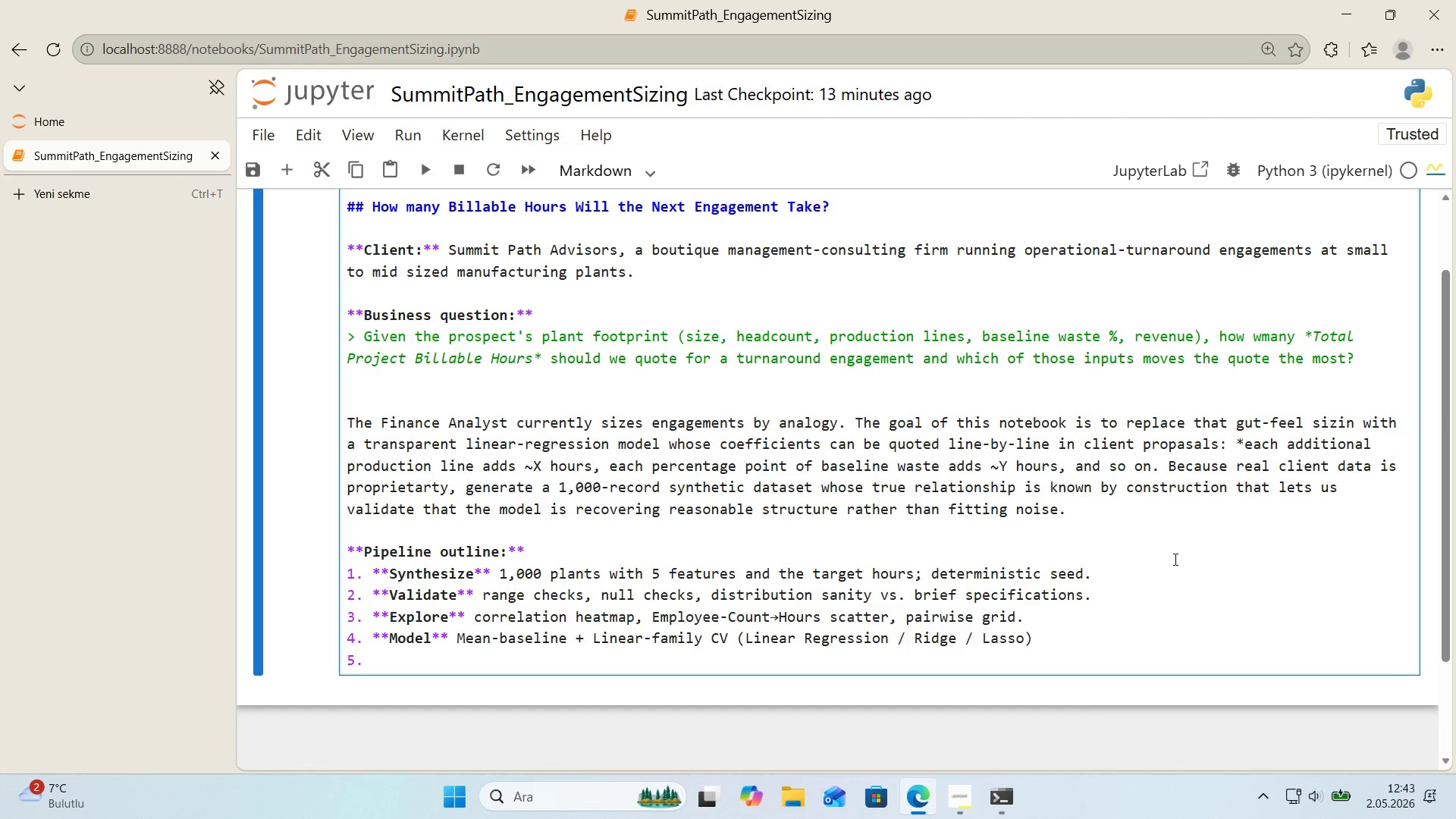 
type(**Eva;)
key(Backspace)
type(luate** held-out 25% se)
key(Backspace)
key(Backspace)
type(test set, report MAE and R)
 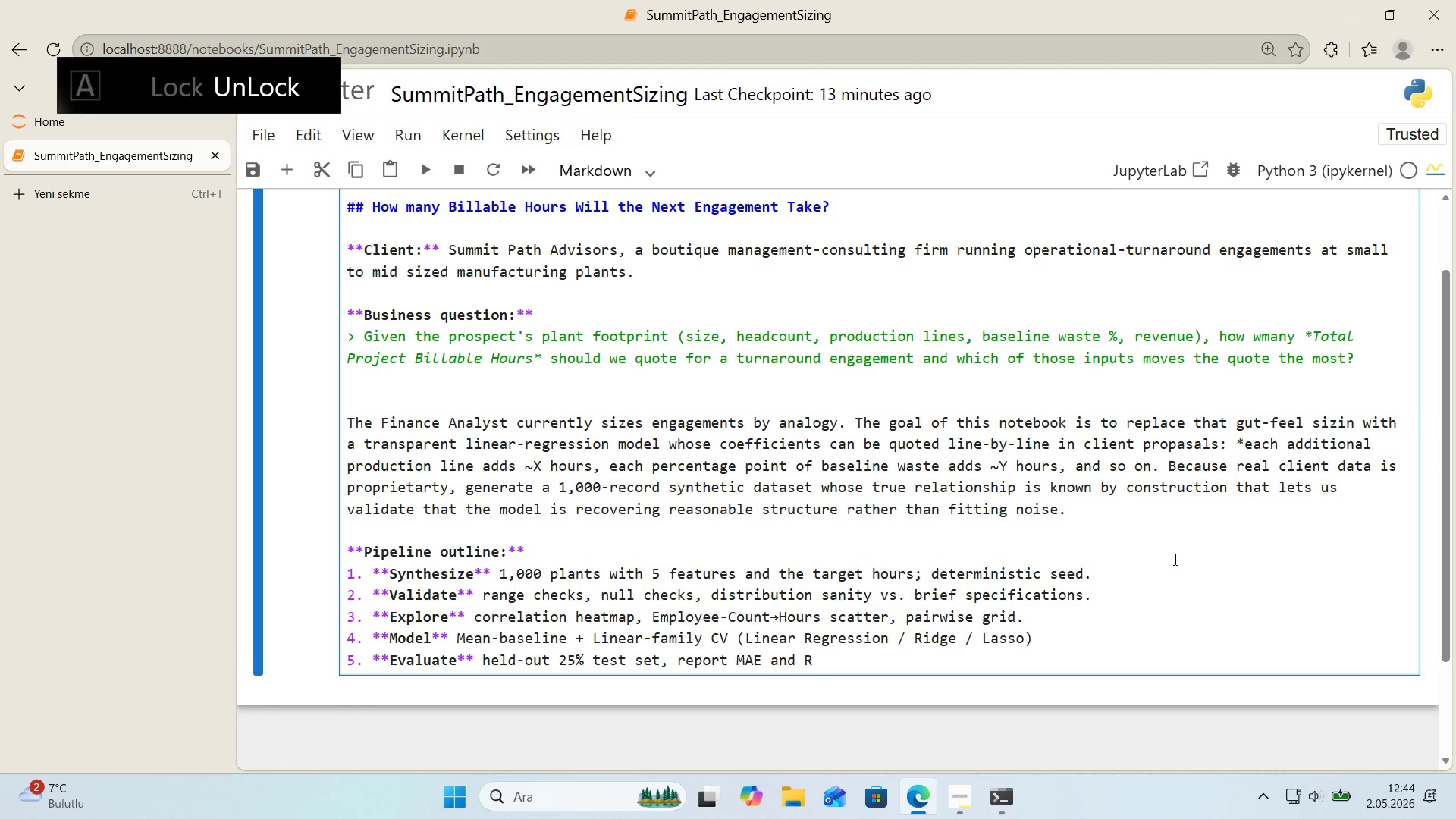 
key(Meta+MetaLeft)
 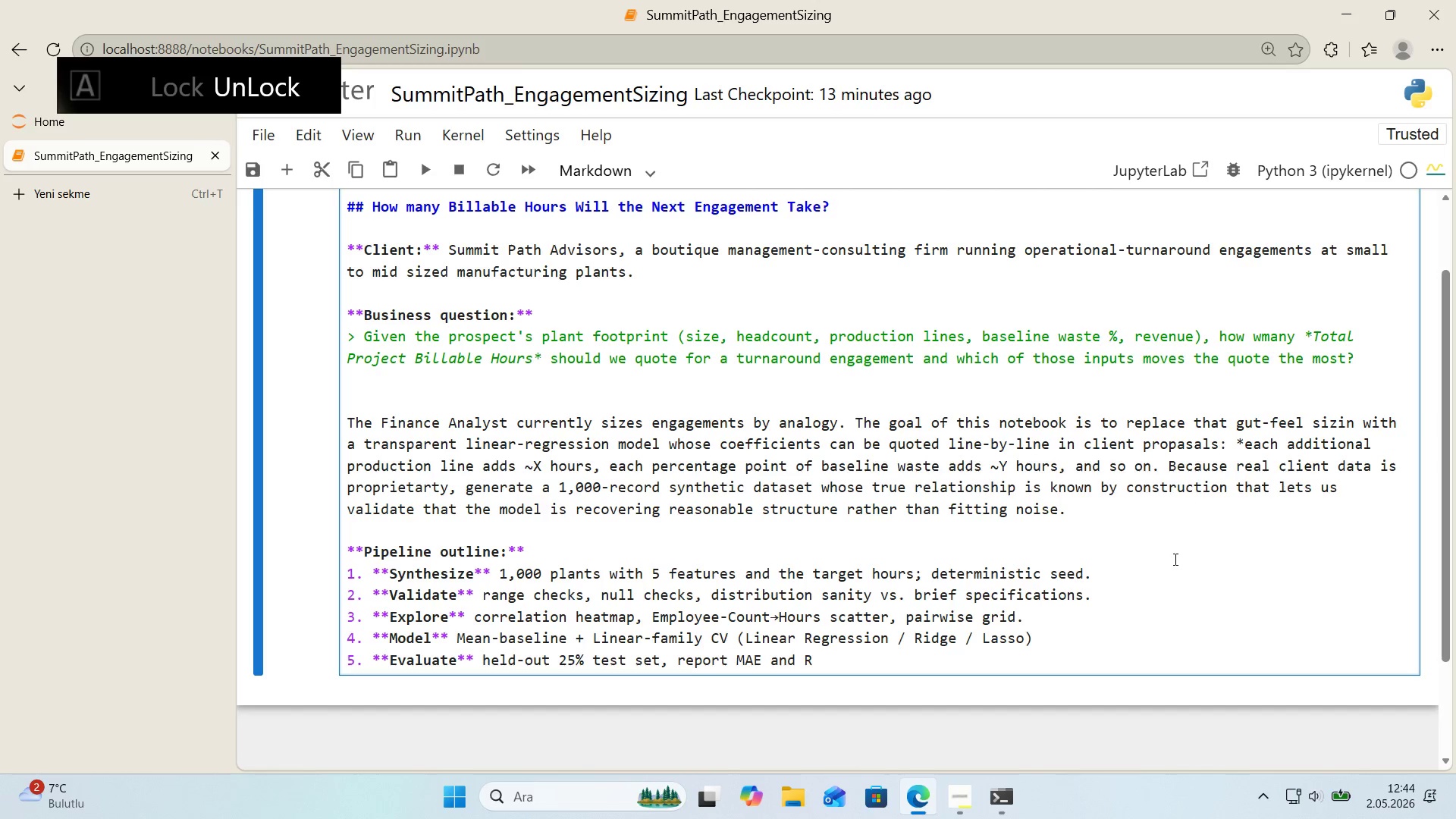 
key(Meta+Period)
 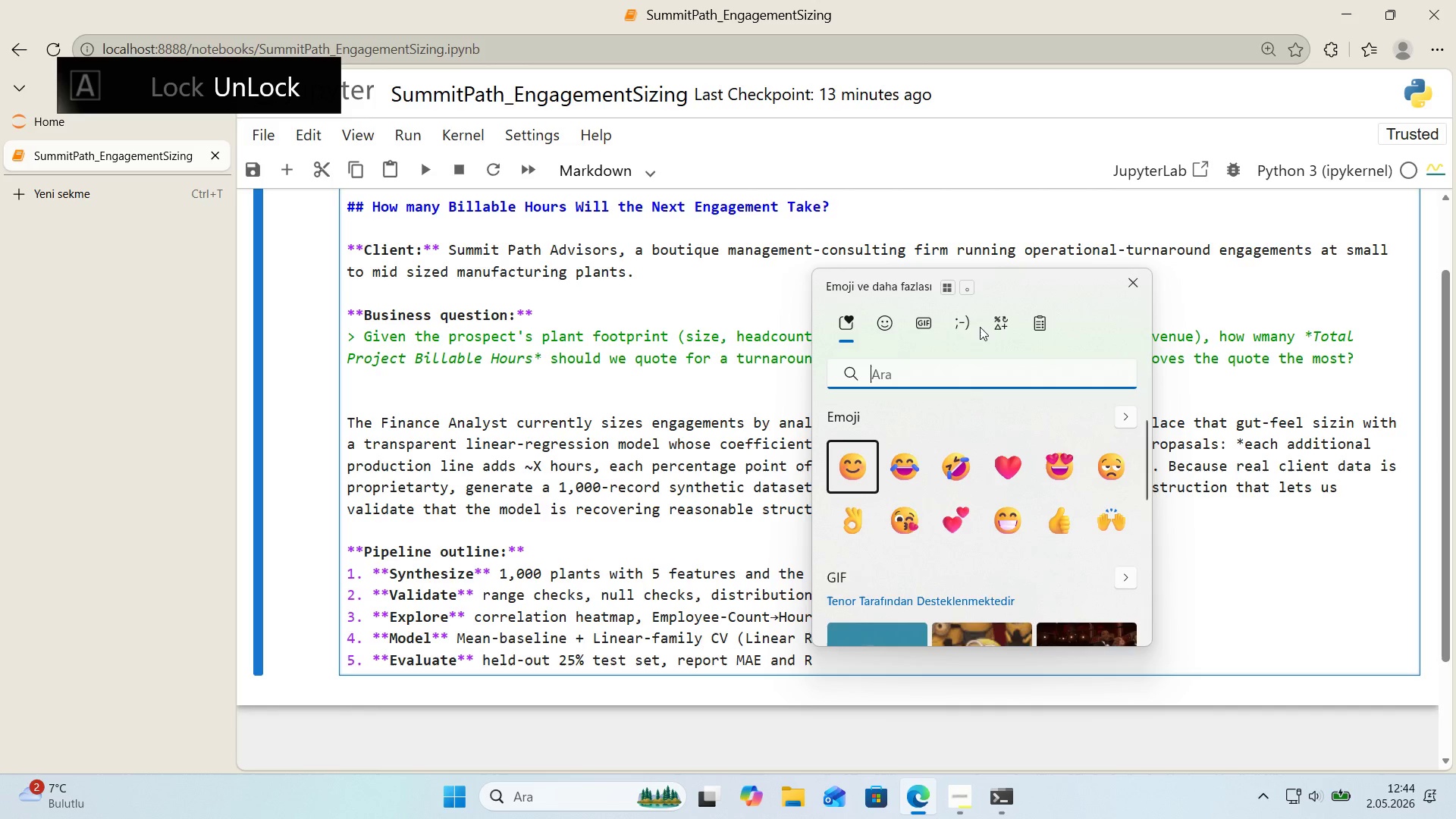 
left_click([996, 327])
 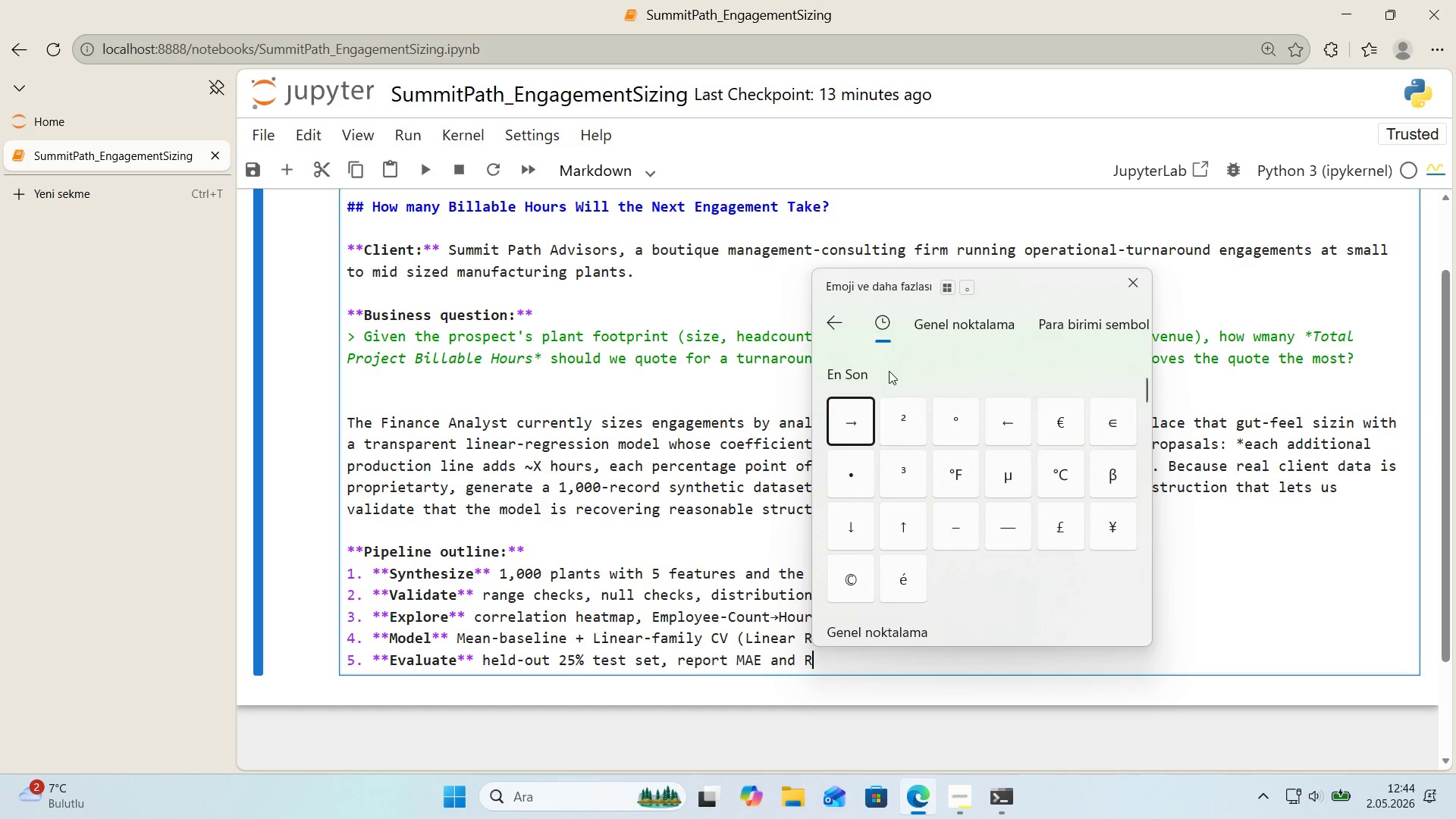 
left_click([894, 408])
 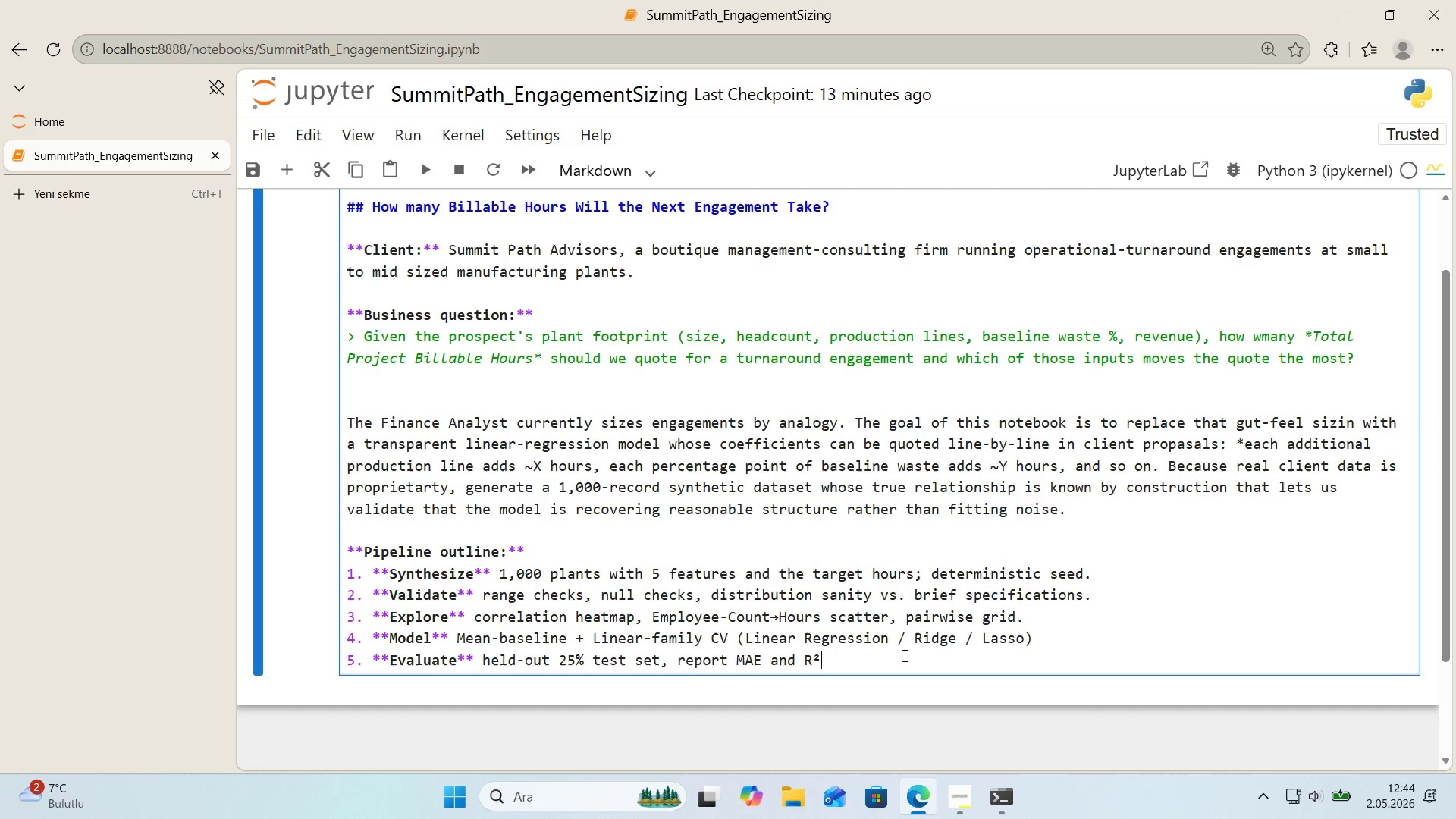 
scroll: coordinate [1203, 535], scroll_direction: down, amount: 1.0
 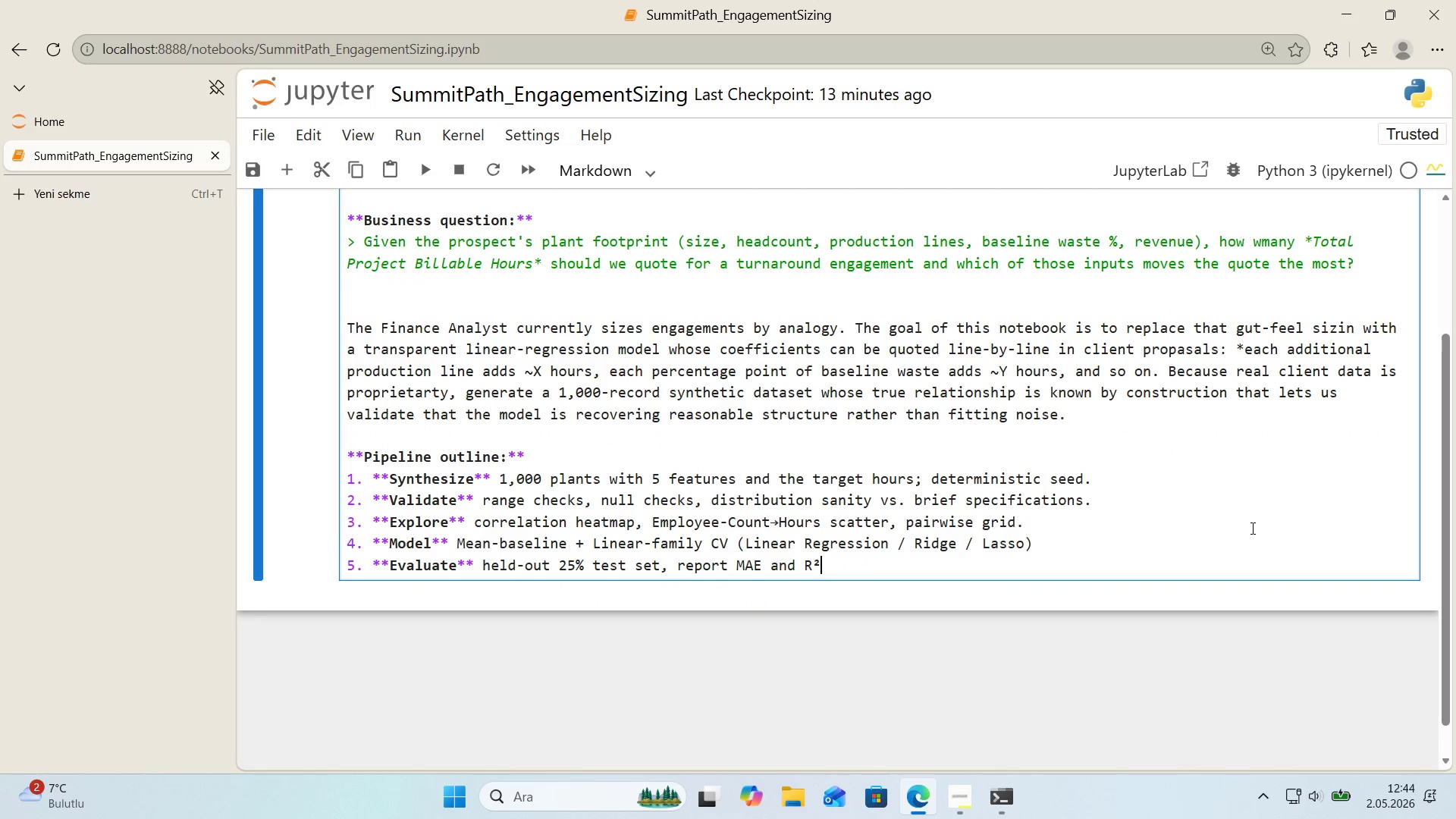 
key(Space)
 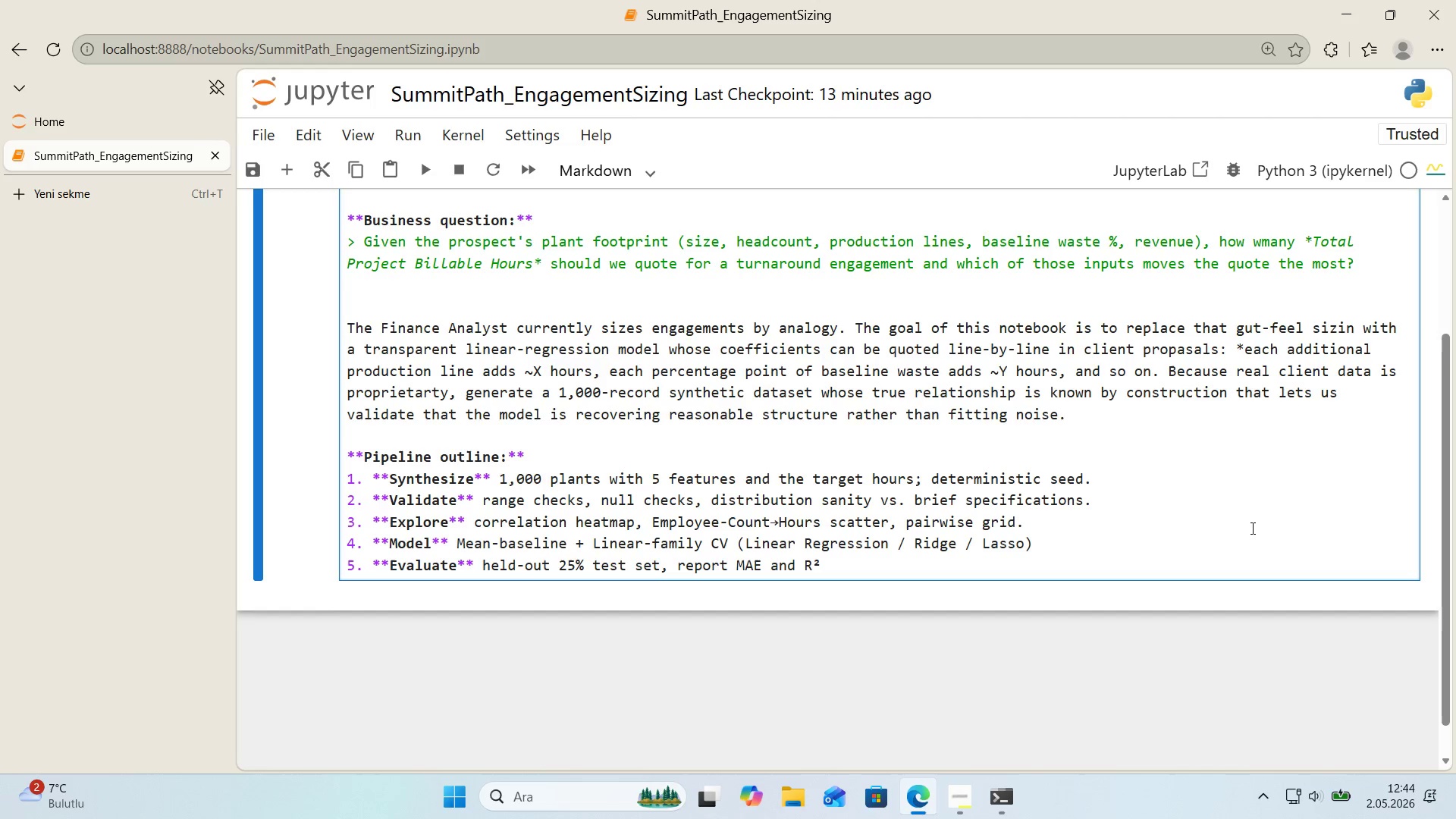 
wait(5.02)
 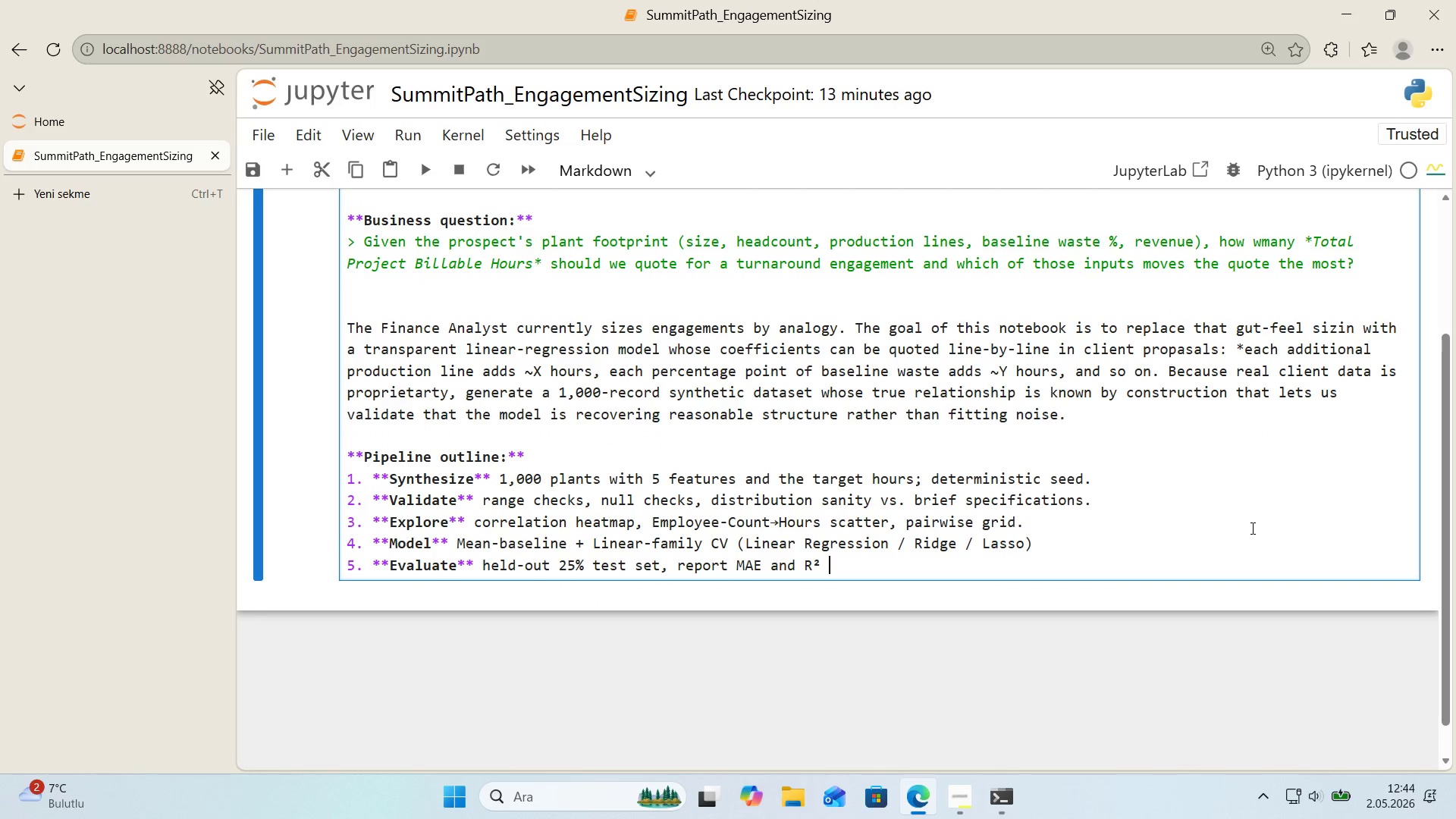 
type(*()
 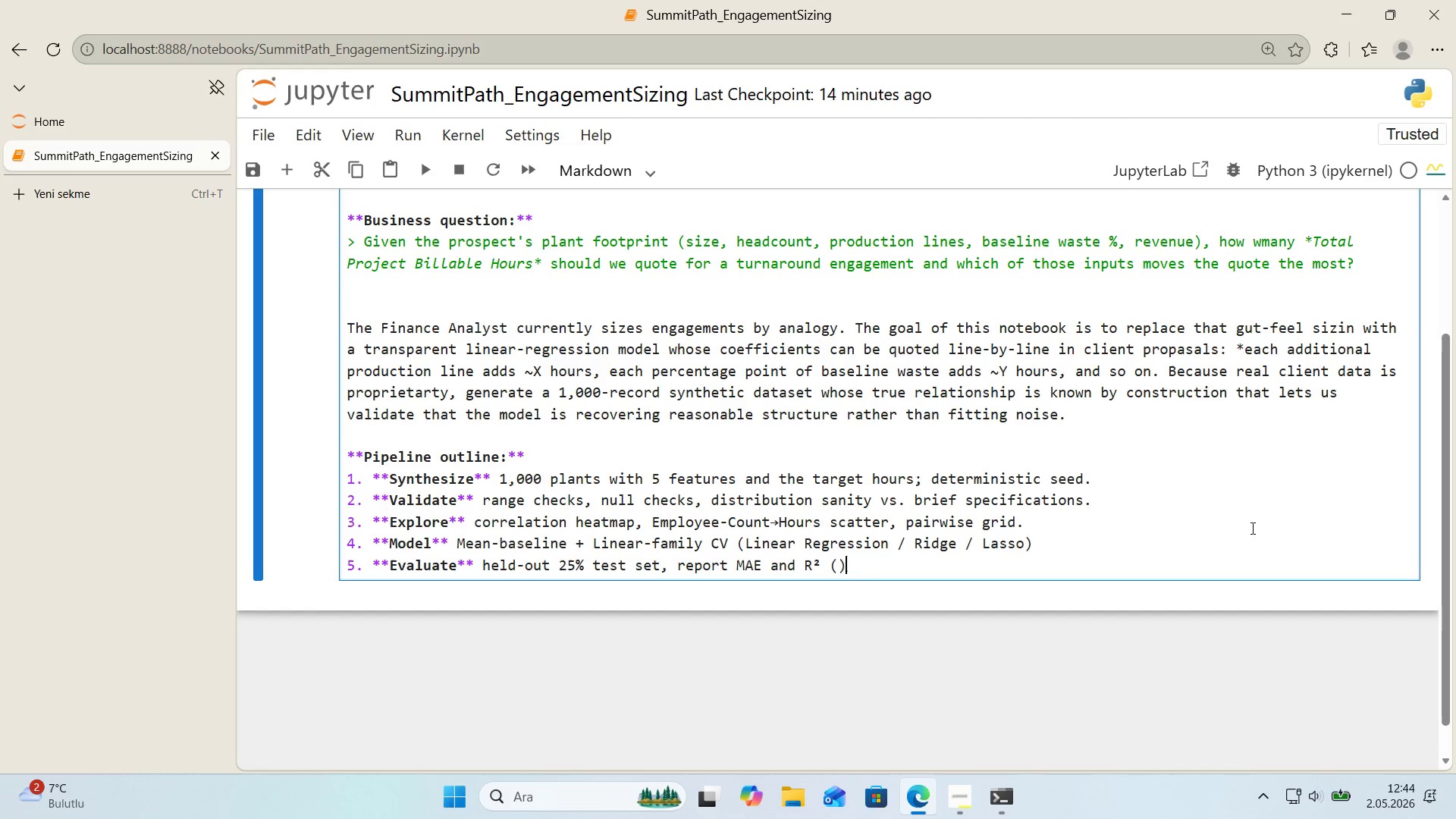 
key(ArrowLeft)
 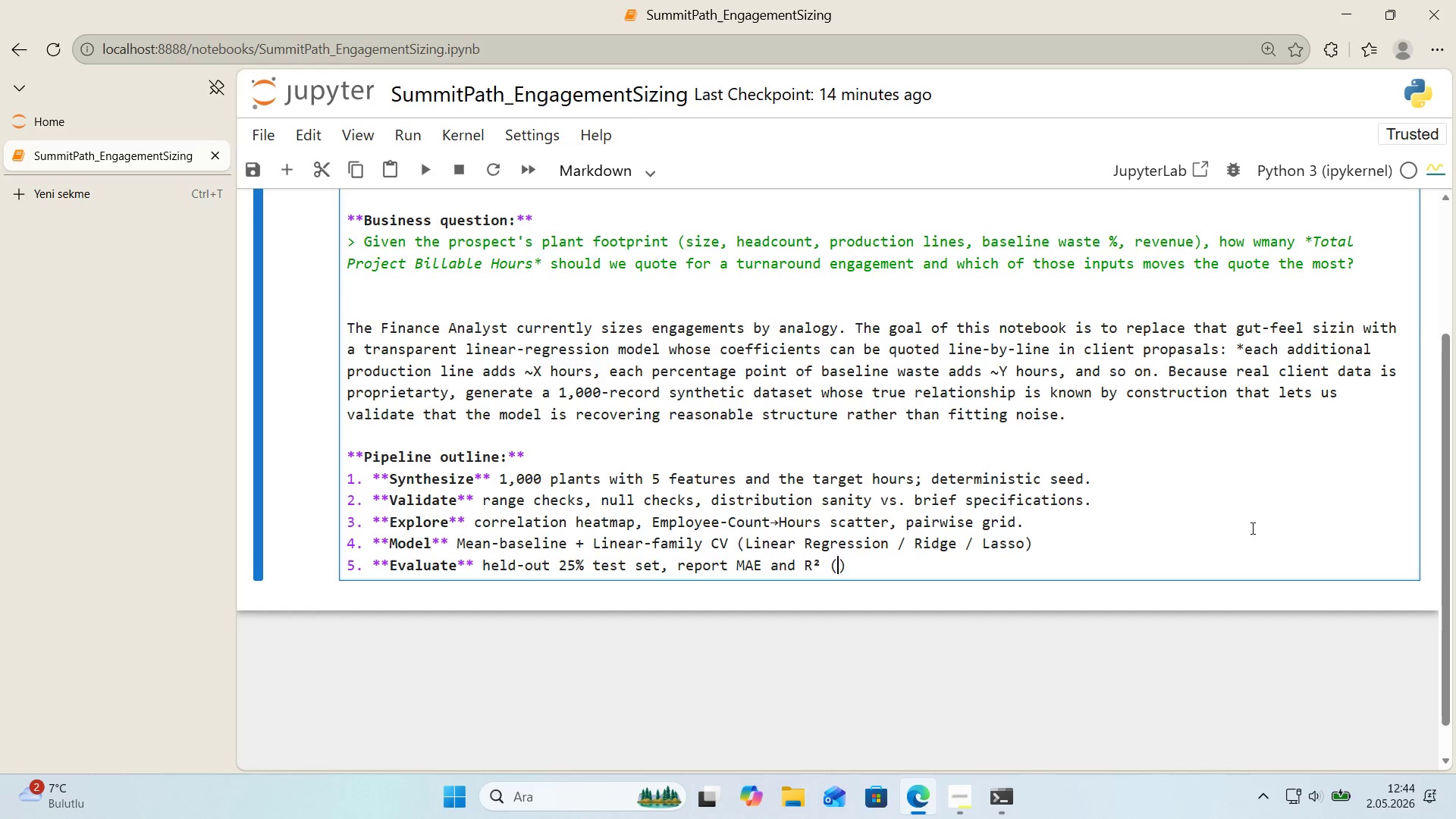 
type(target )
 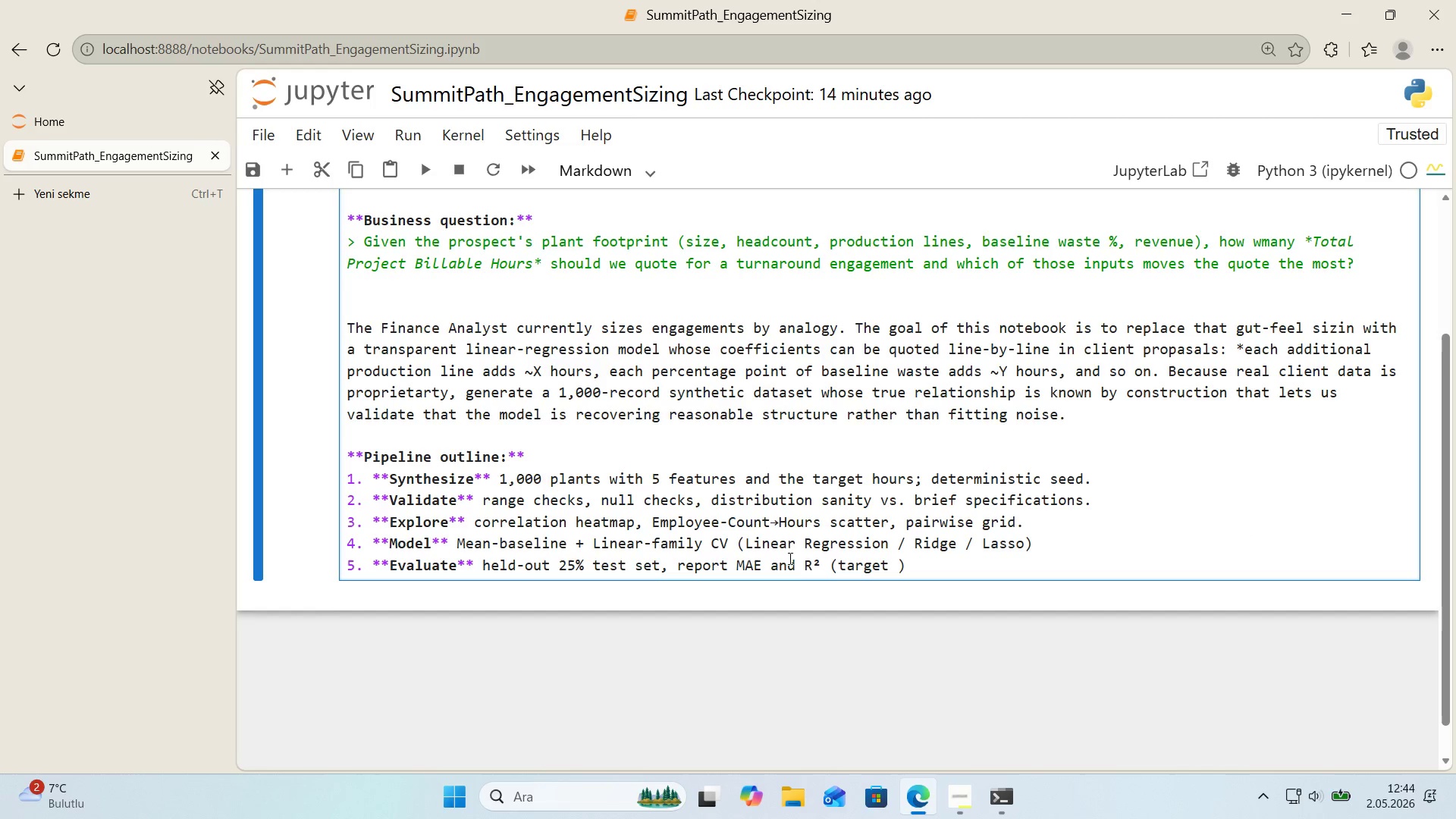 
left_click_drag(start_coordinate=[804, 569], to_coordinate=[818, 568])
 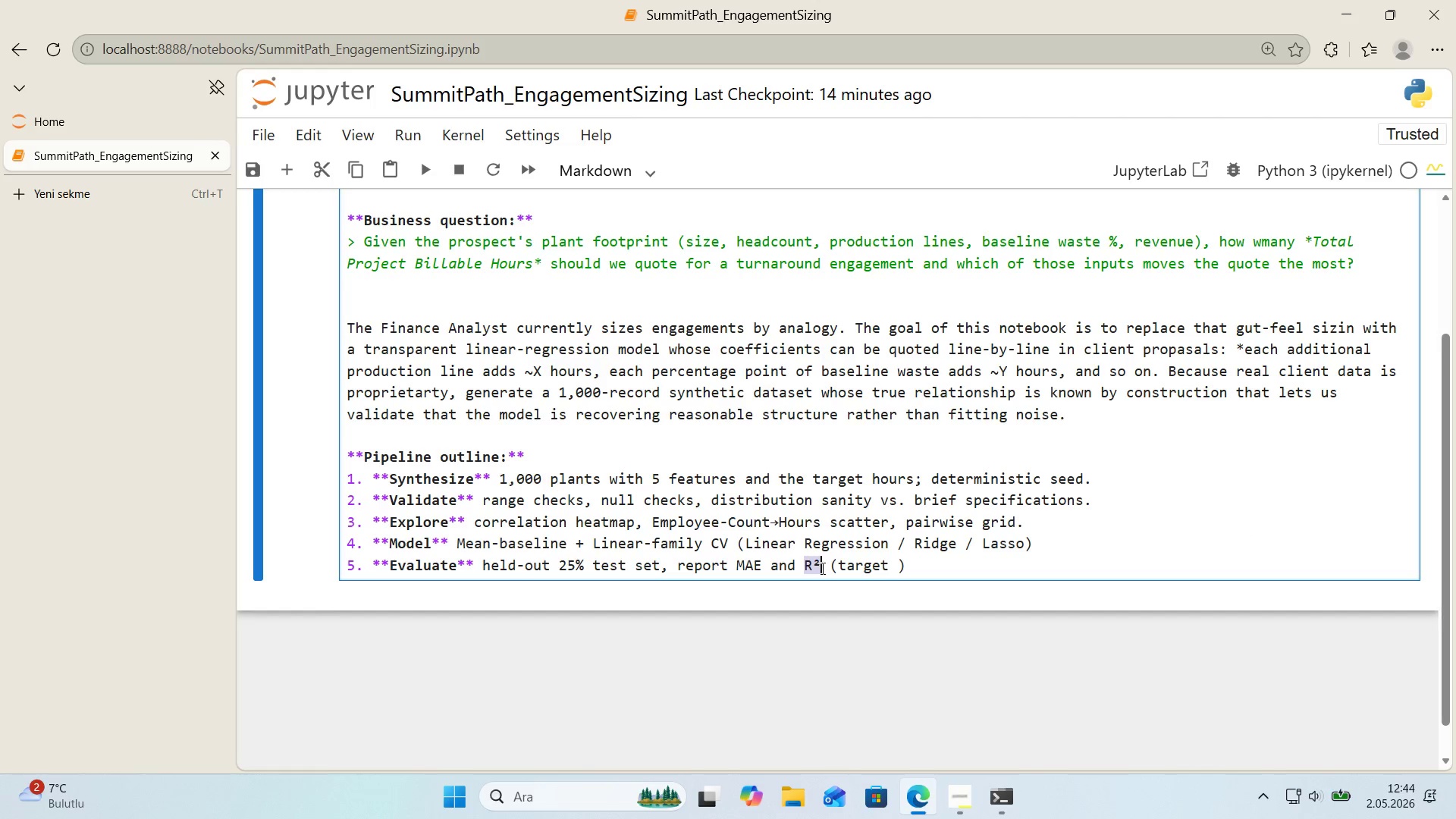 
key(Control+ControlLeft)
 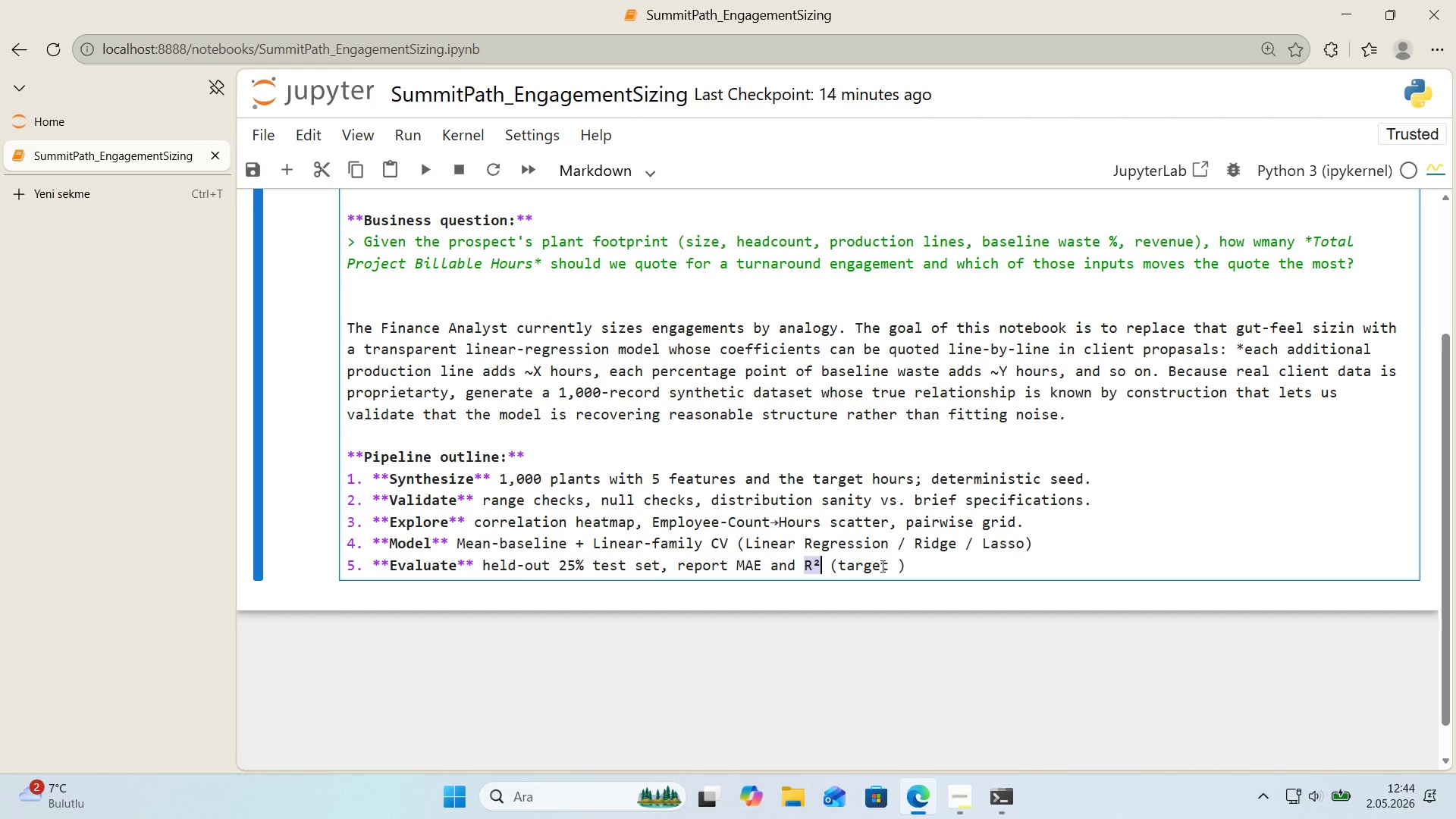 
key(Control+C)
 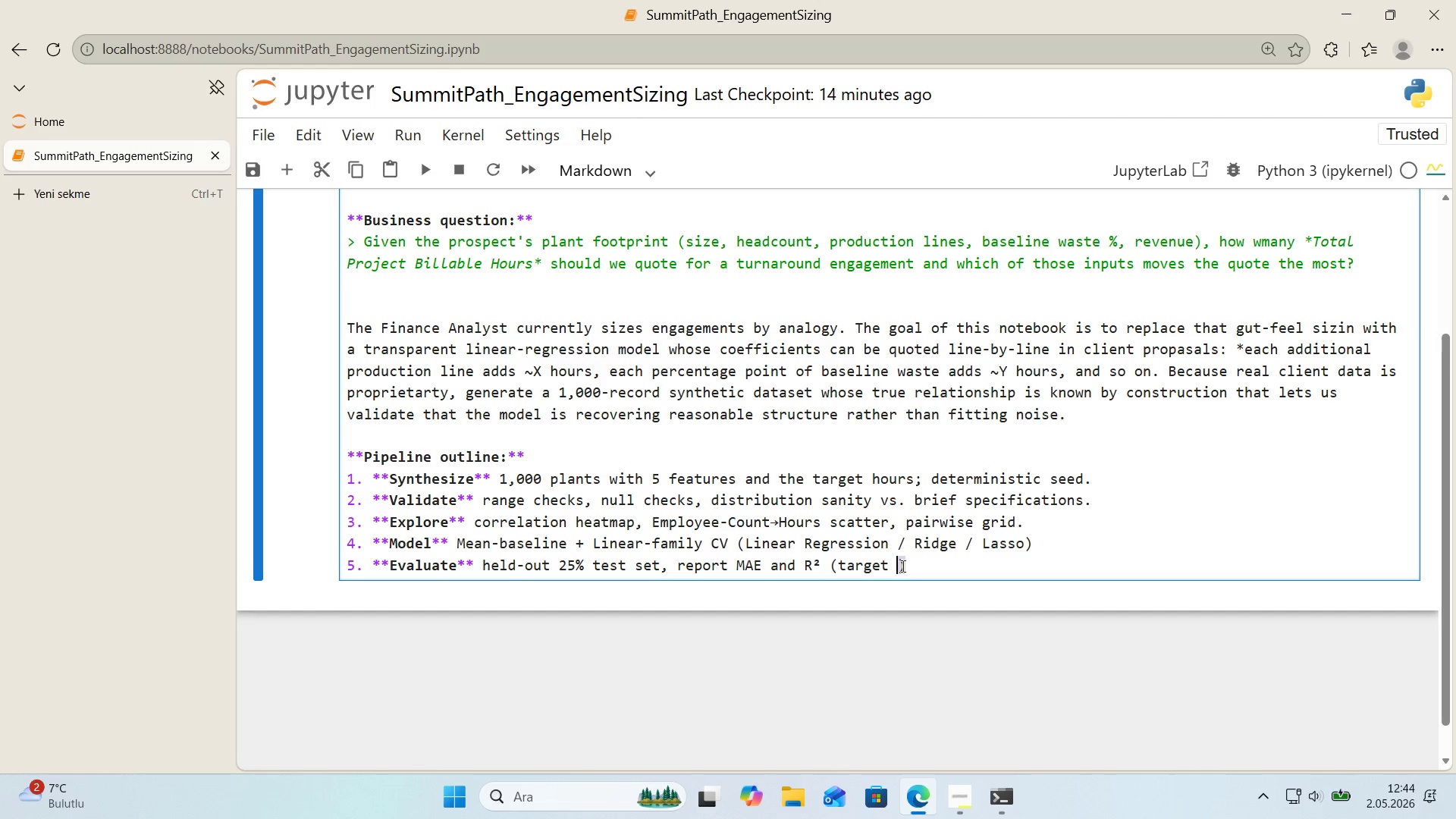 
left_click([900, 566])
 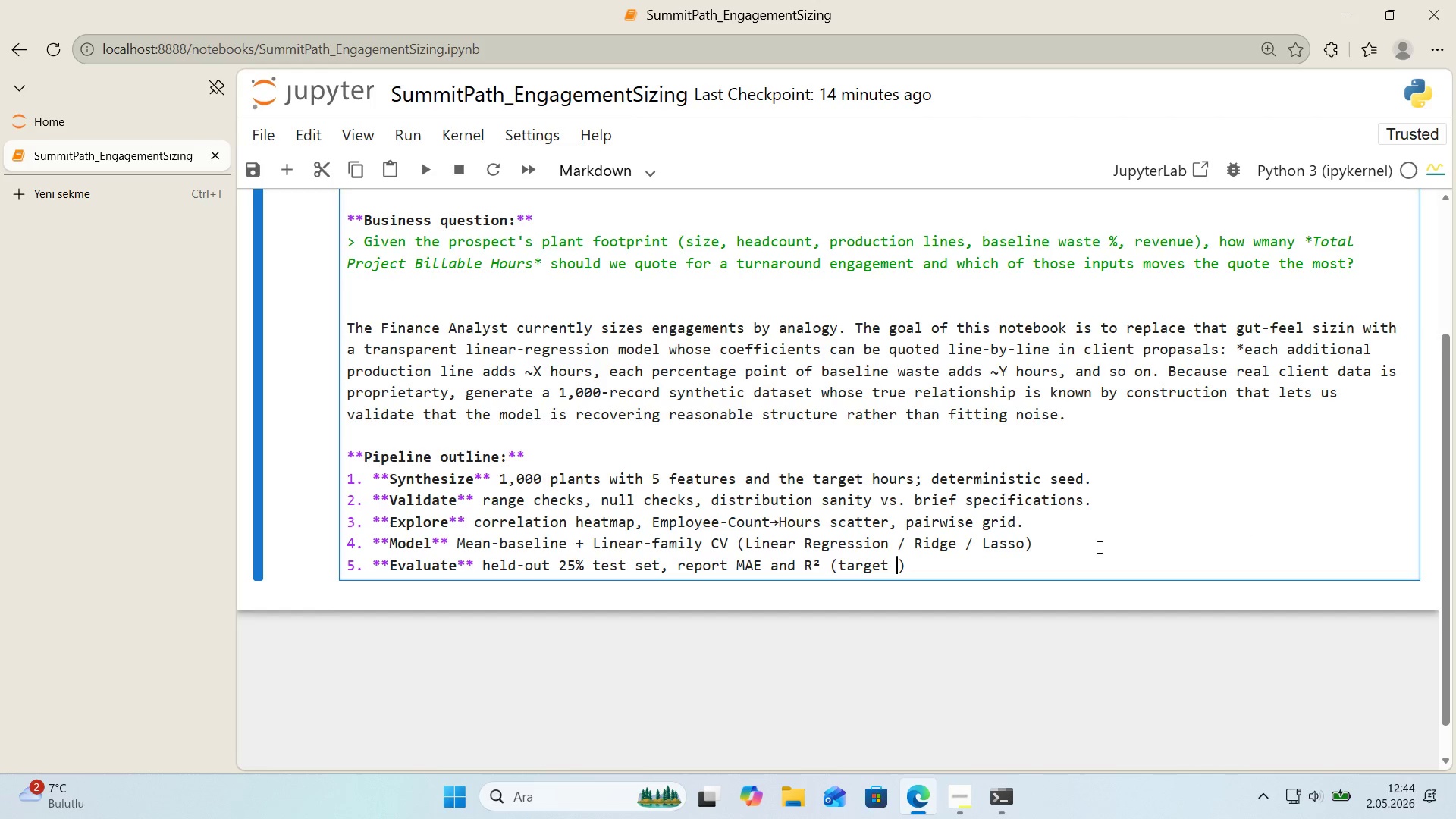 
key(Control+ControlLeft)
 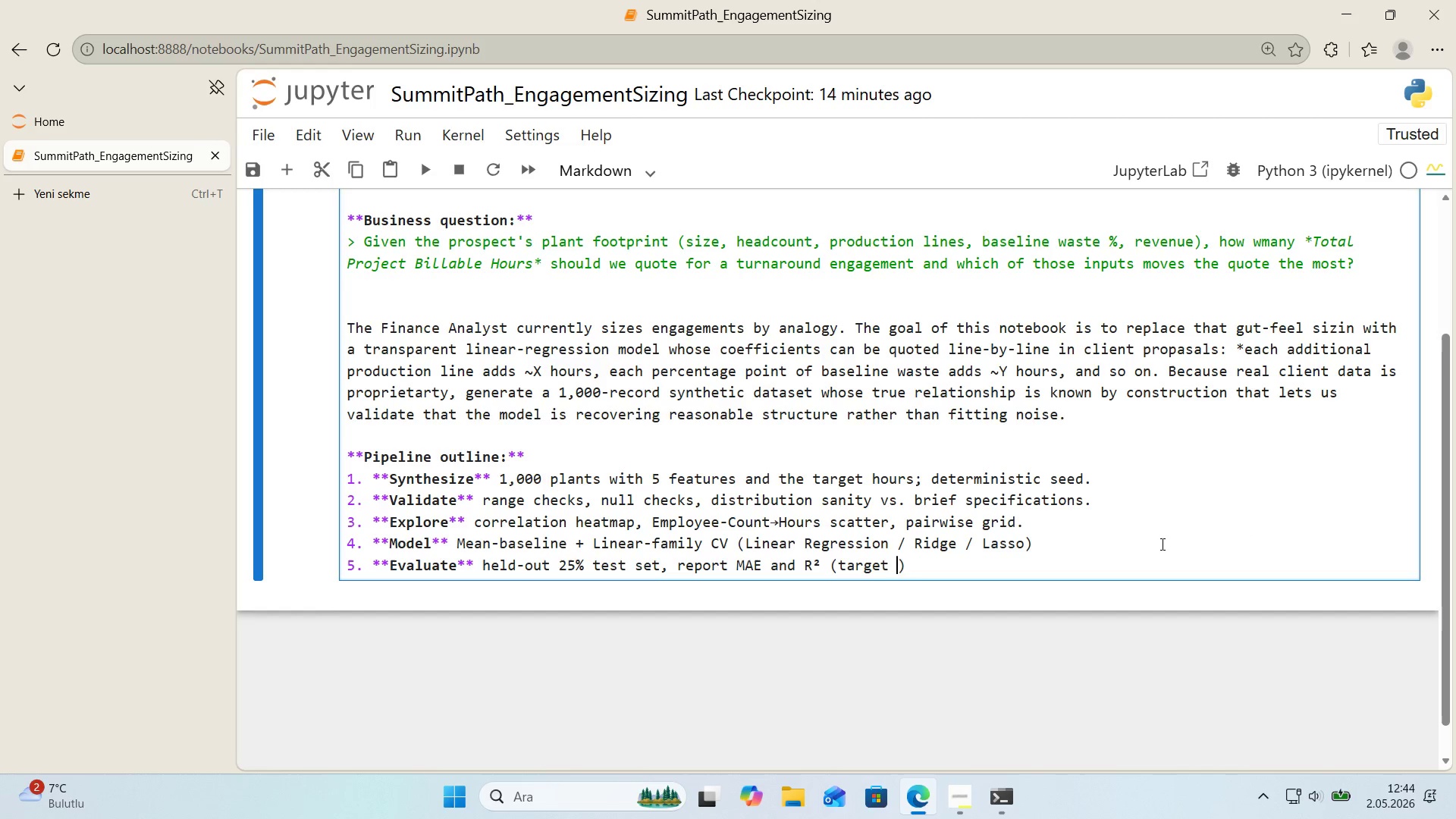 
key(Control+V)
 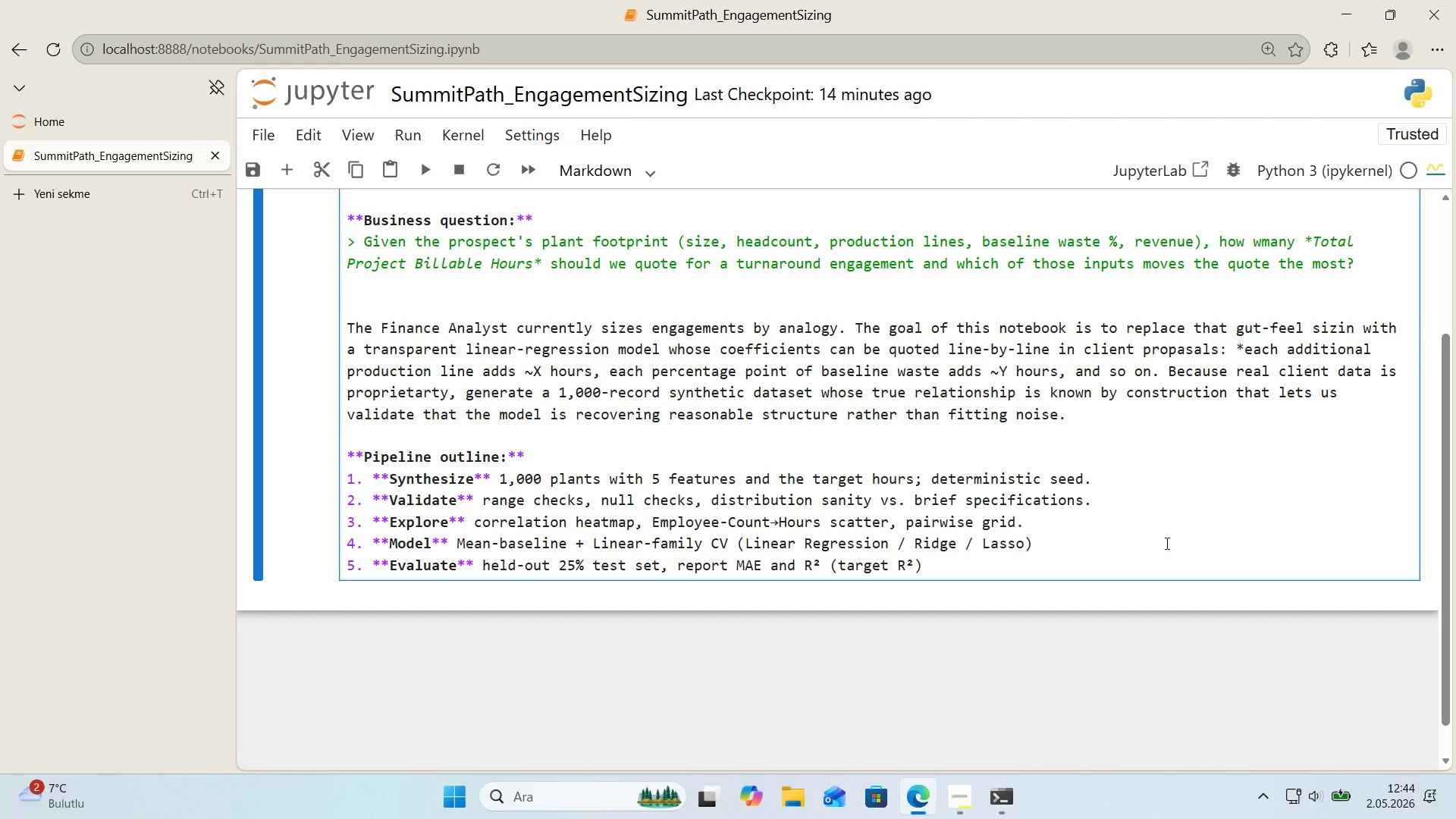 
key(Space)
 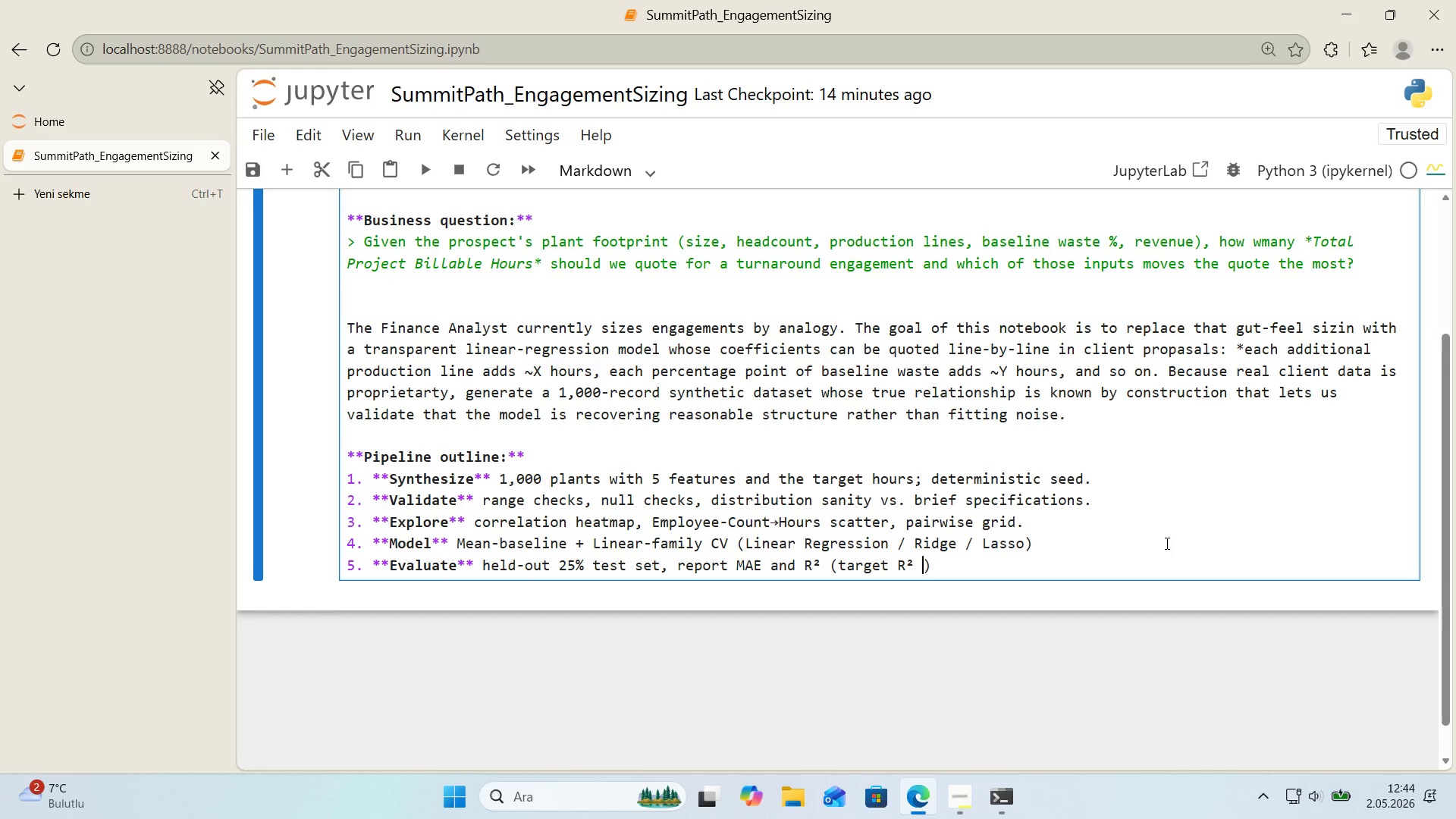 
key(Shift+Break)
 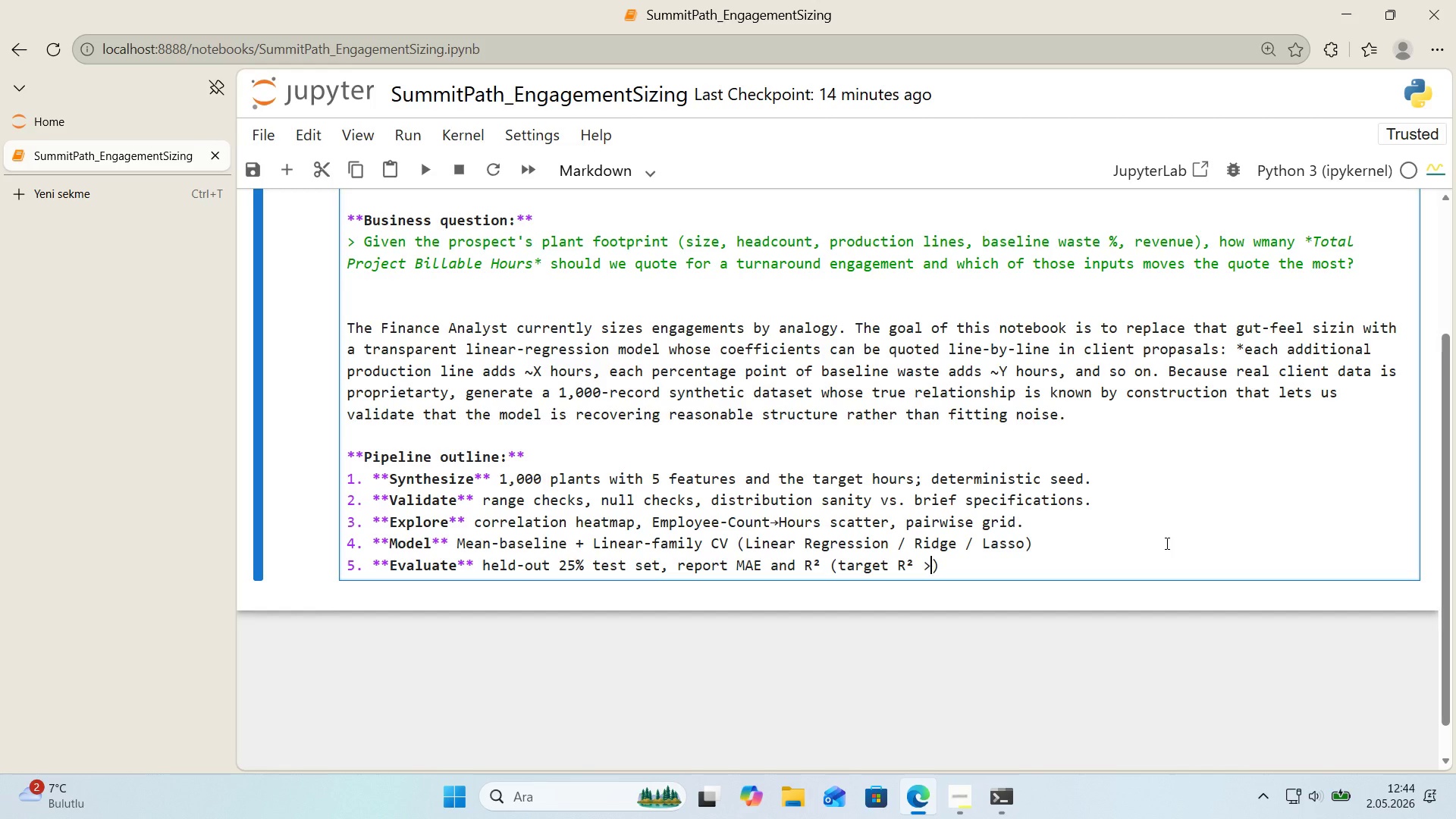 
key(Shift+0)
 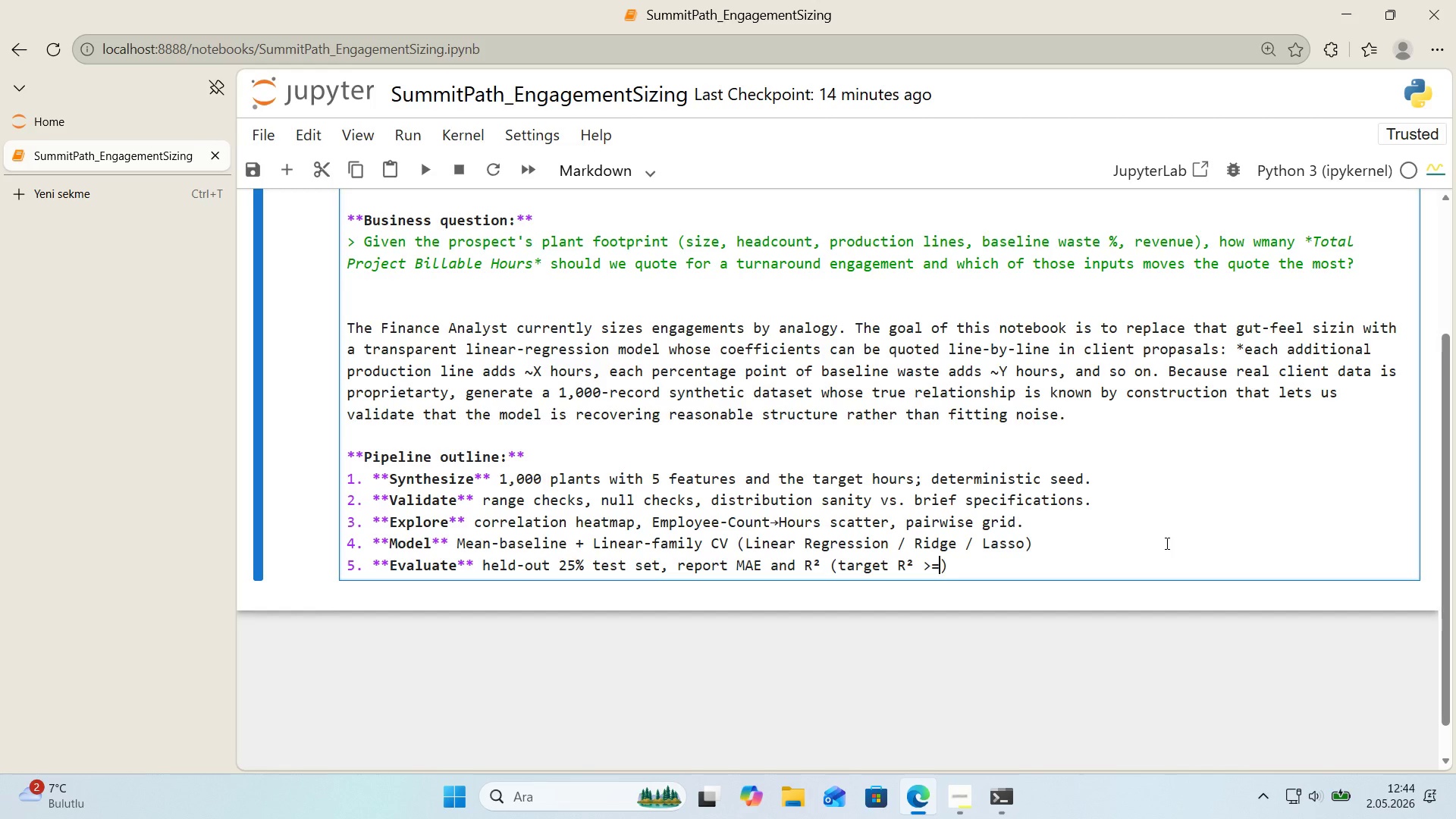 
key(Space)
 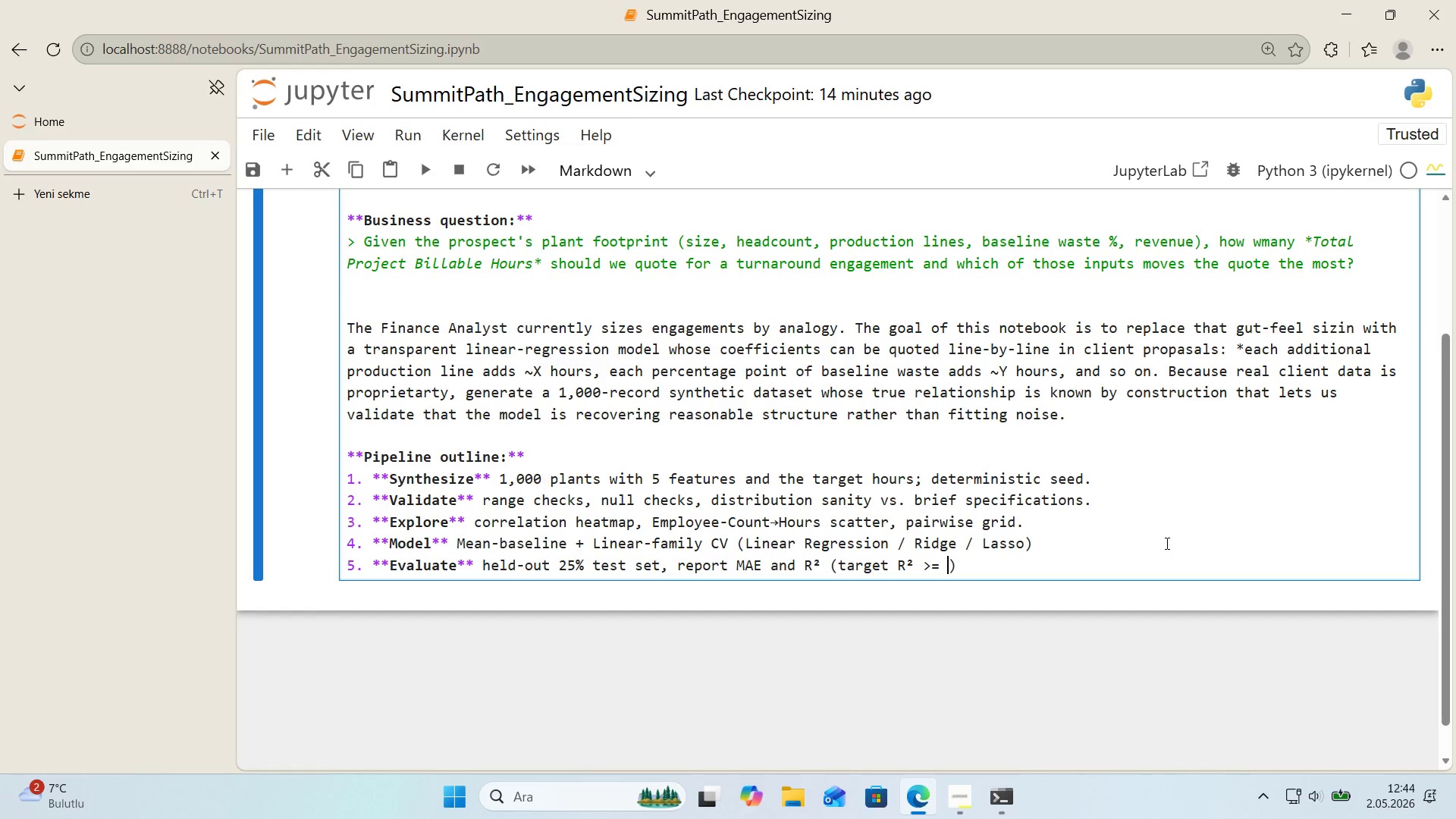 
key(Numpad0)
 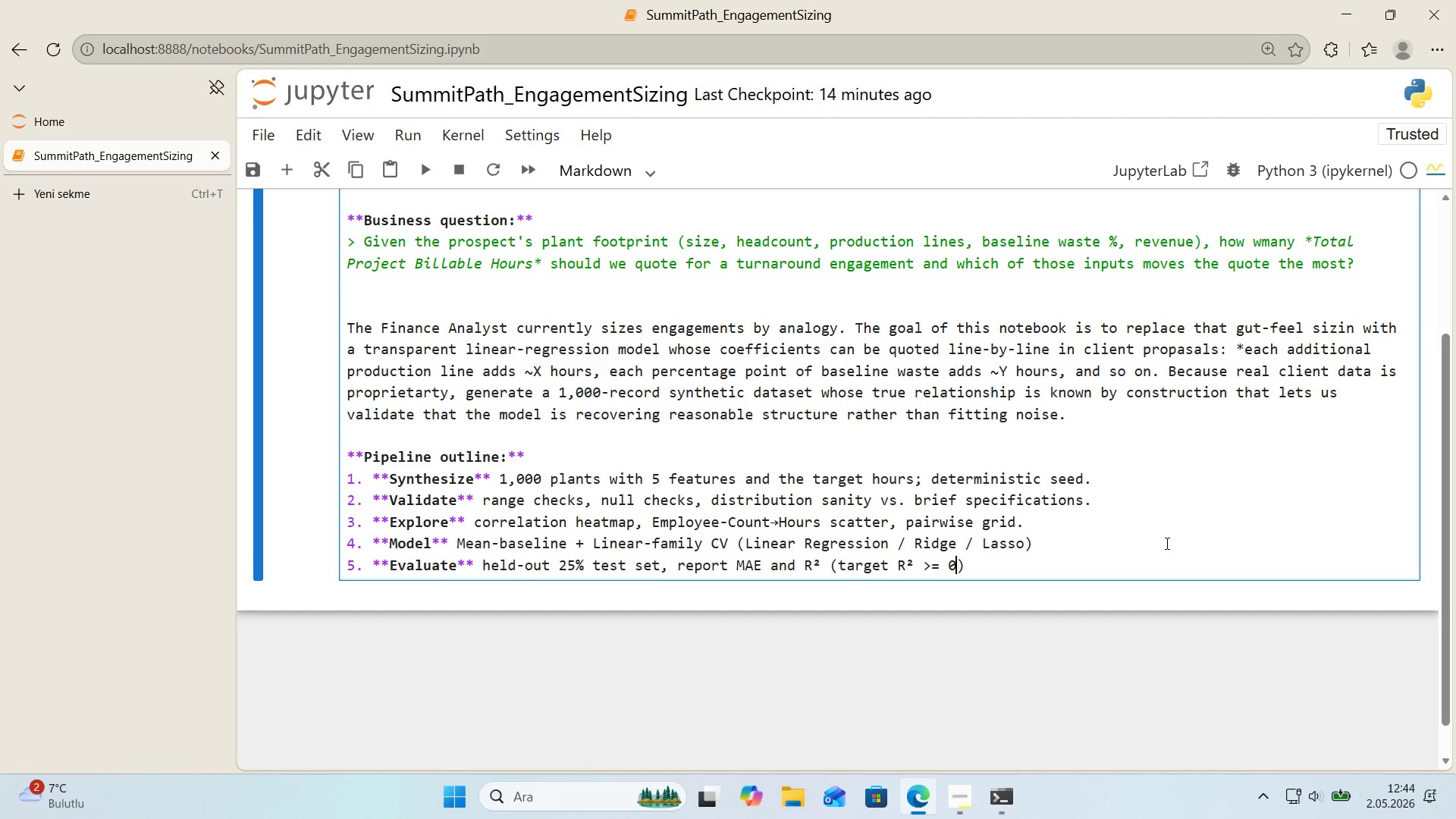 
key(Period)
 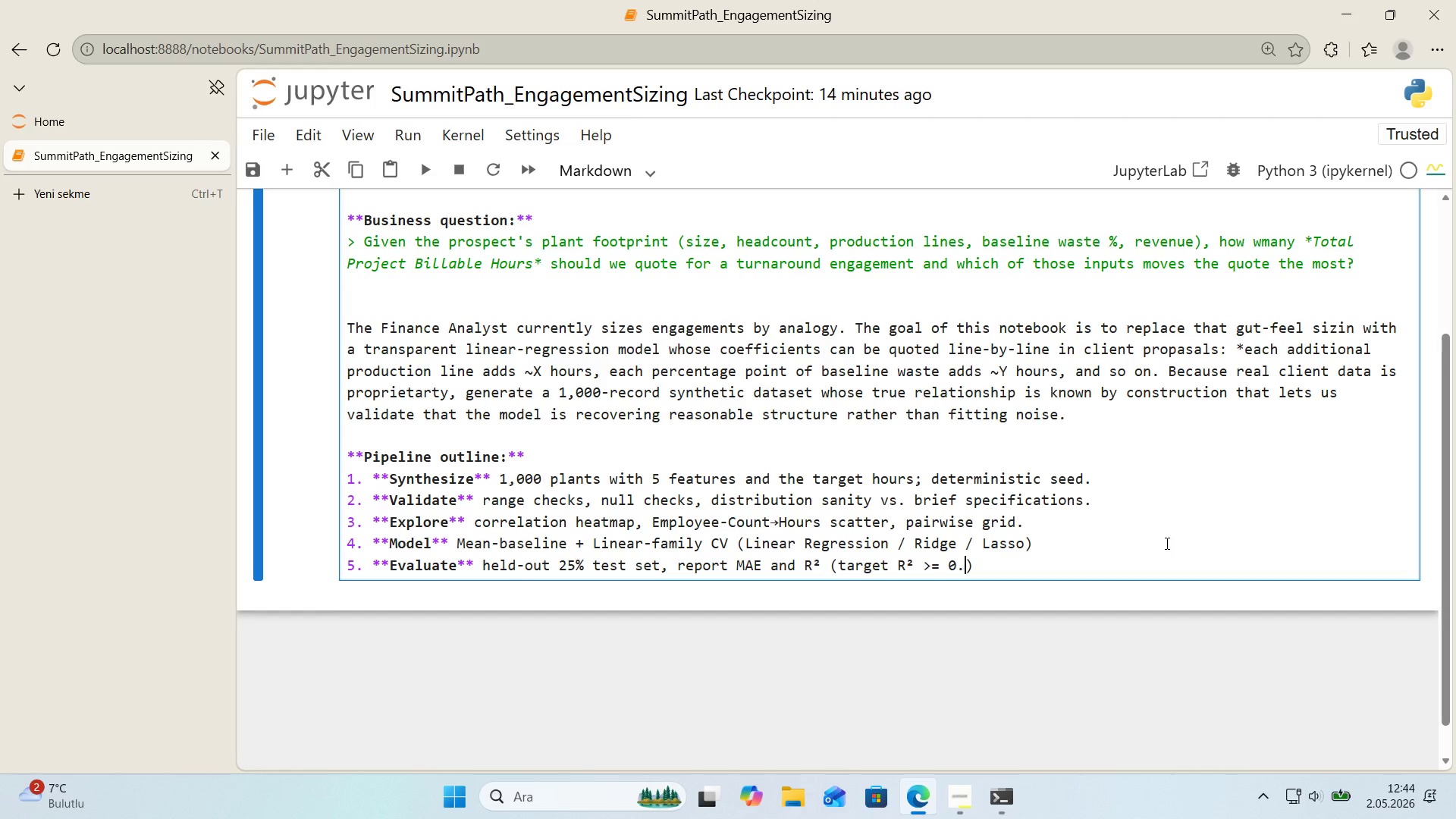 
key(Numpad8)
 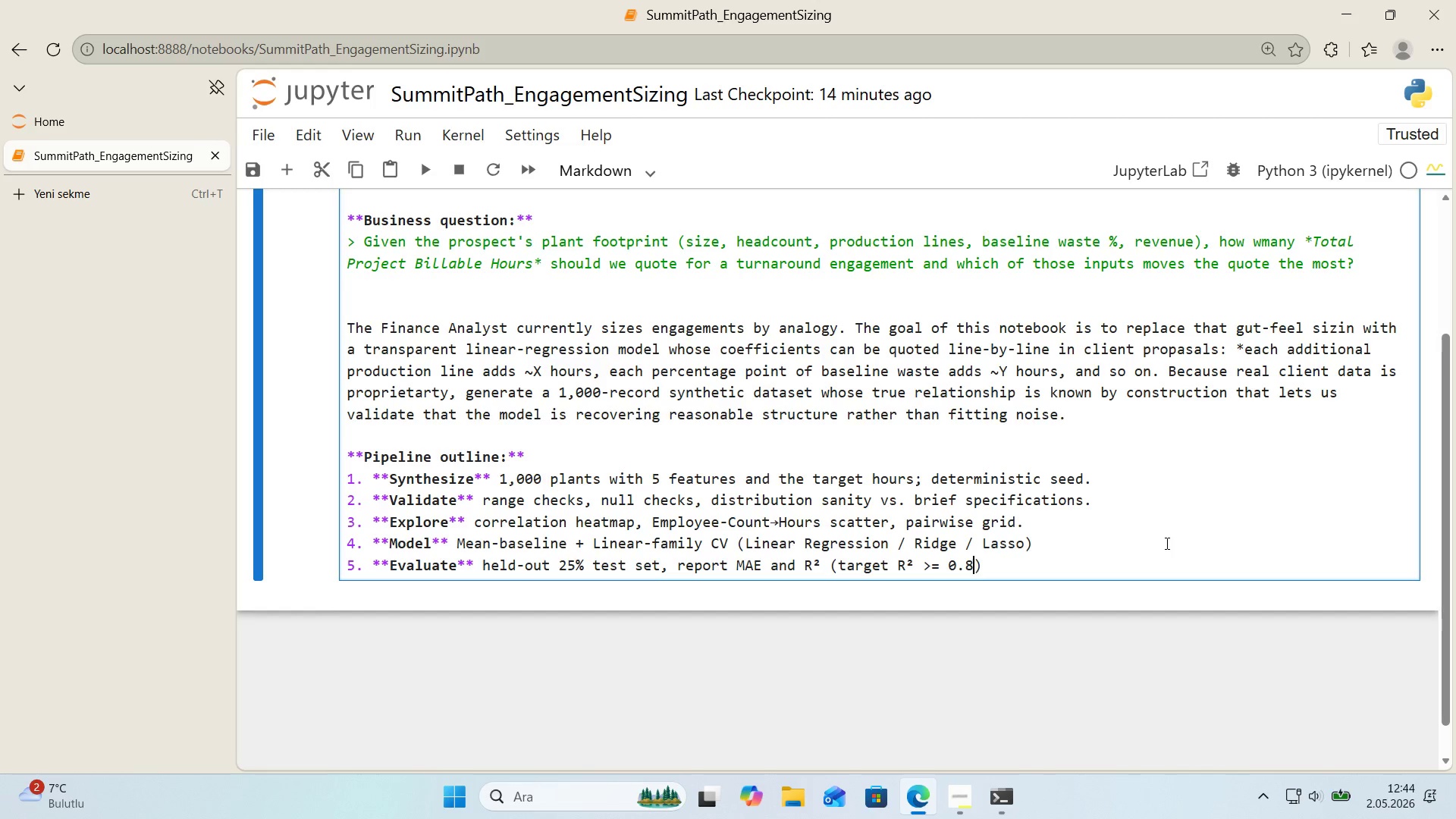 
key(Numpad5)
 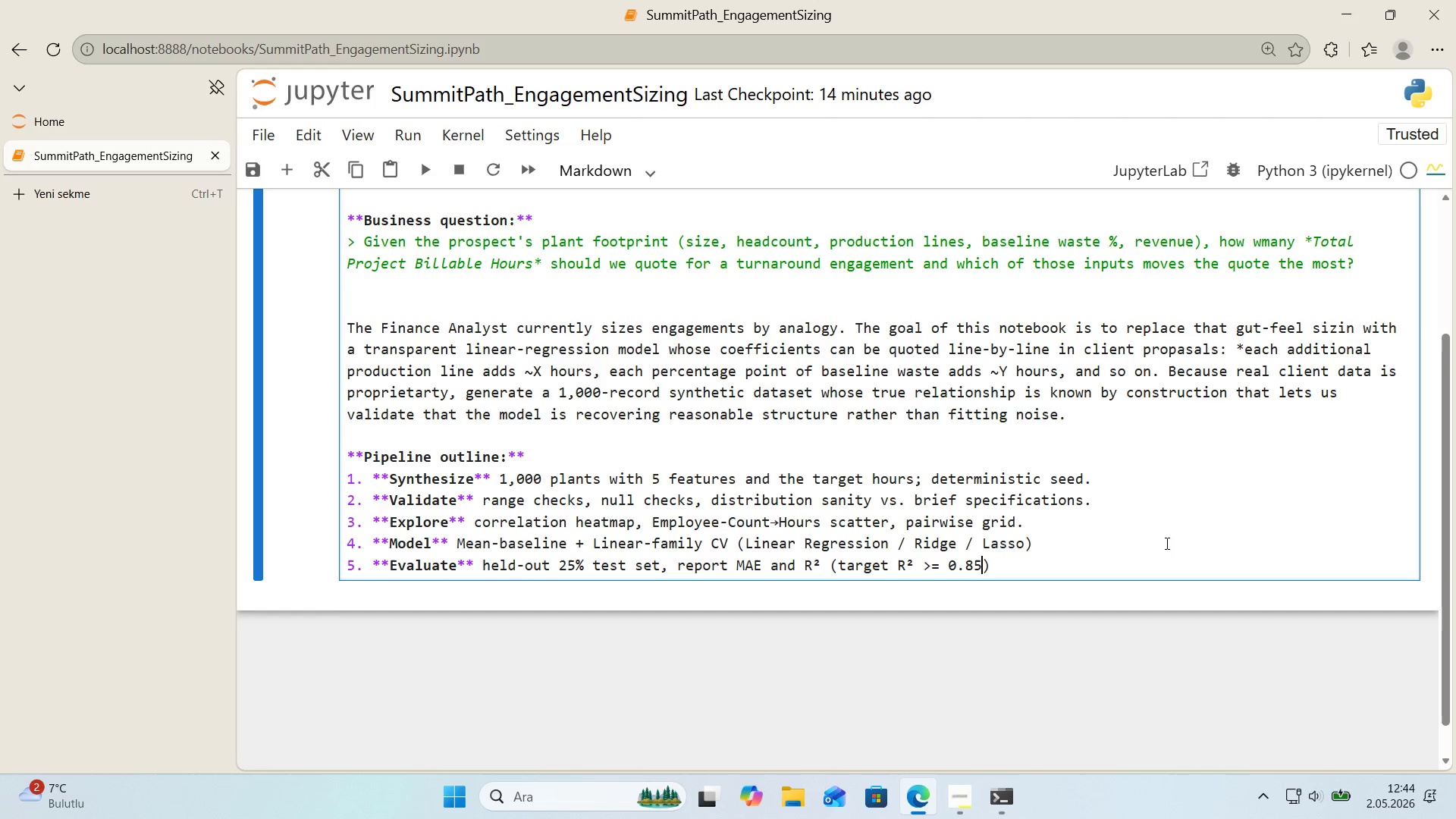 
key(ArrowRight)
 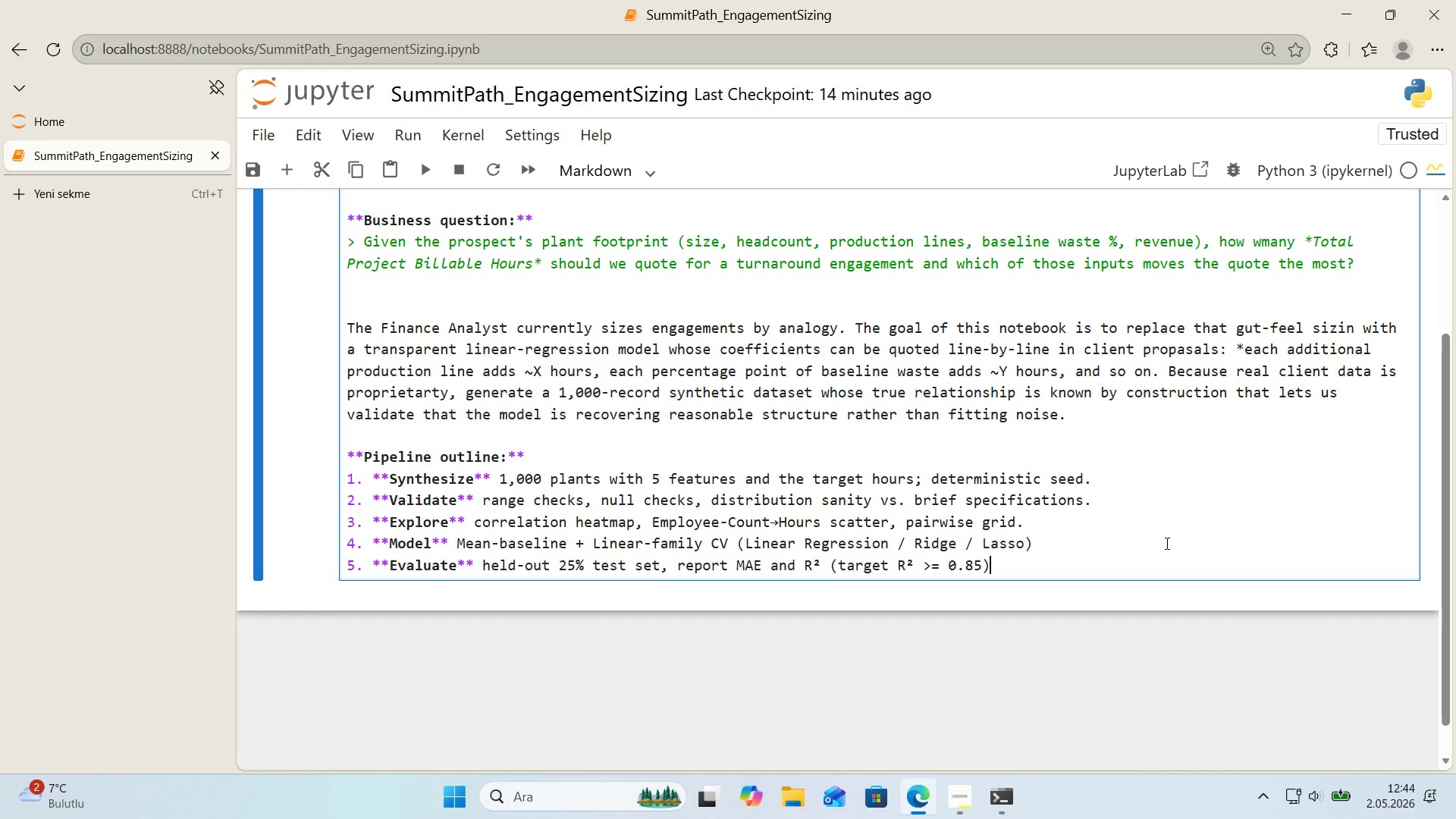 
key(Period)
 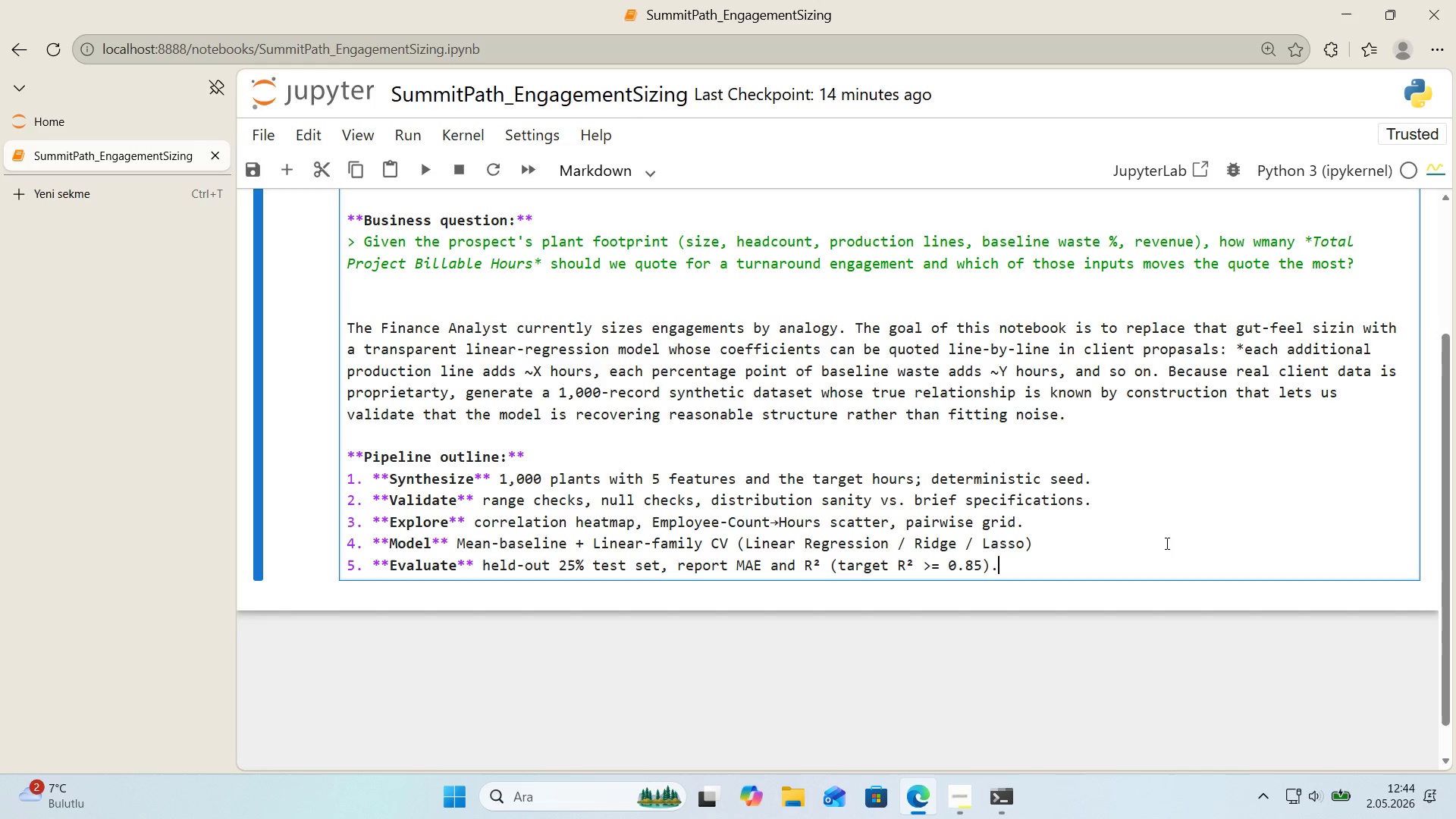 
key(Enter)
 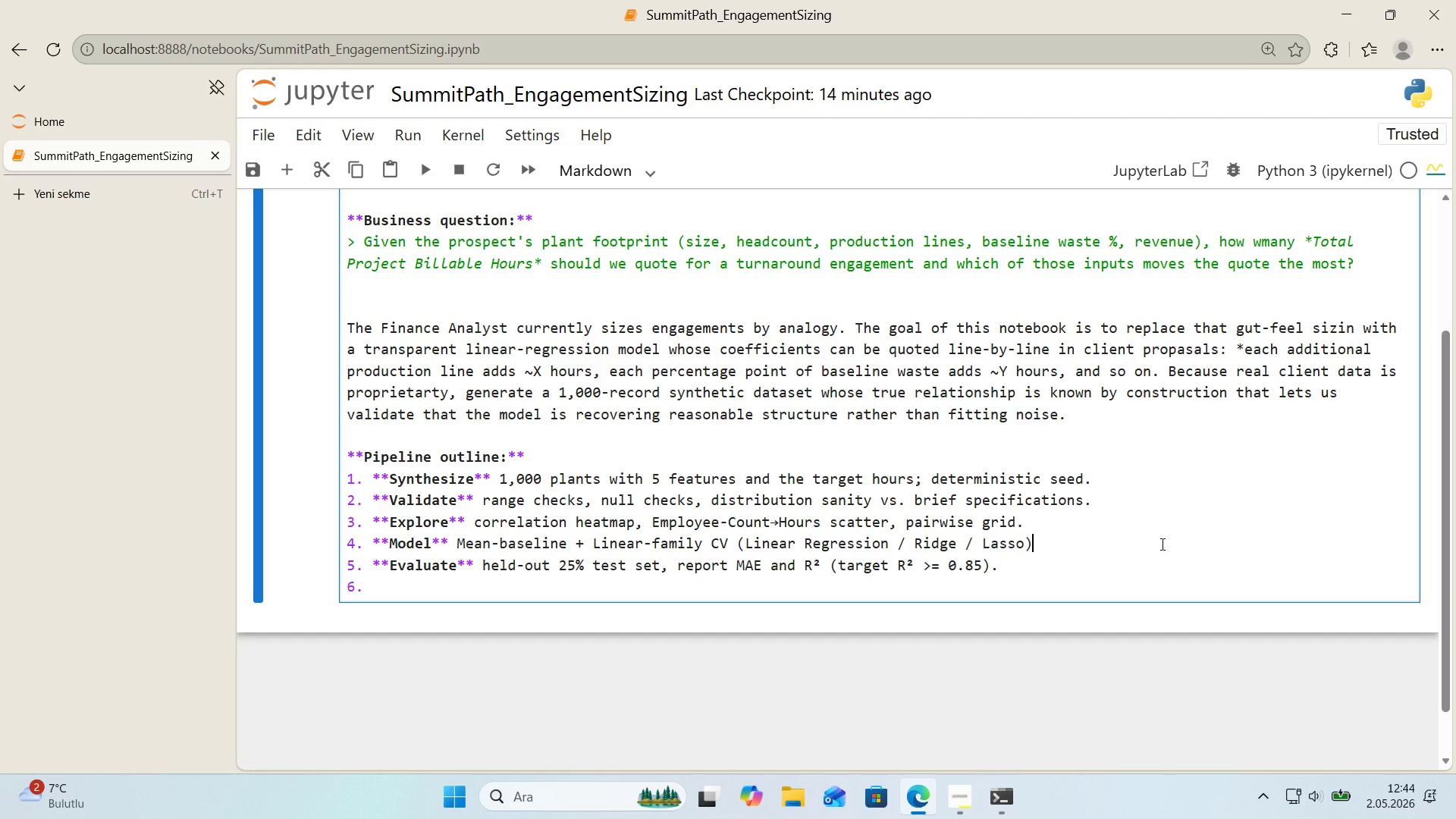 
key(Period)
 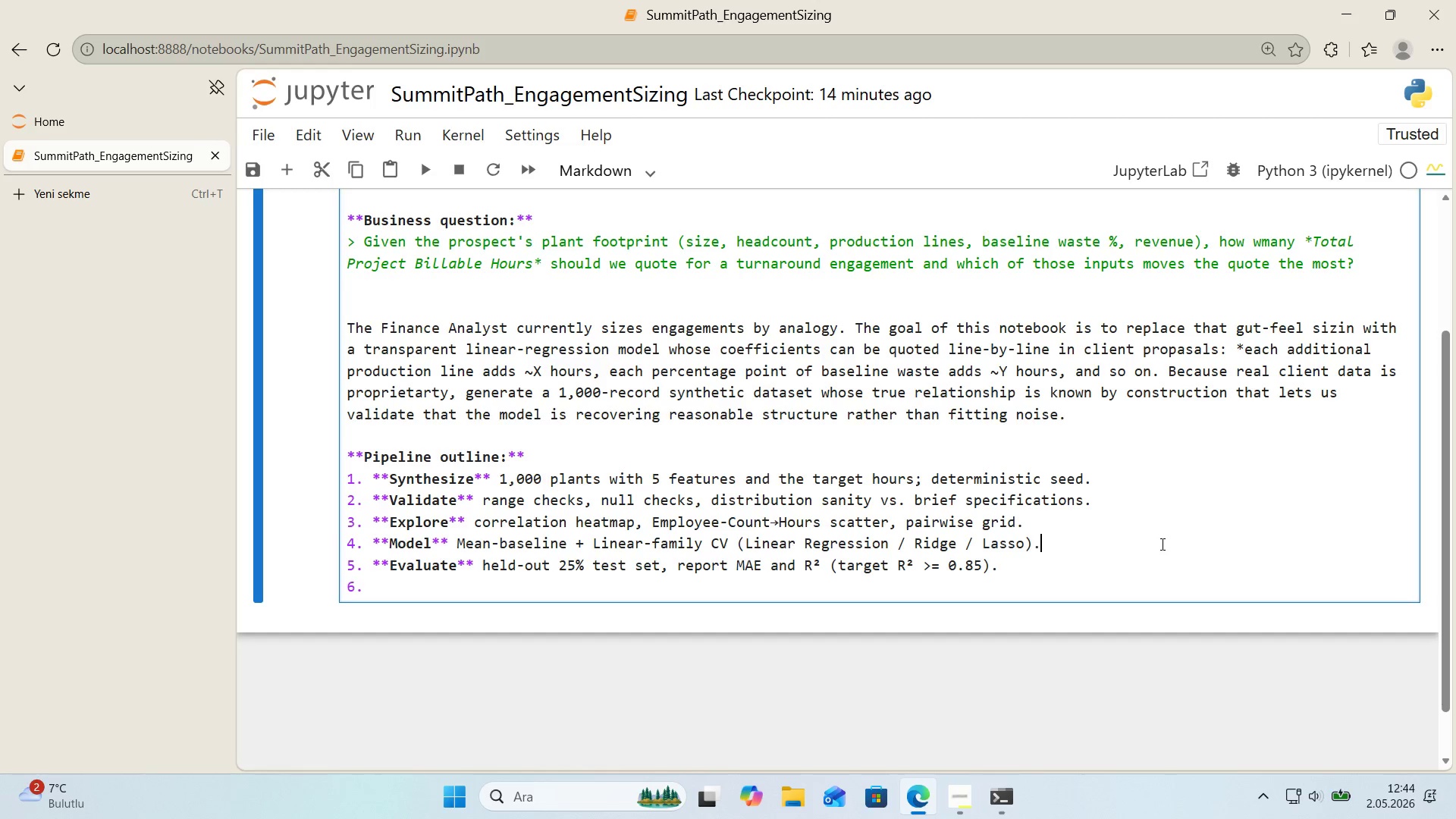 
key(Enter)
 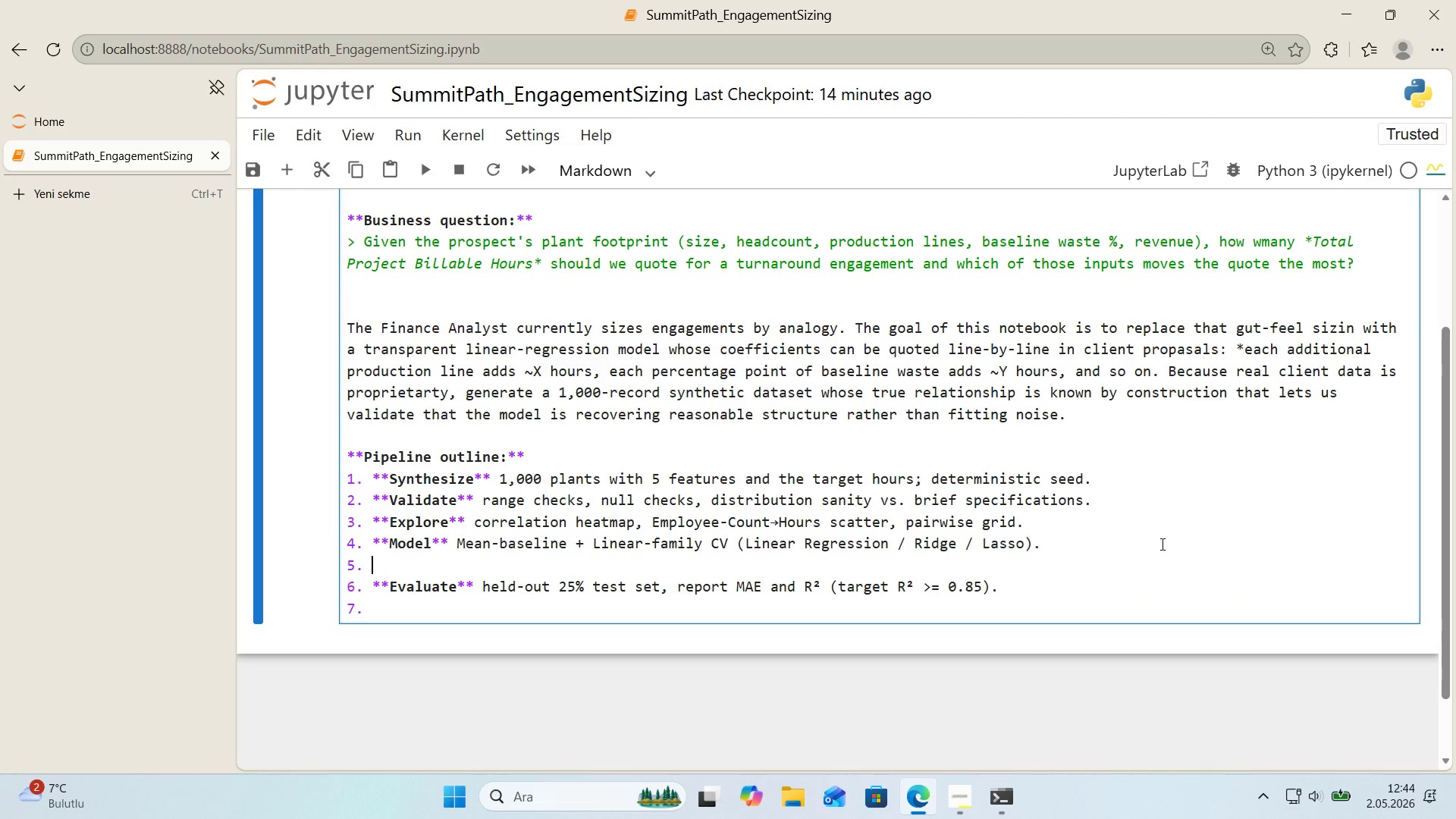 
key(Backspace)
 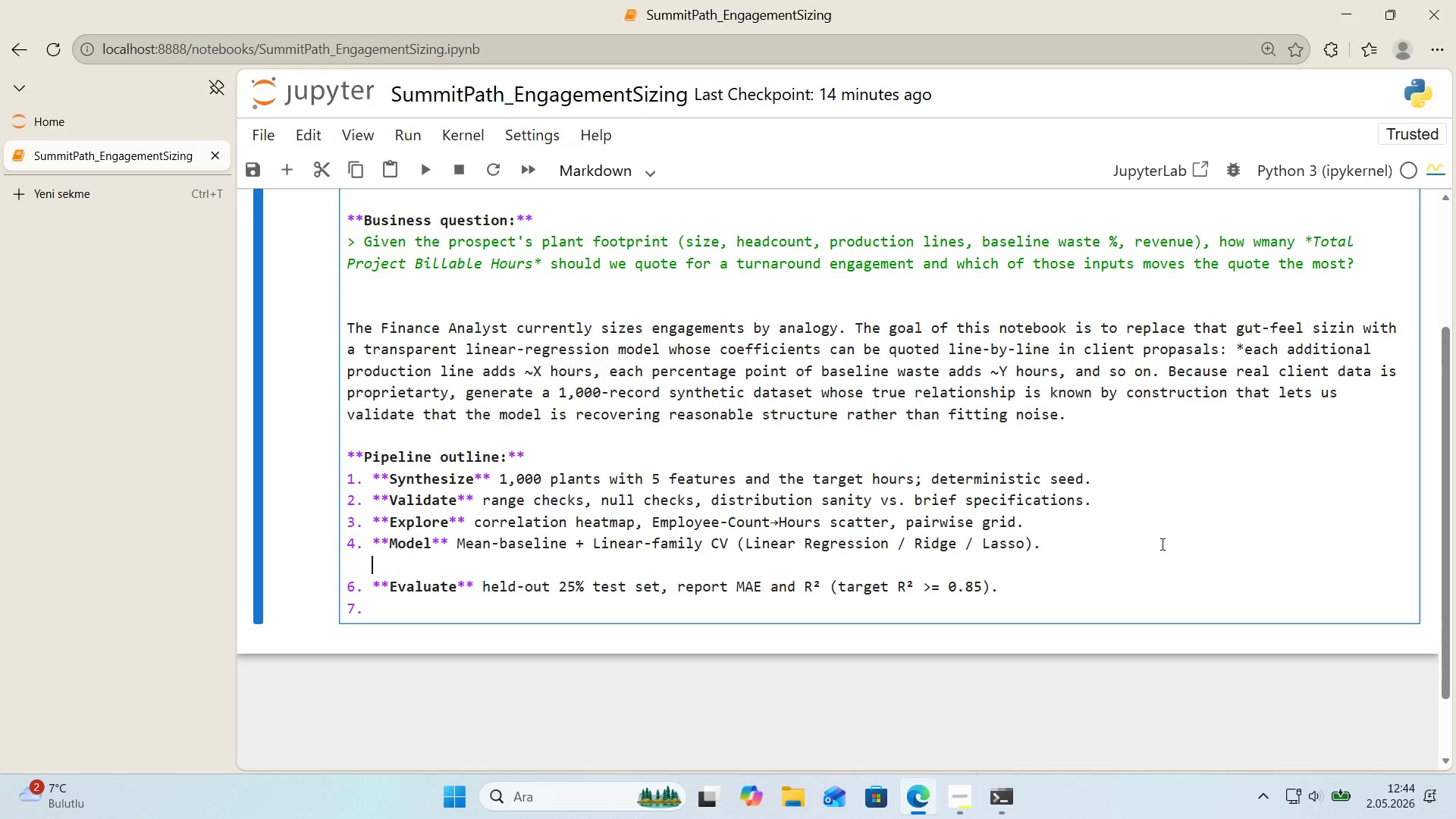 
key(Backspace)
 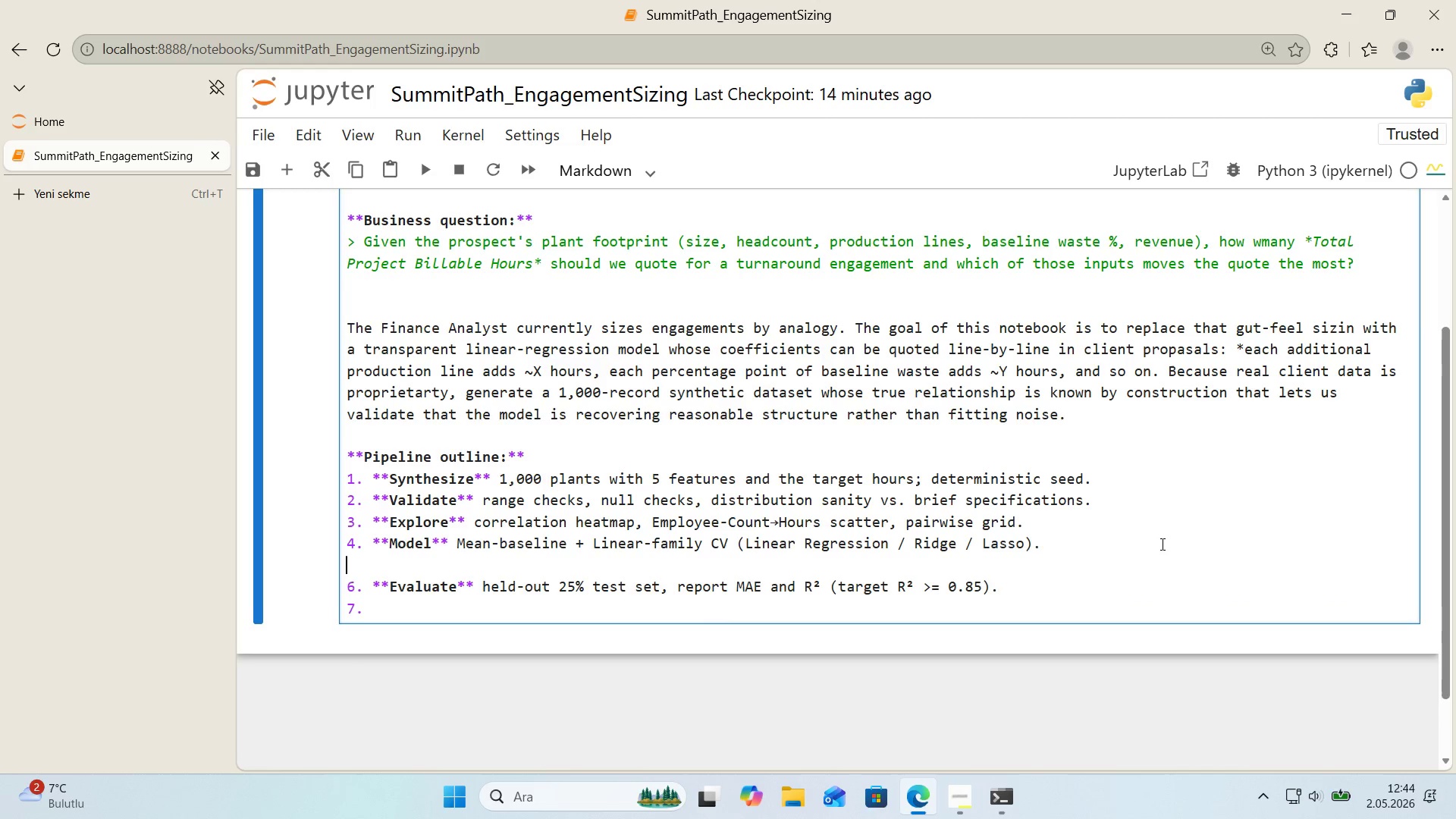 
key(Backspace)
 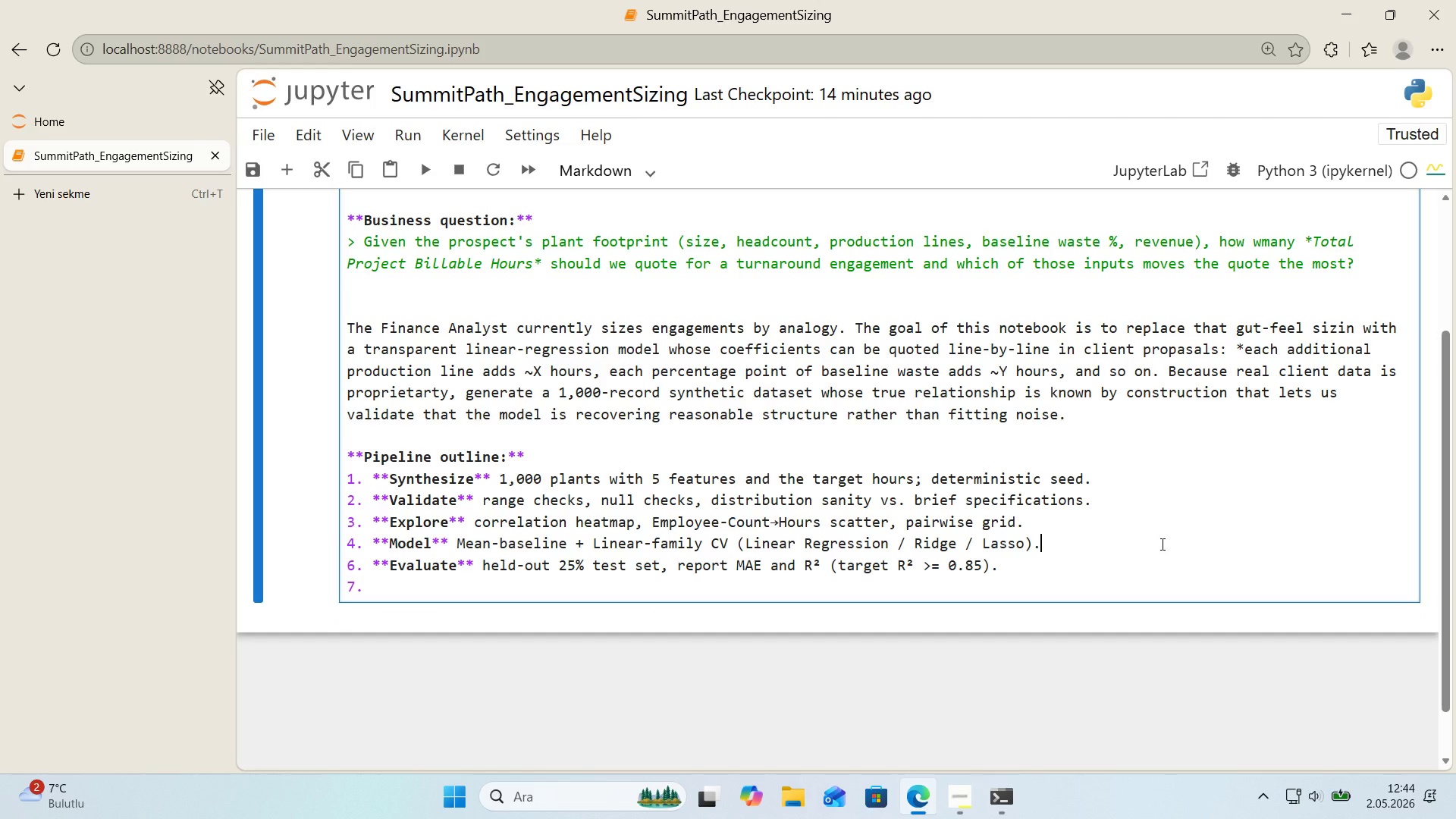 
key(ArrowDown)
 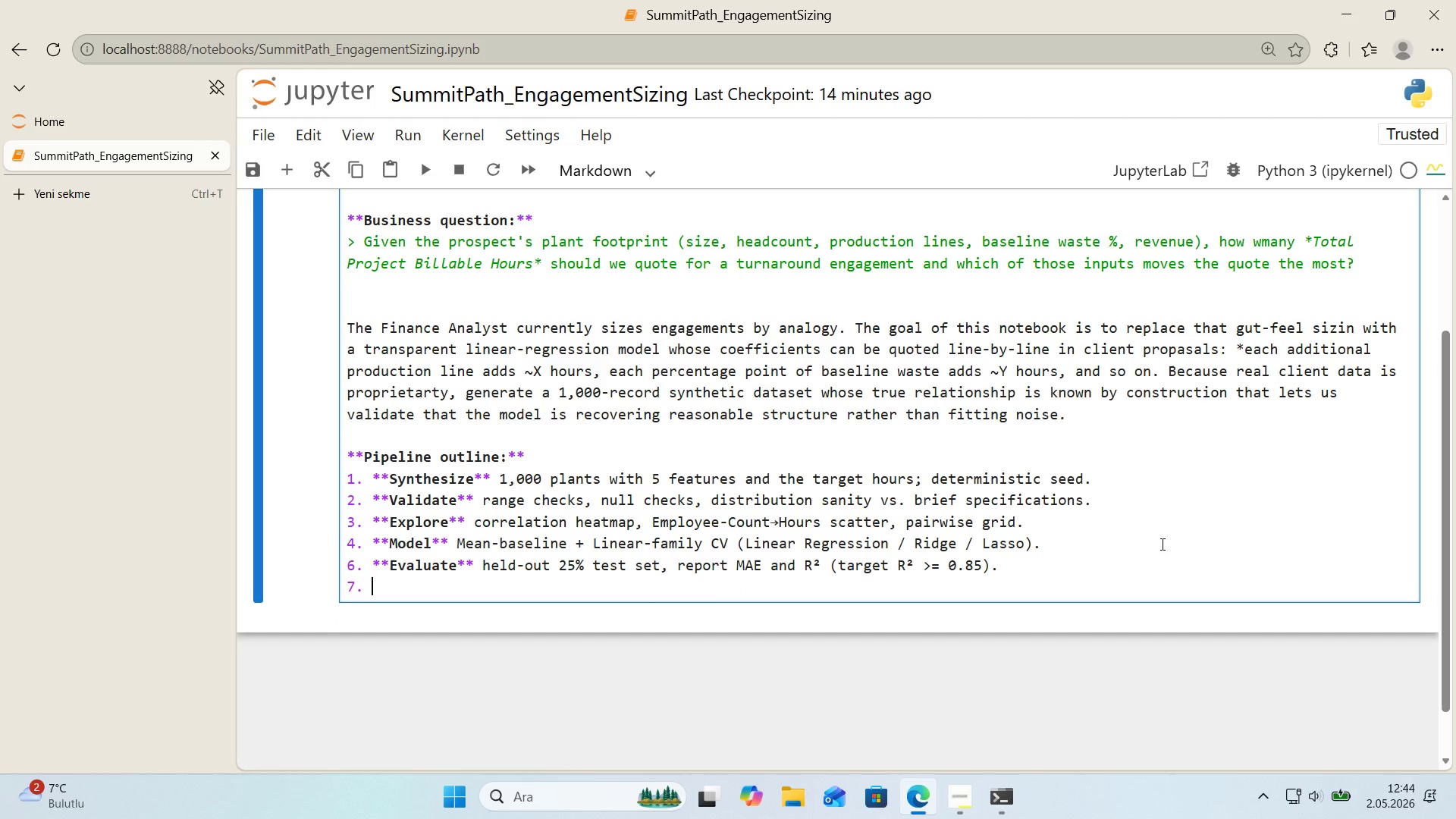 
key(ArrowDown)
 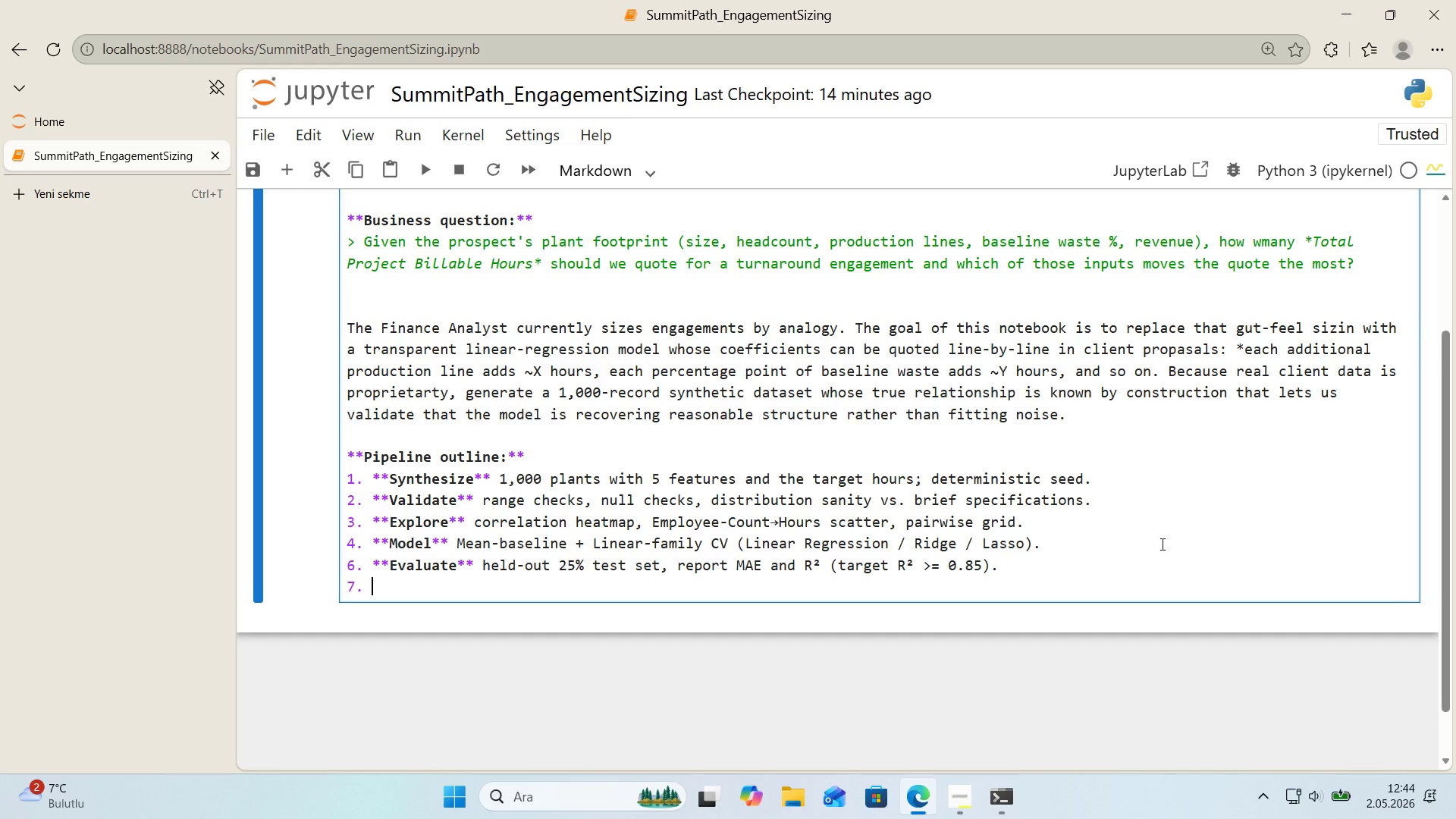 
wait(10.01)
 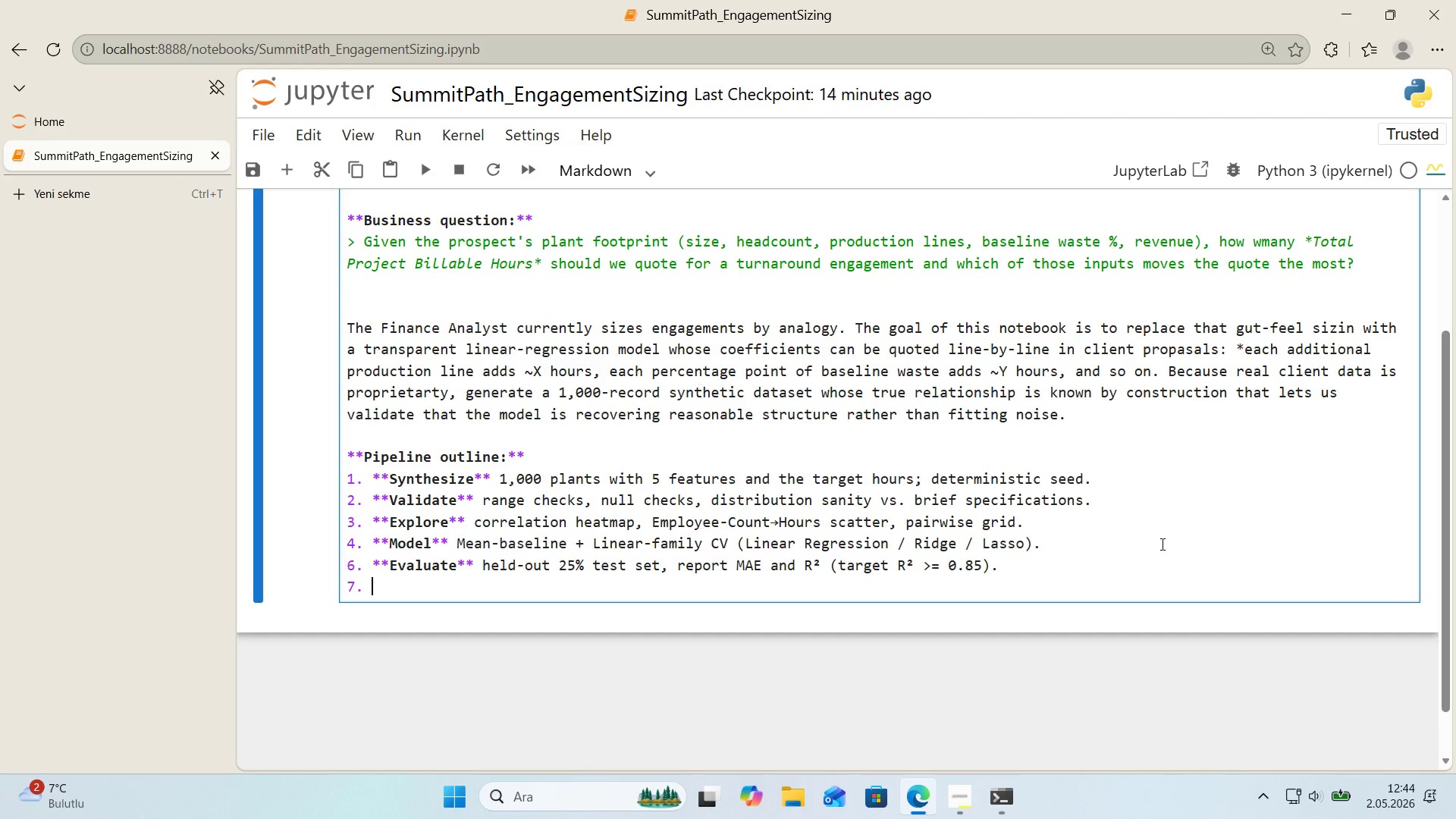 
key(Backspace)
 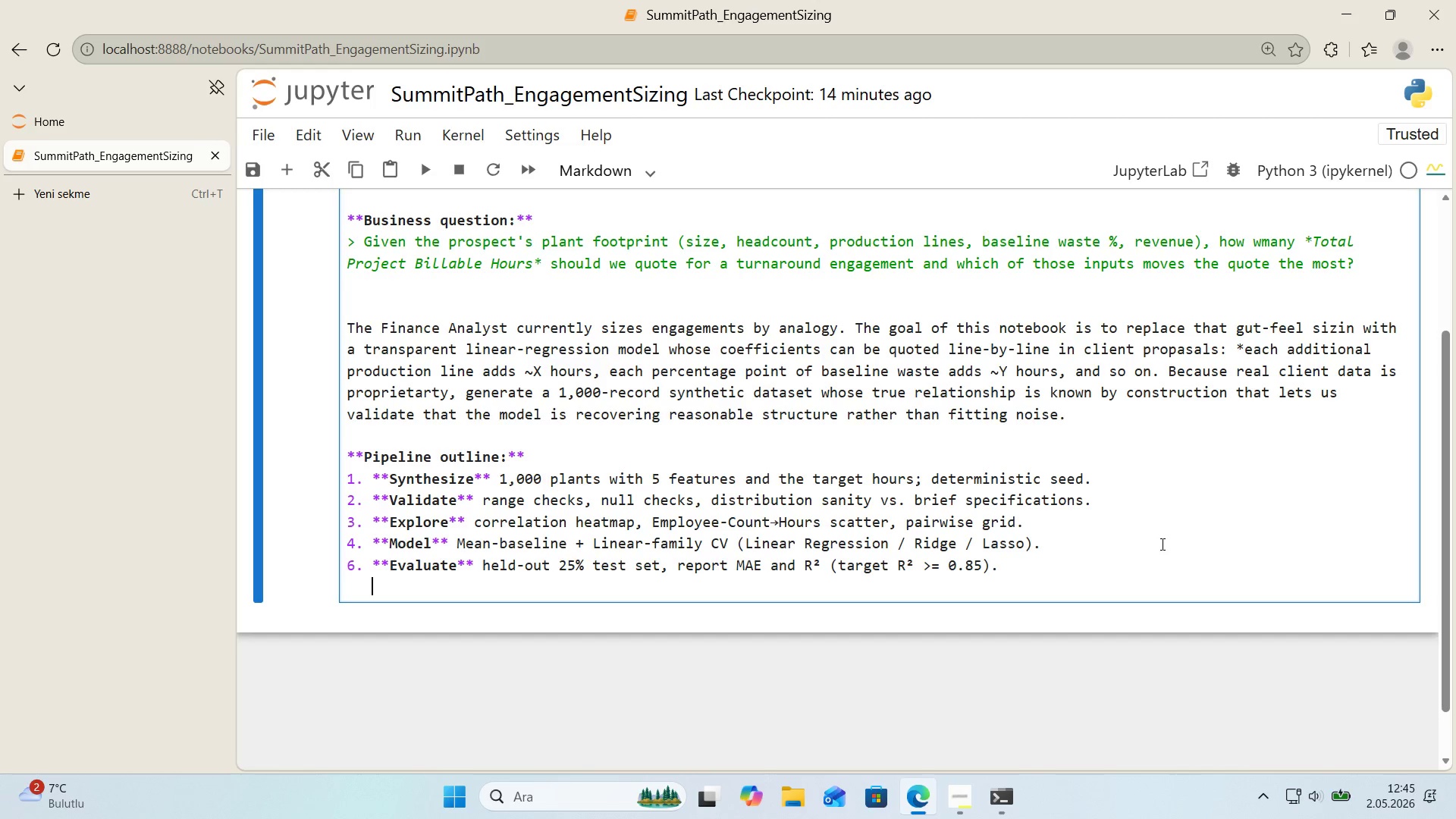 
key(Backspace)
 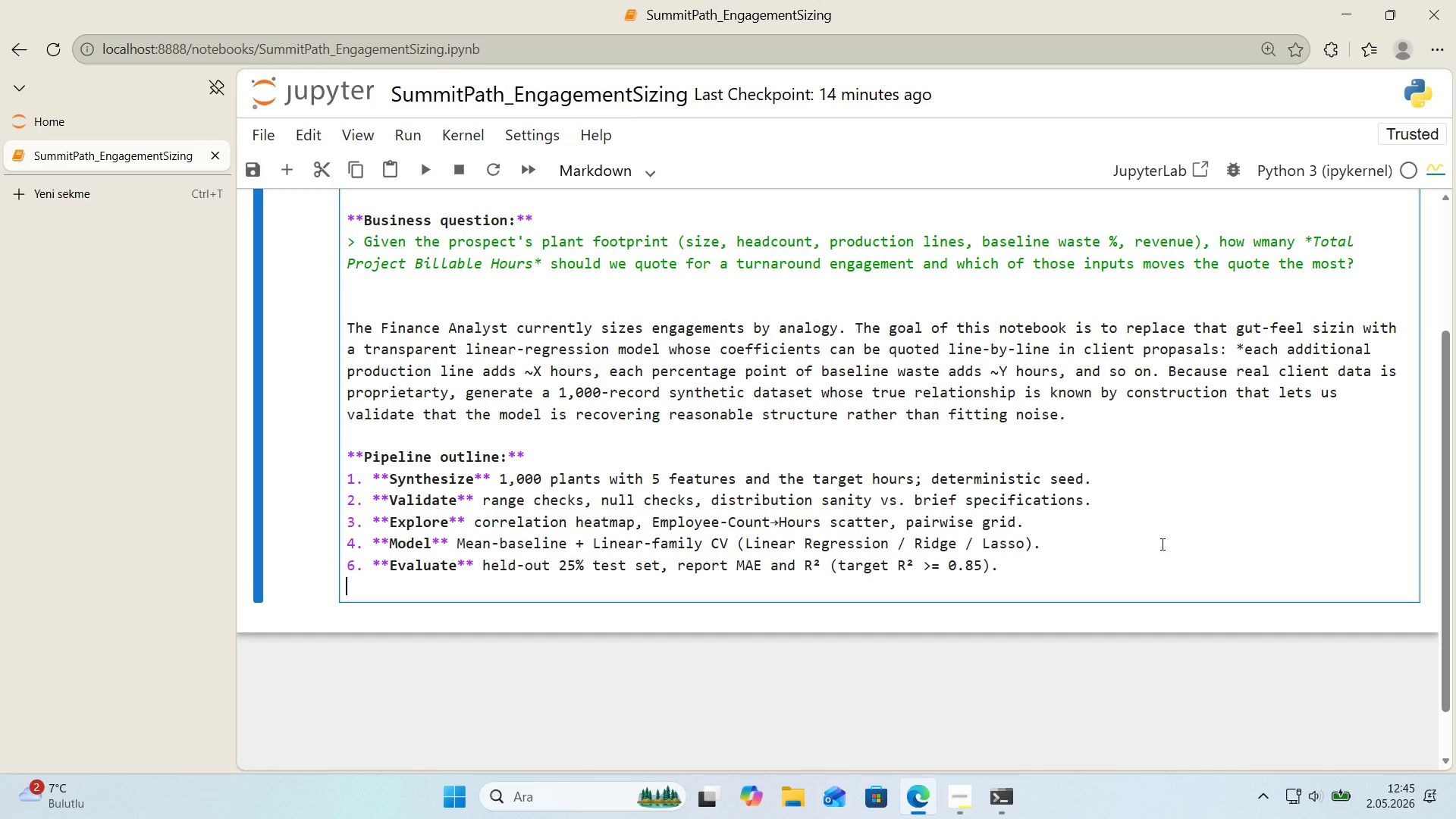 
key(Backspace)
 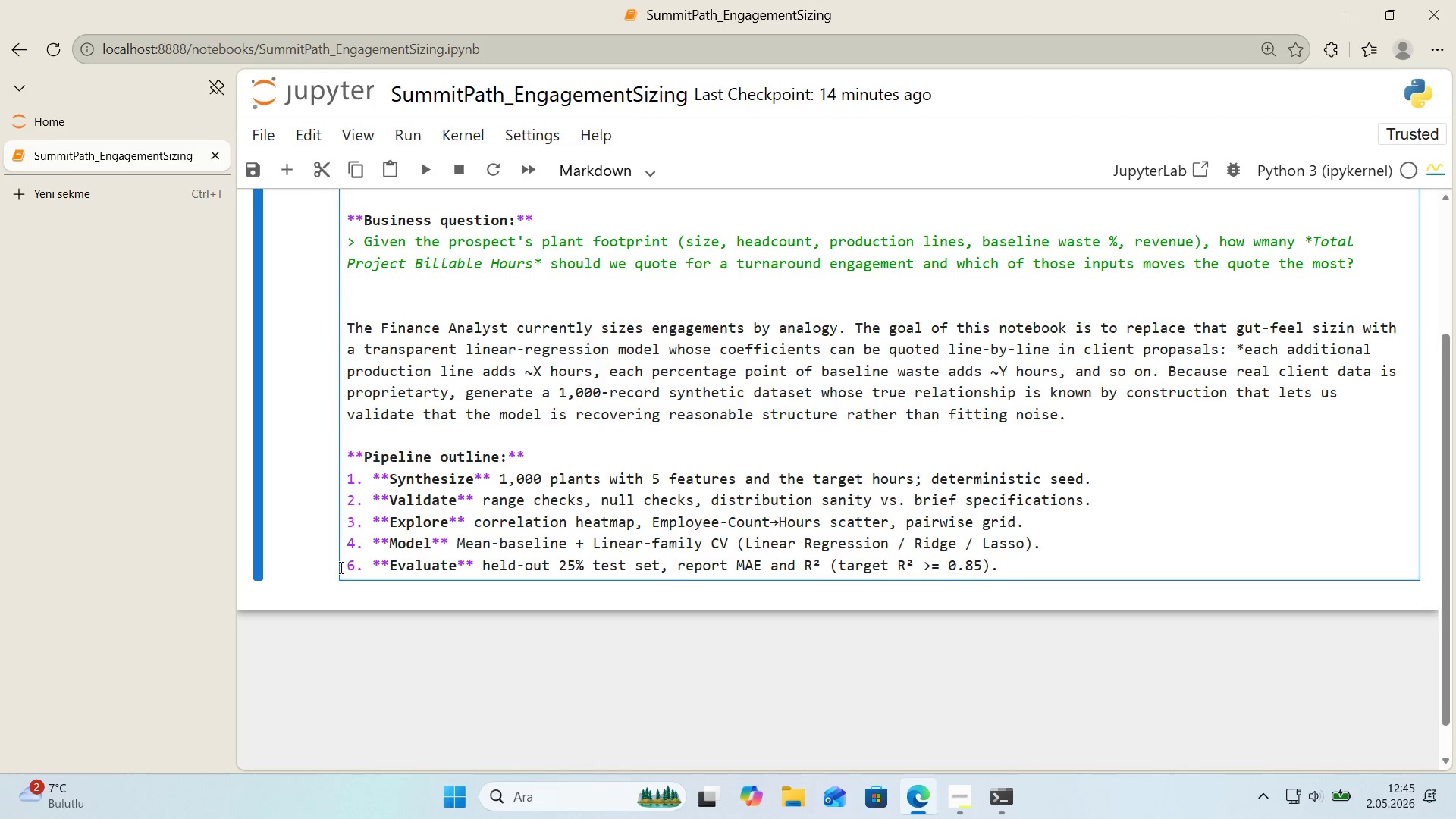 
left_click_drag(start_coordinate=[353, 566], to_coordinate=[347, 566])
 